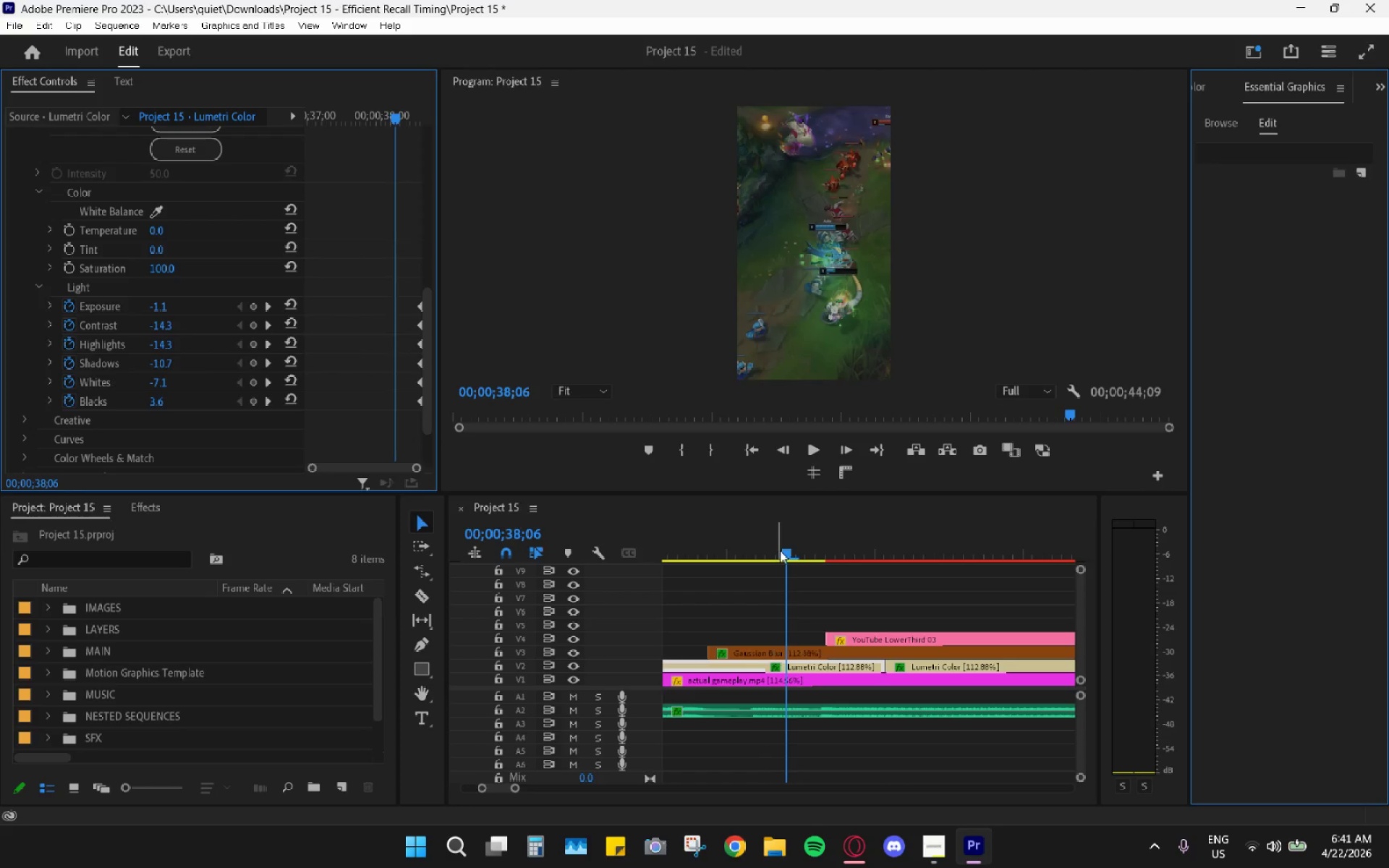 
left_click_drag(start_coordinate=[785, 553], to_coordinate=[825, 541])
 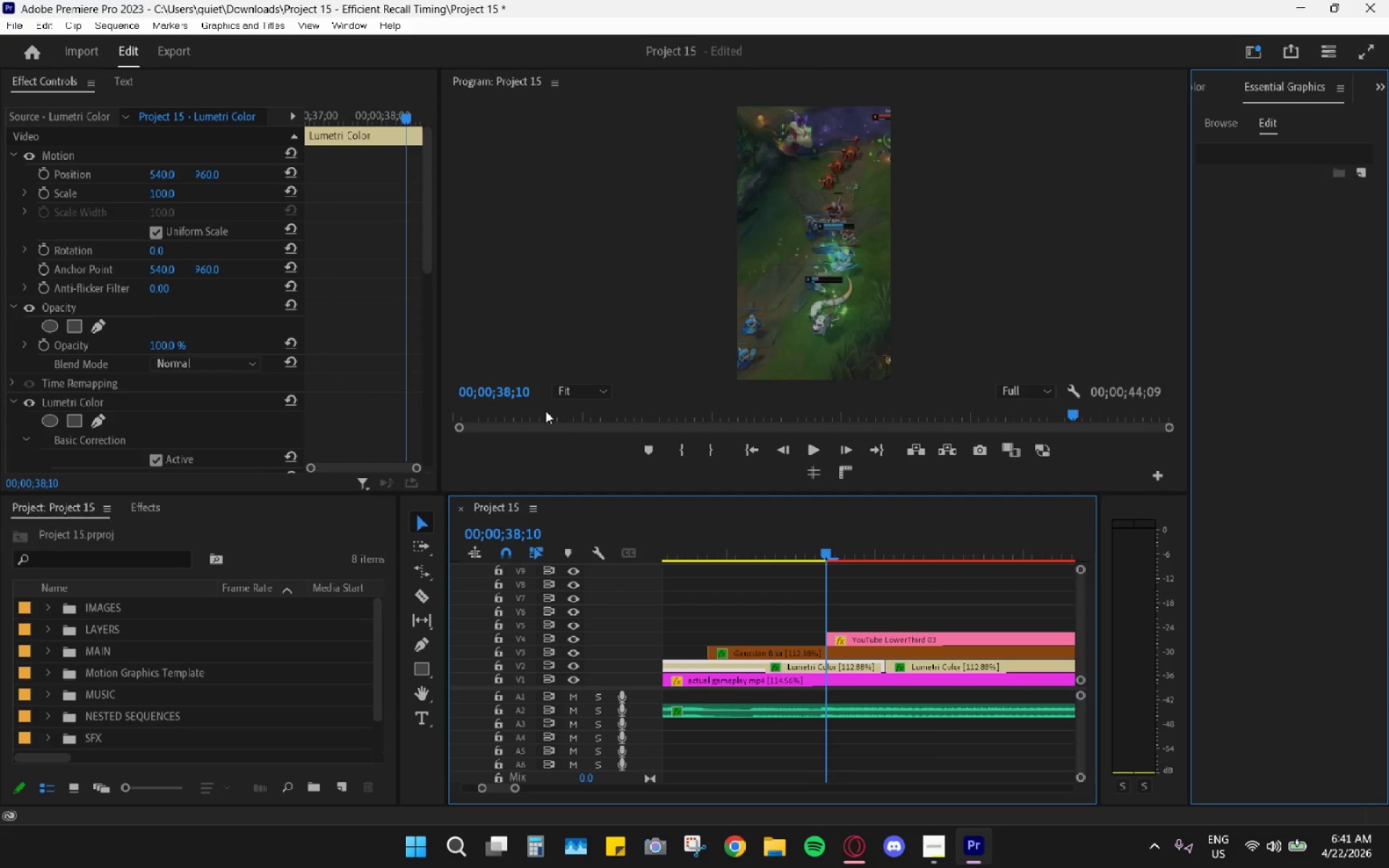 
scroll: coordinate [415, 354], scroll_direction: down, amount: 25.0
 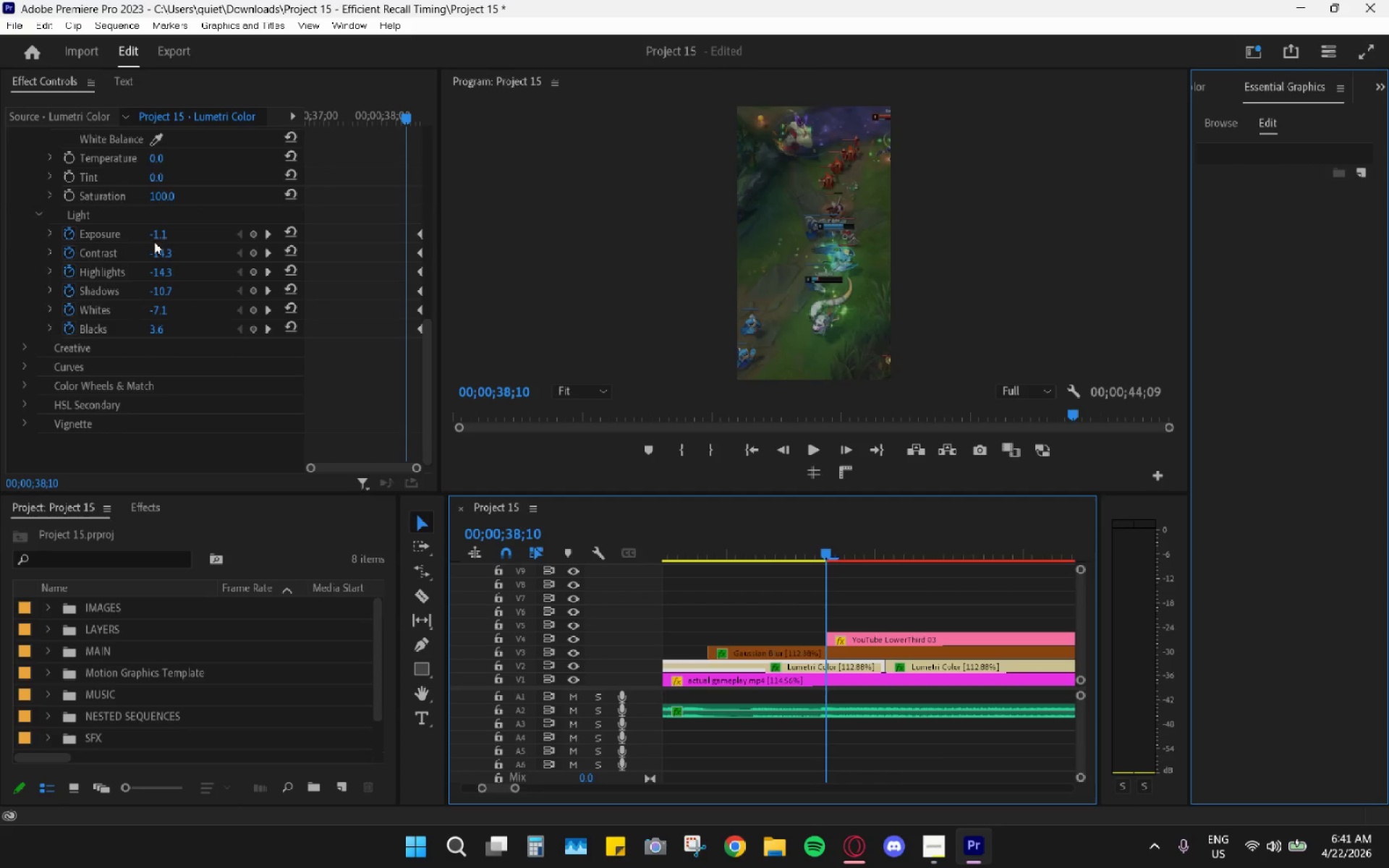 
left_click_drag(start_coordinate=[156, 235], to_coordinate=[174, 239])
 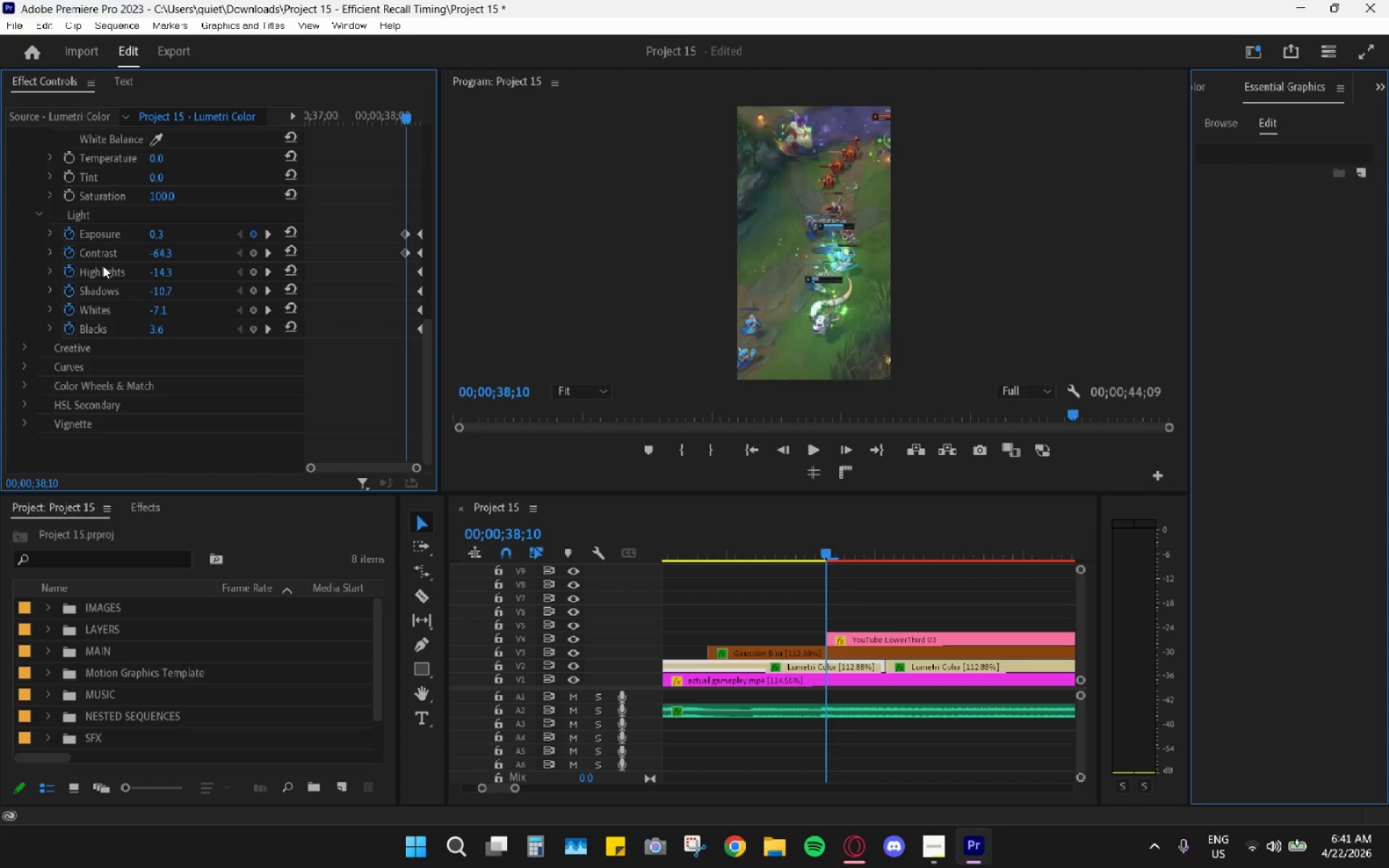 
wait(13.77)
 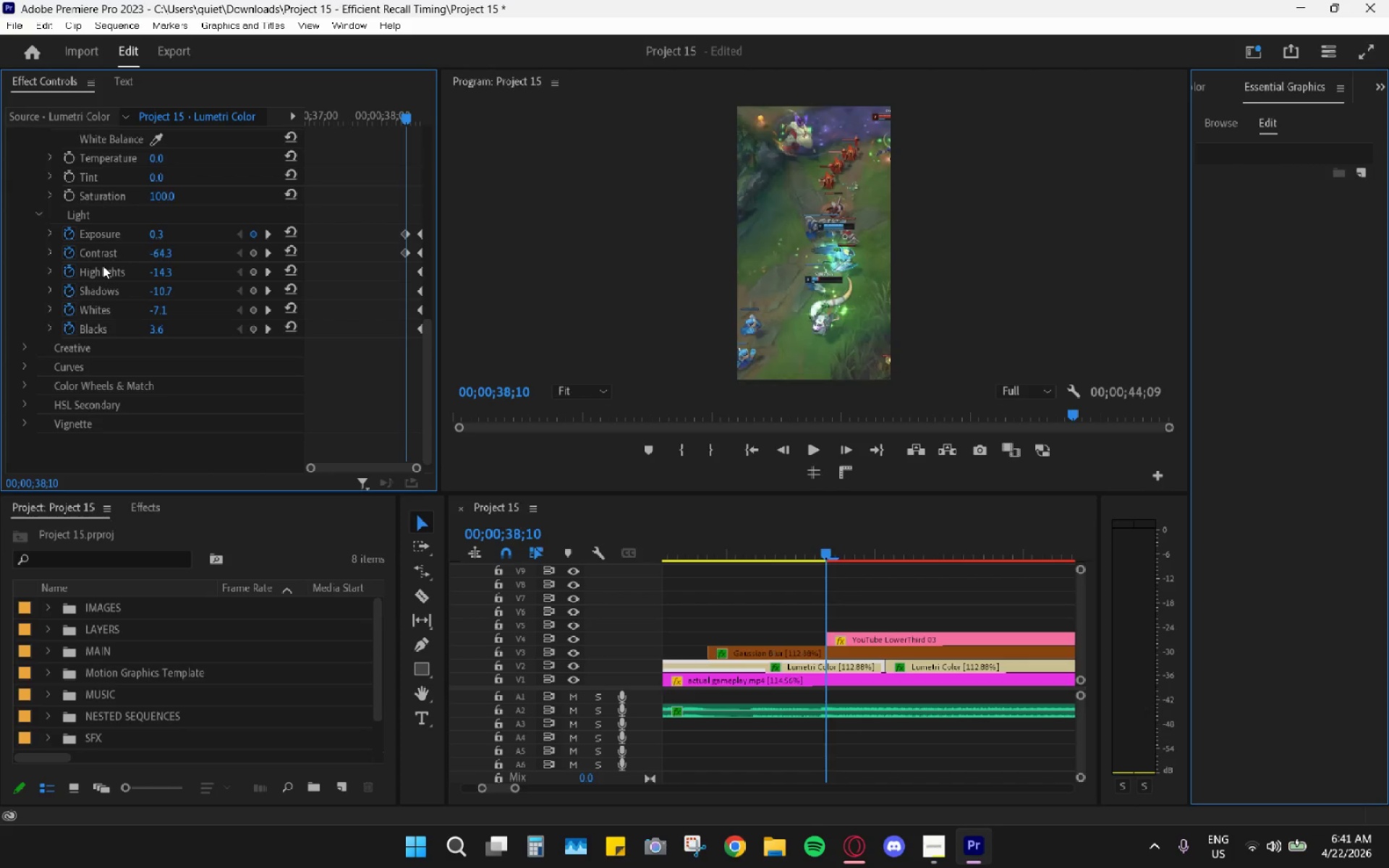 
left_click_drag(start_coordinate=[162, 274], to_coordinate=[216, 274])
 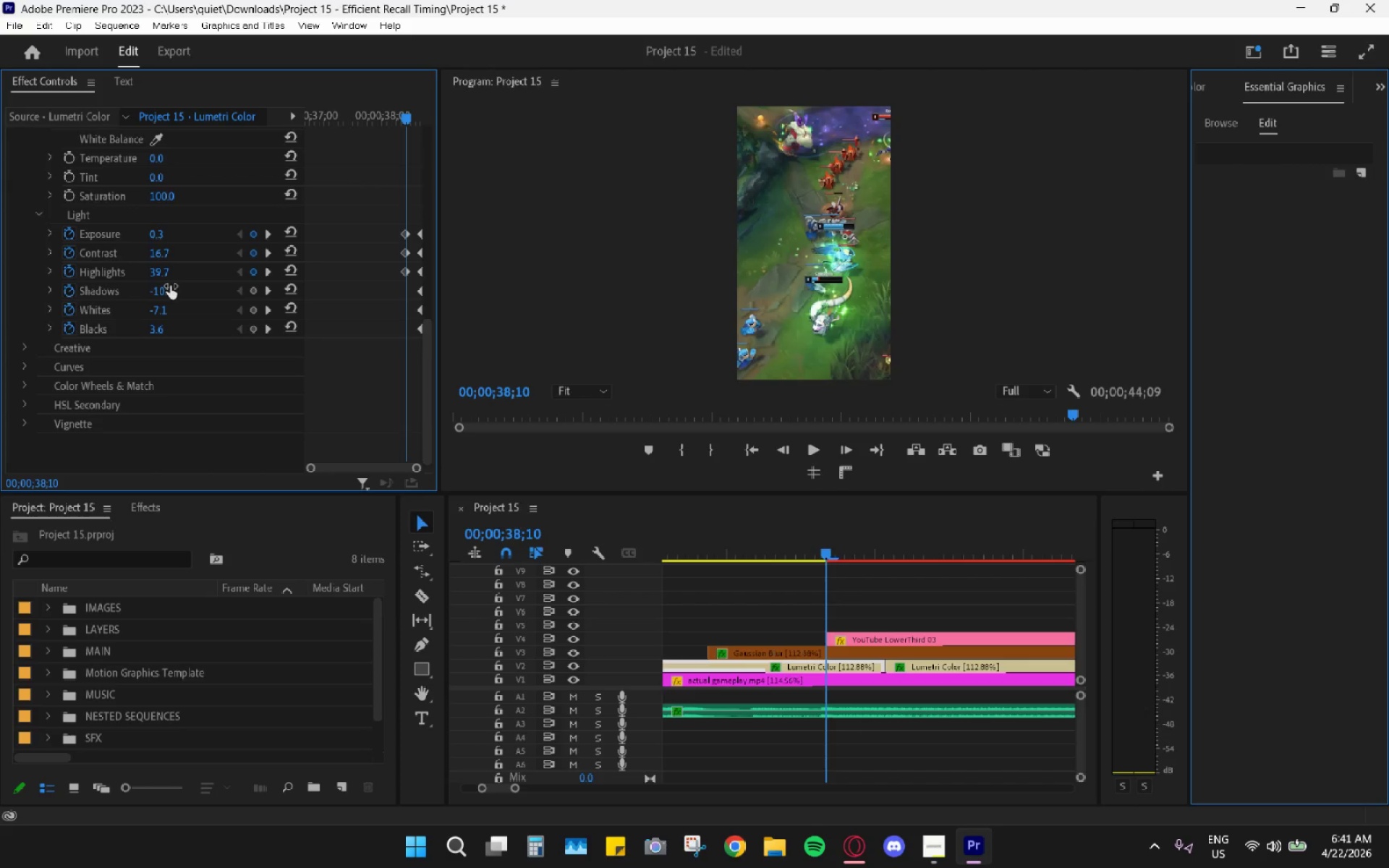 
left_click_drag(start_coordinate=[172, 288], to_coordinate=[191, 292])
 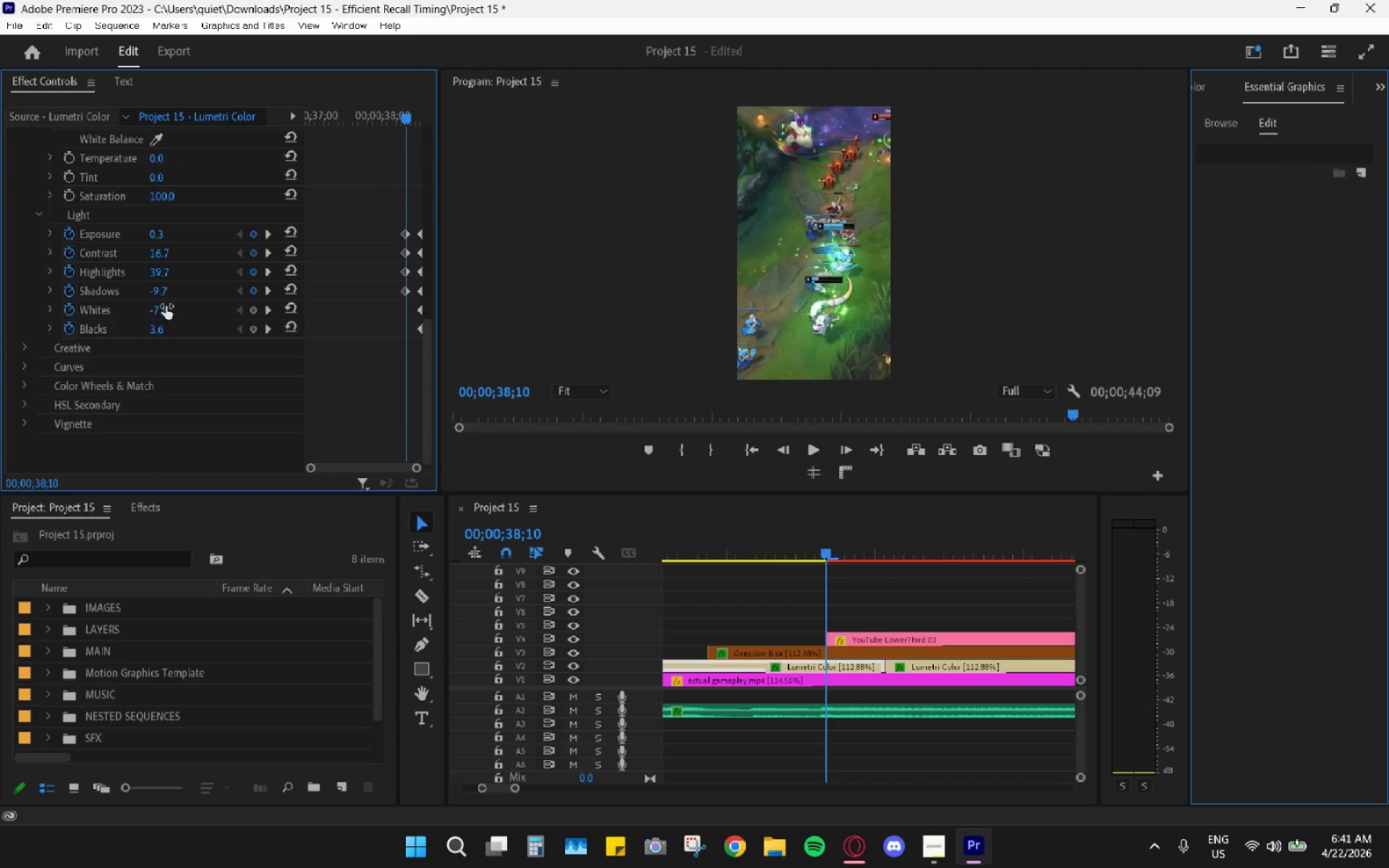 
left_click_drag(start_coordinate=[165, 307], to_coordinate=[248, 305])
 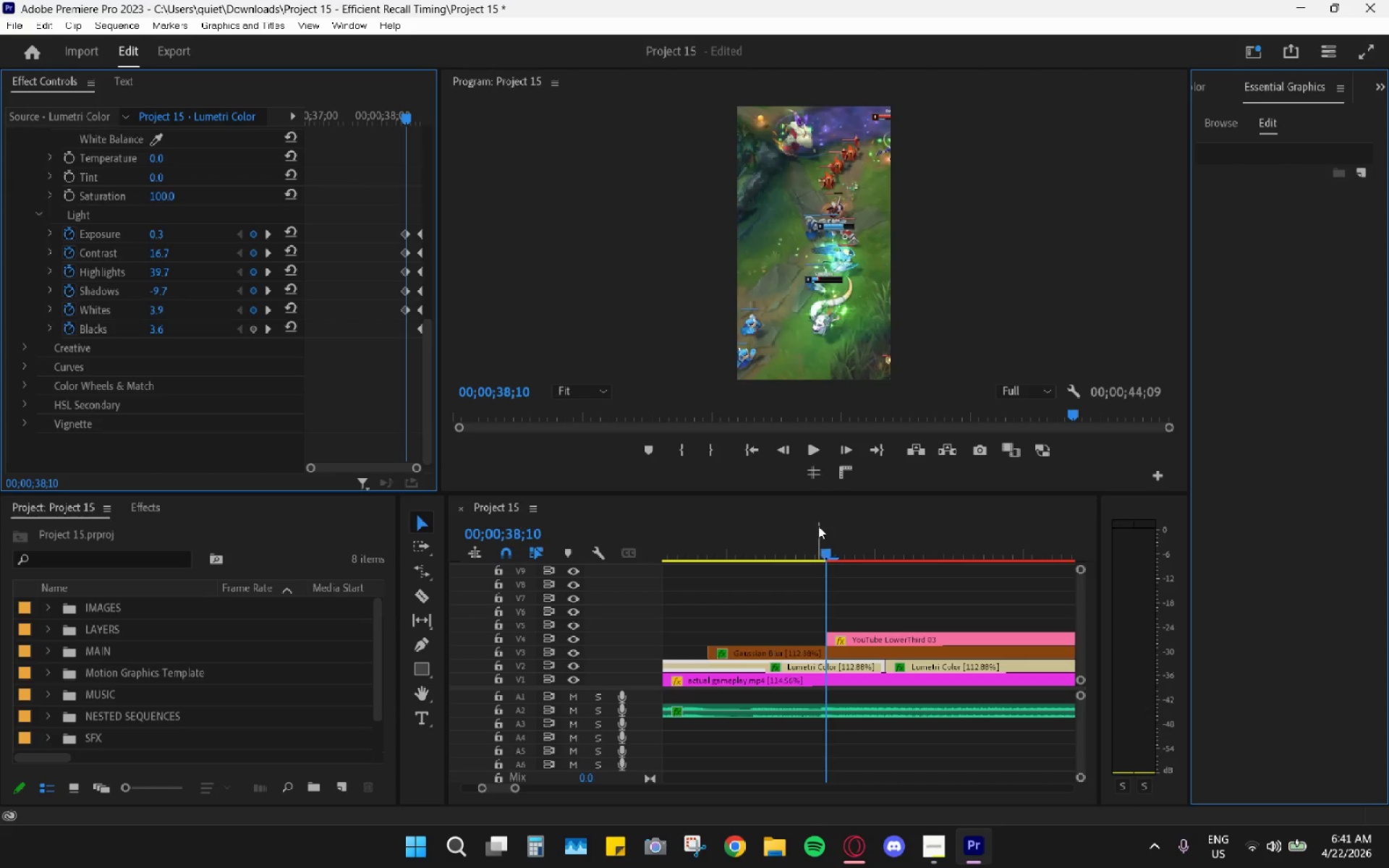 
left_click_drag(start_coordinate=[825, 537], to_coordinate=[832, 559])
 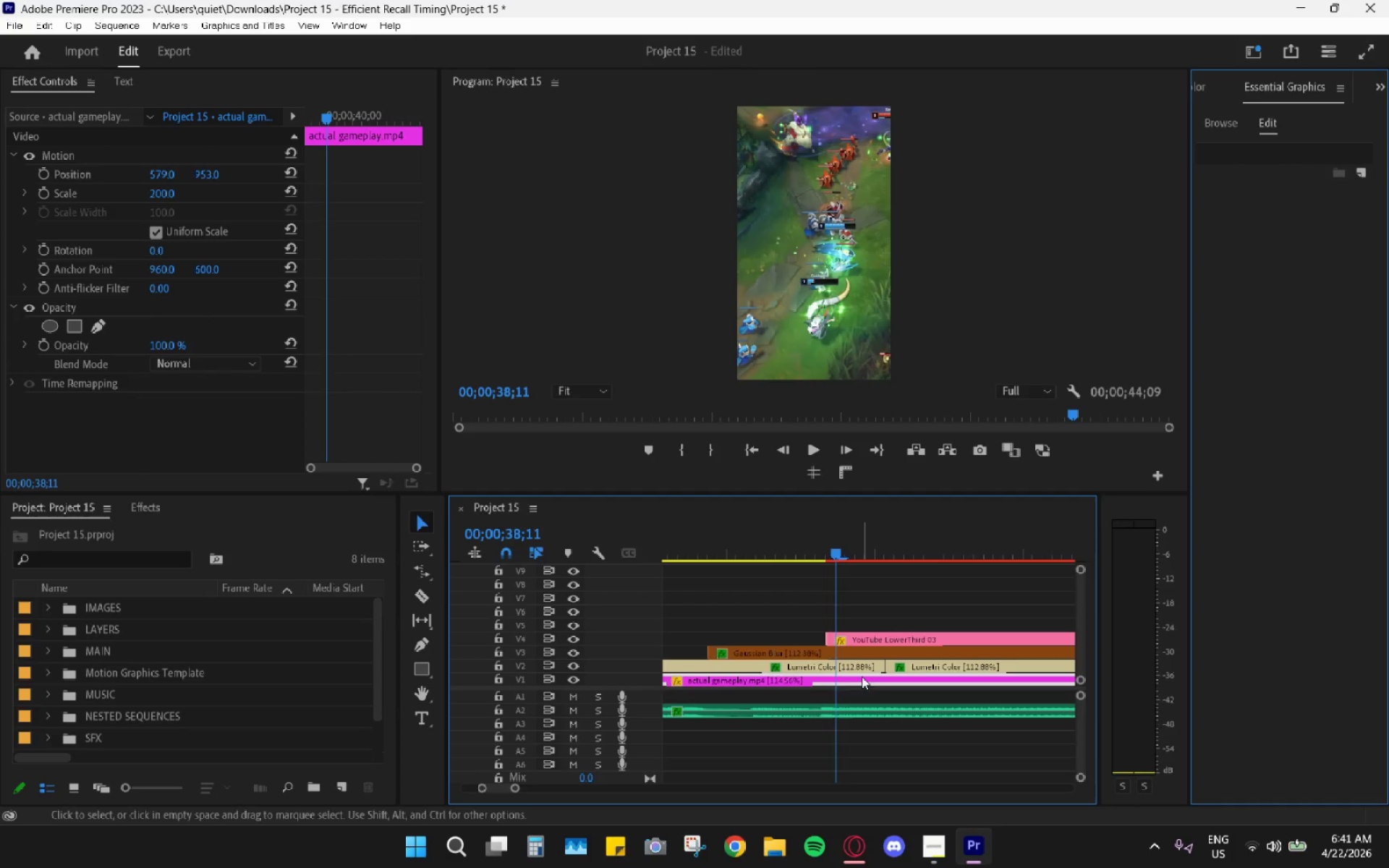 
double_click([859, 673])
 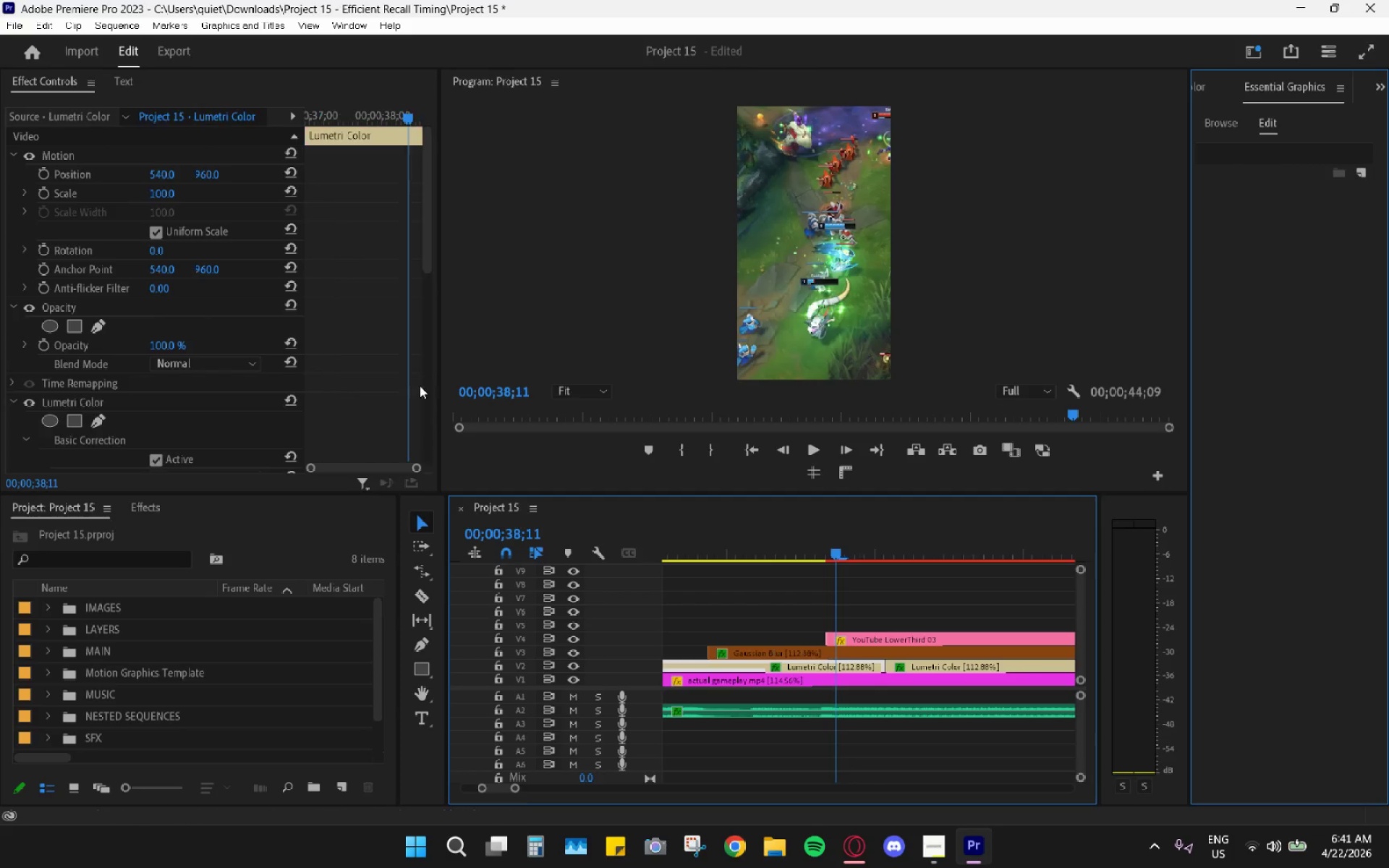 
scroll: coordinate [404, 386], scroll_direction: down, amount: 22.0
 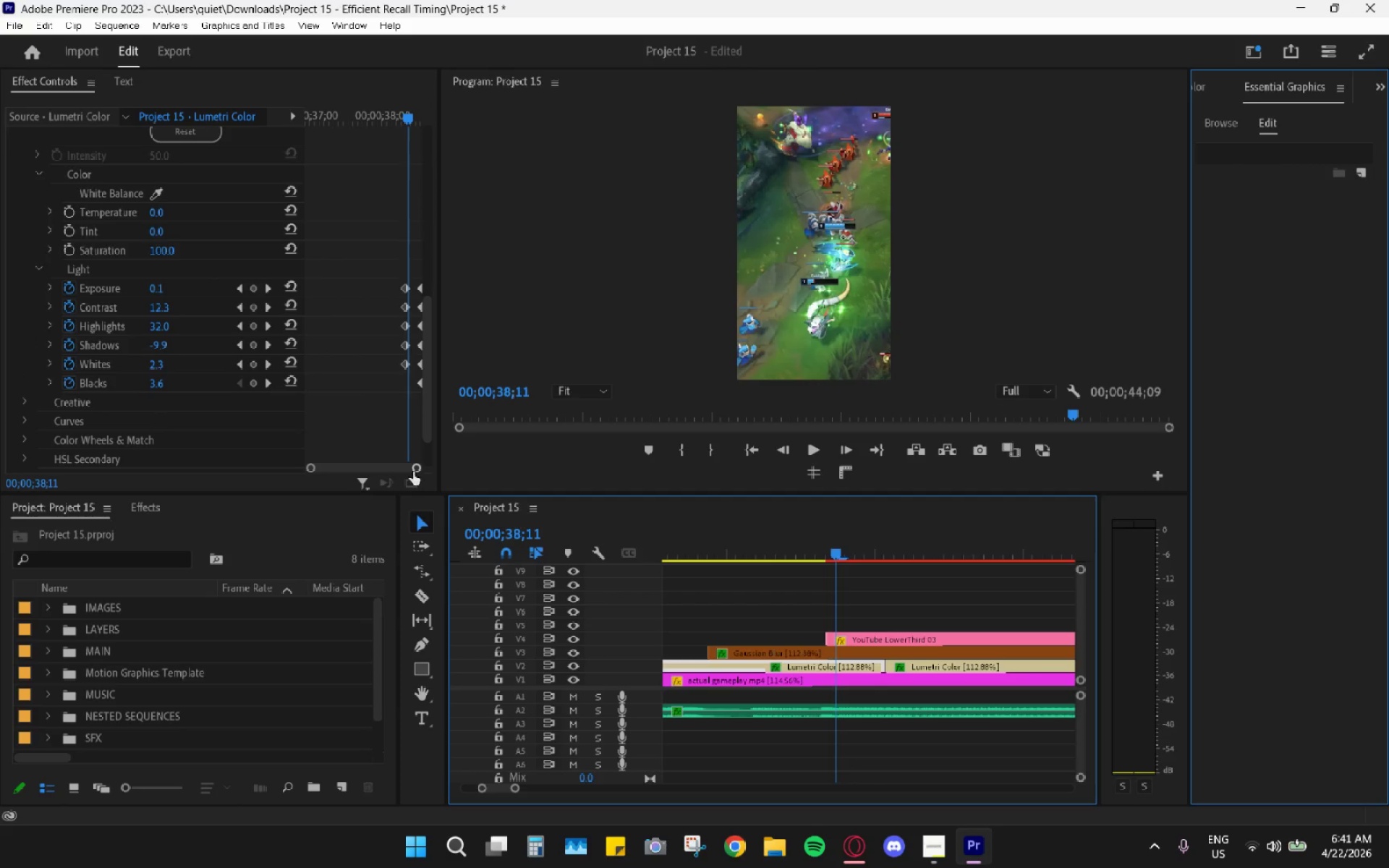 
left_click_drag(start_coordinate=[412, 469], to_coordinate=[396, 463])
 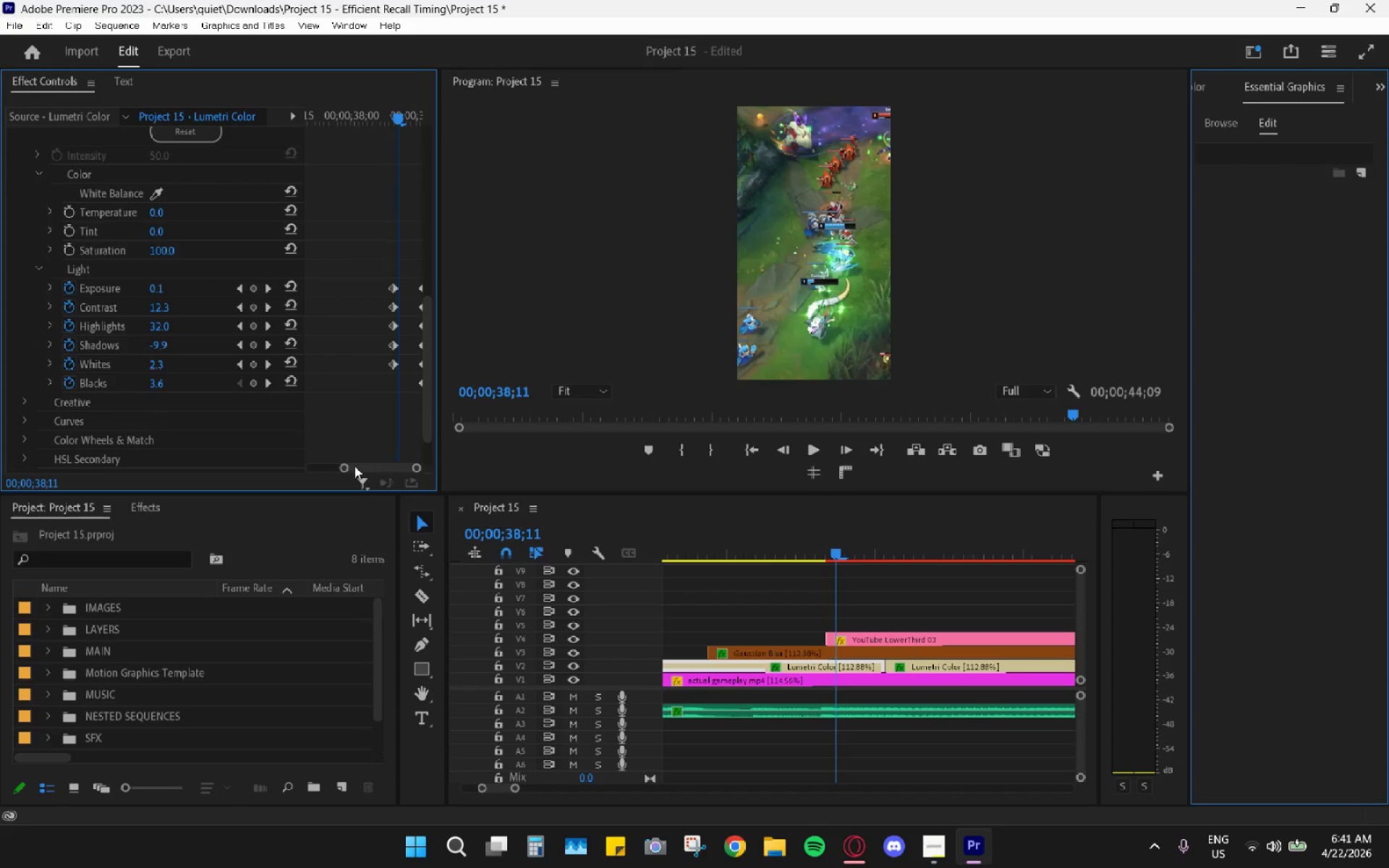 
left_click_drag(start_coordinate=[354, 469], to_coordinate=[366, 471])
 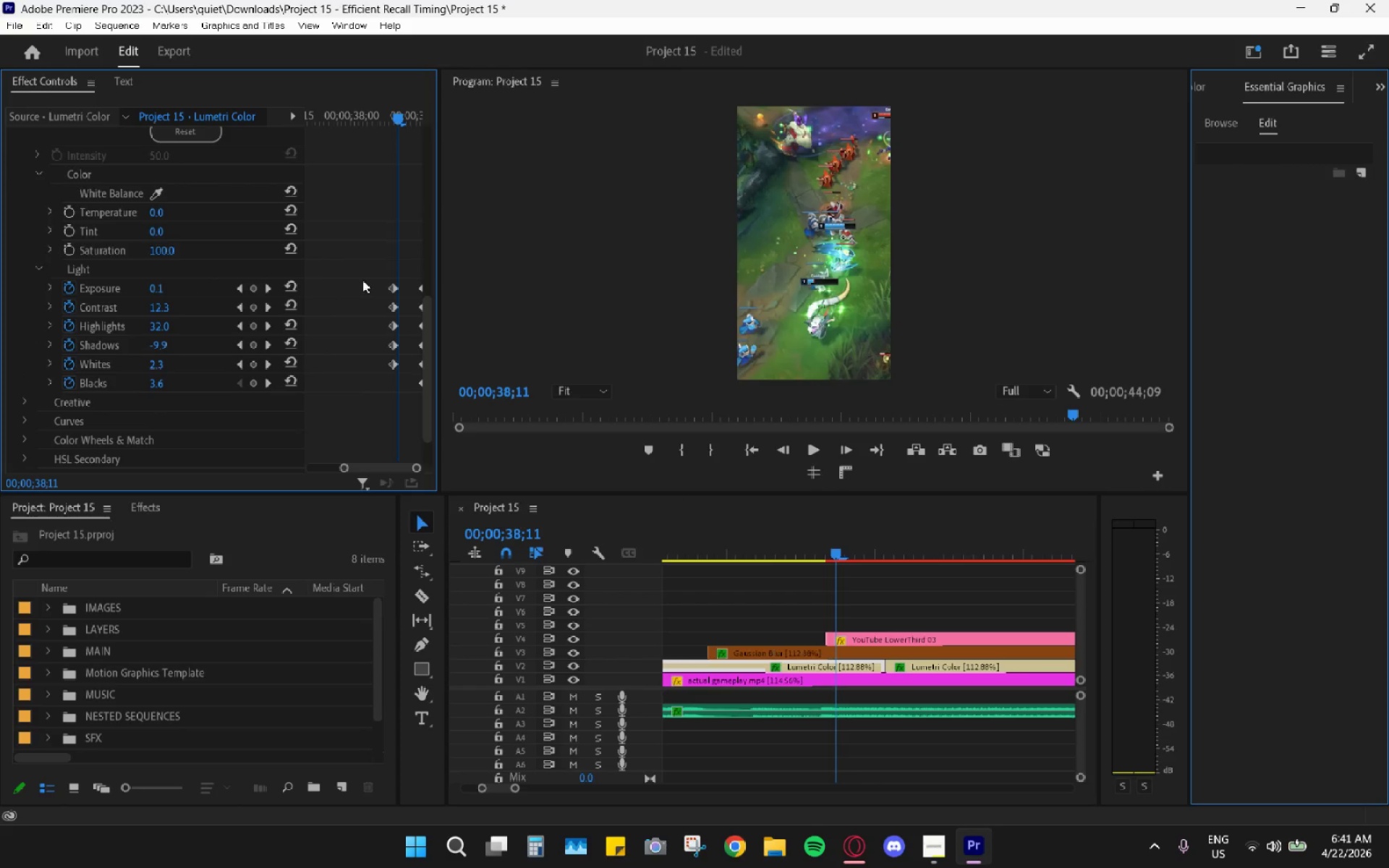 
left_click_drag(start_coordinate=[365, 267], to_coordinate=[402, 400])
 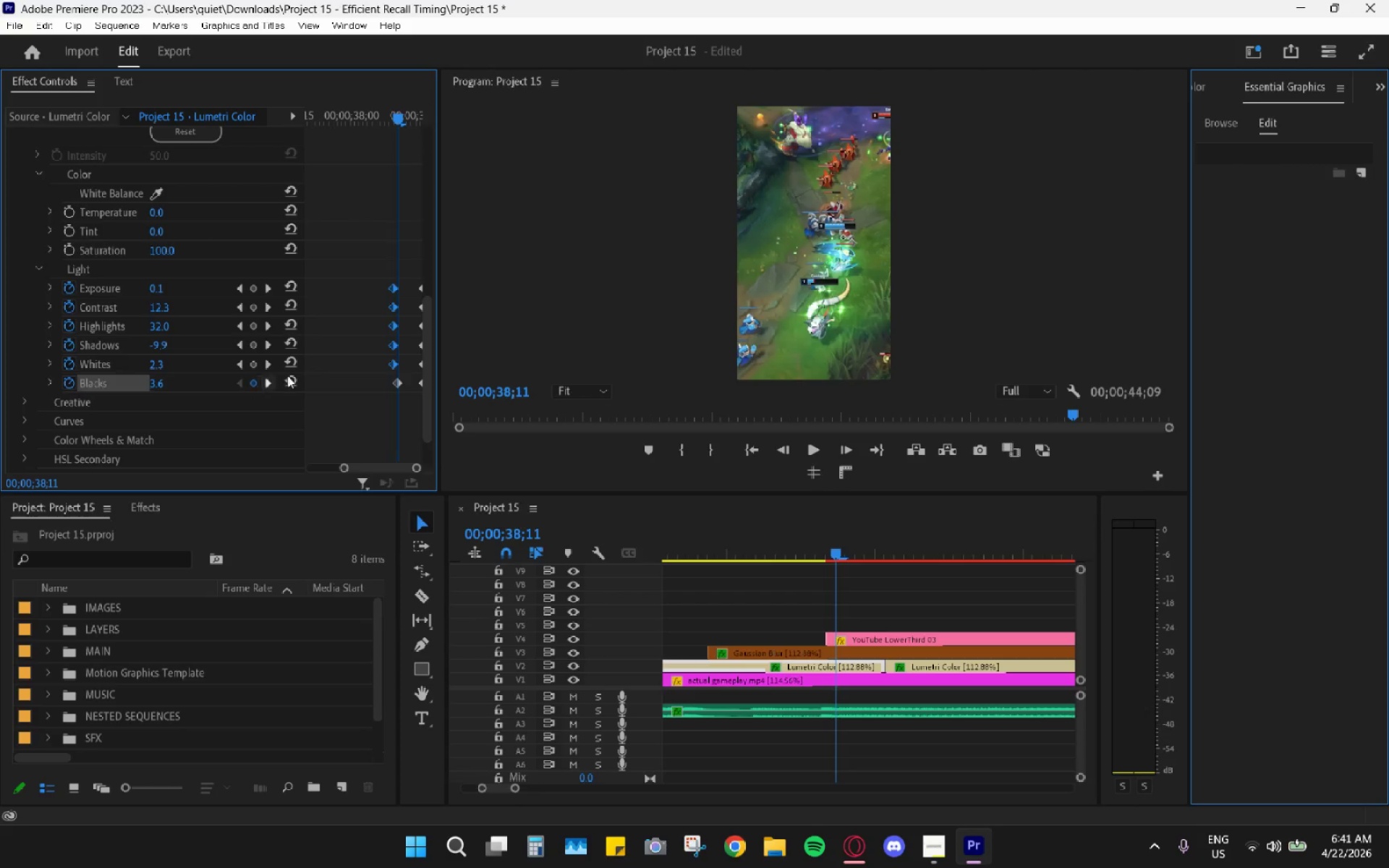 
left_click_drag(start_coordinate=[395, 383], to_coordinate=[389, 384])
 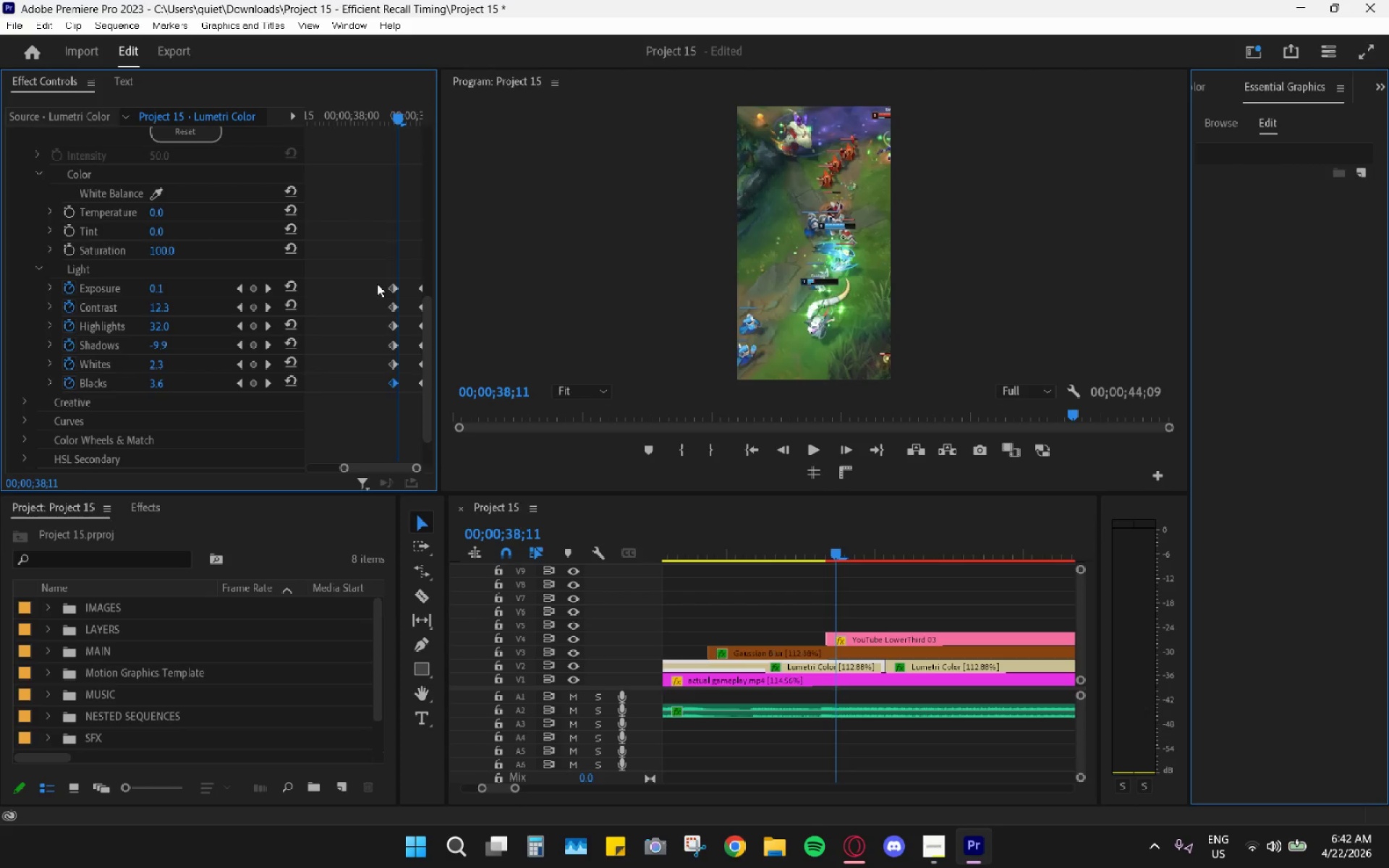 
left_click_drag(start_coordinate=[377, 277], to_coordinate=[404, 386])
 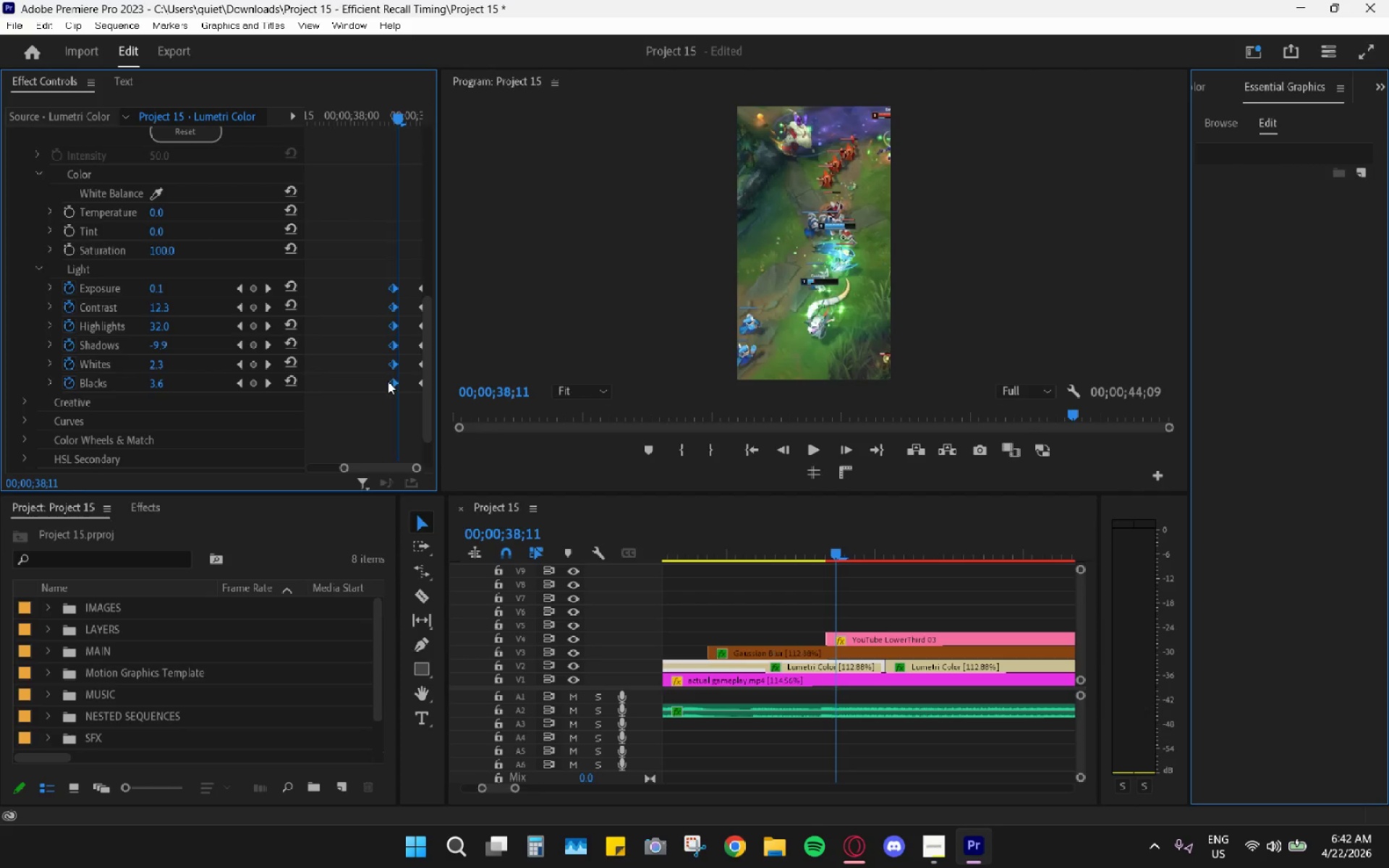 
right_click([386, 381])
 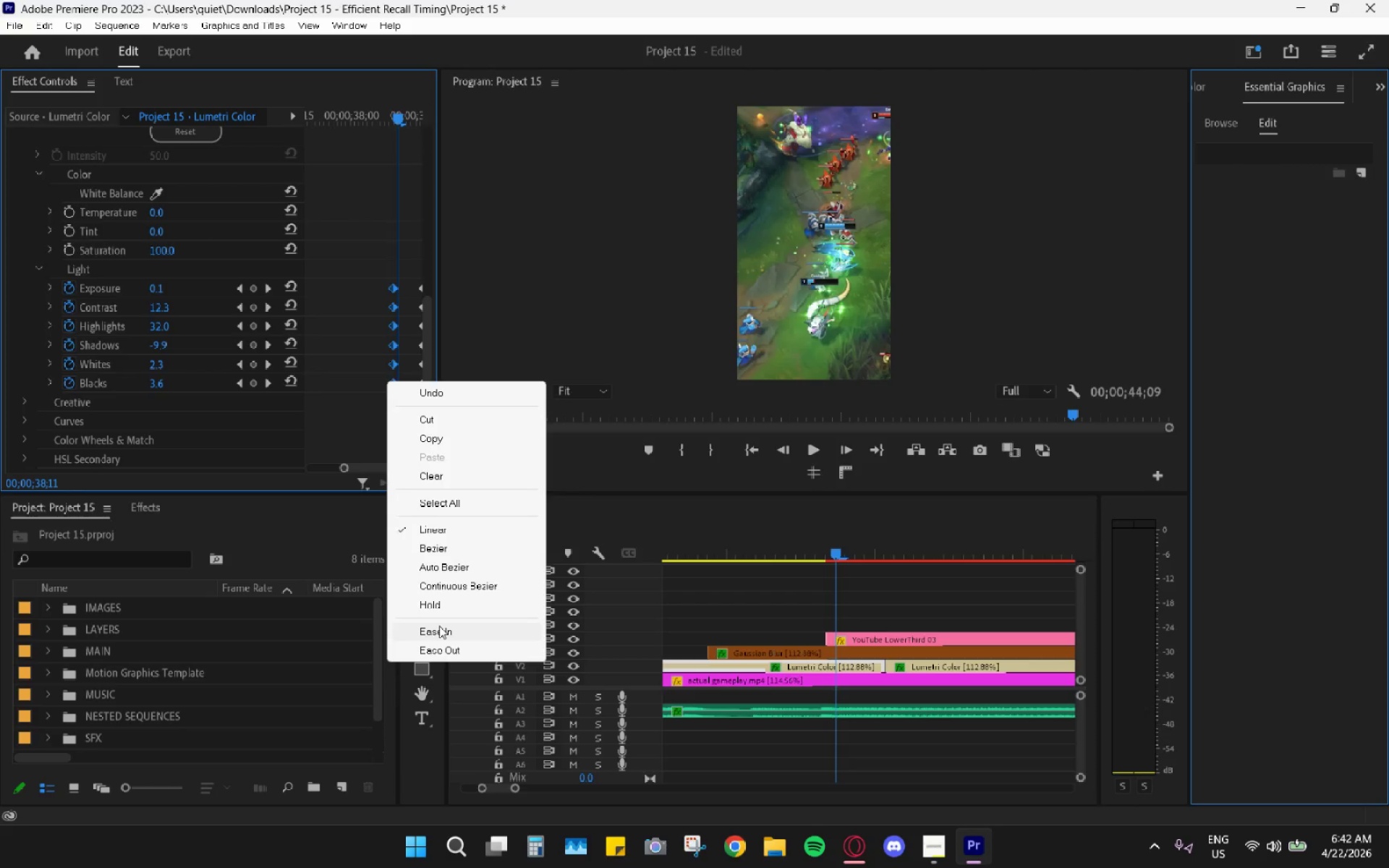 
left_click([443, 647])
 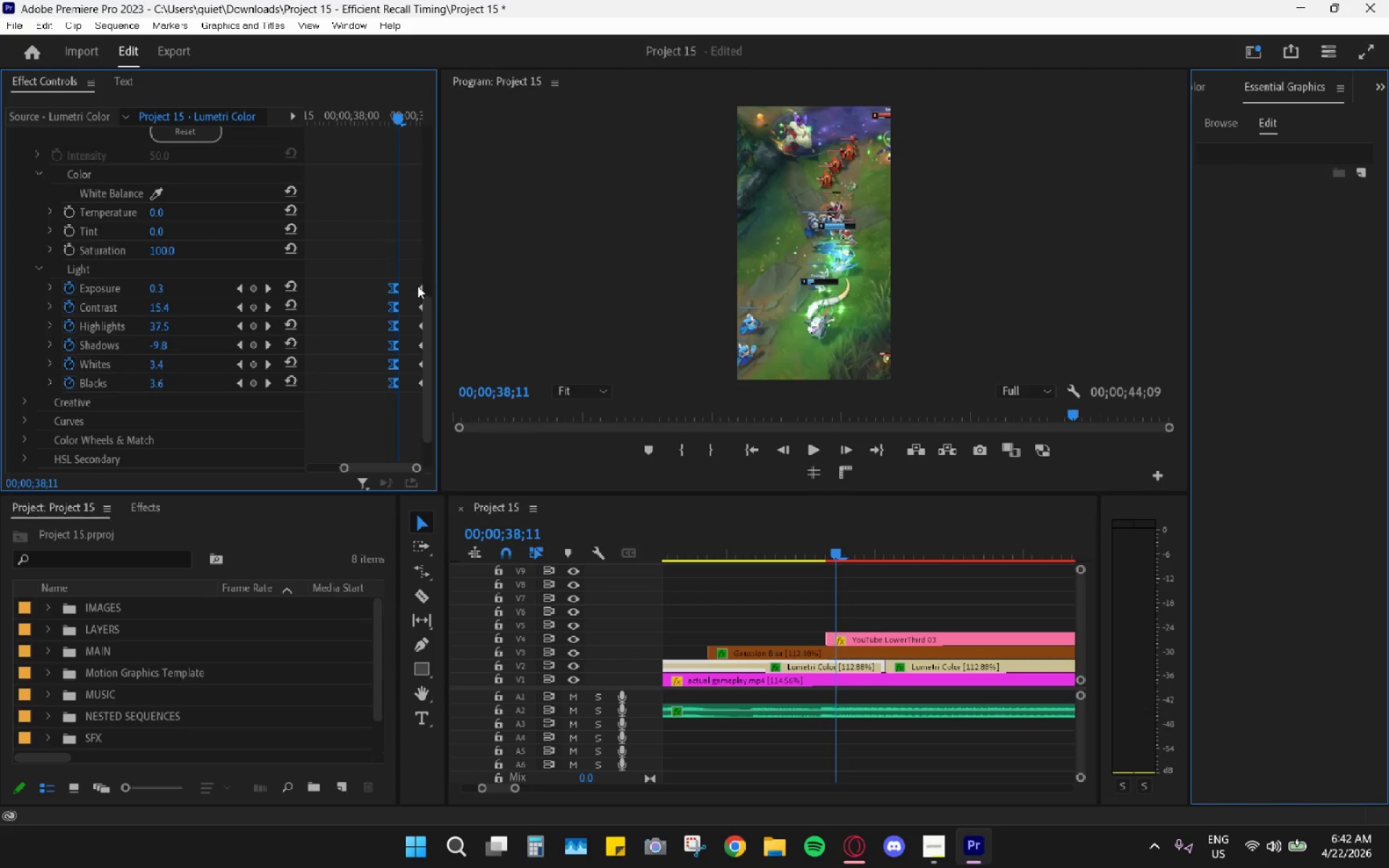 
left_click_drag(start_coordinate=[413, 281], to_coordinate=[430, 407])
 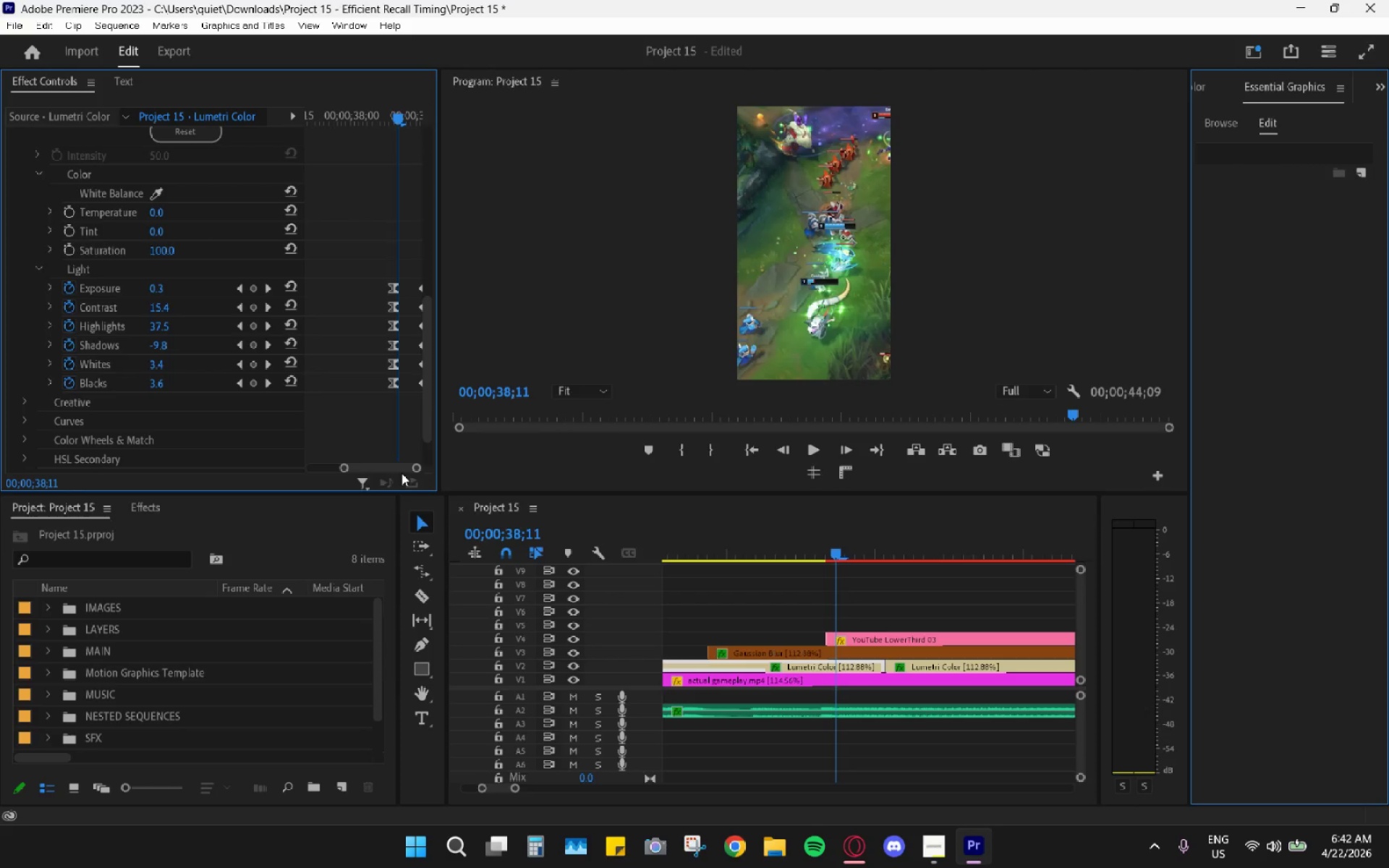 
left_click_drag(start_coordinate=[377, 465], to_coordinate=[384, 467])
 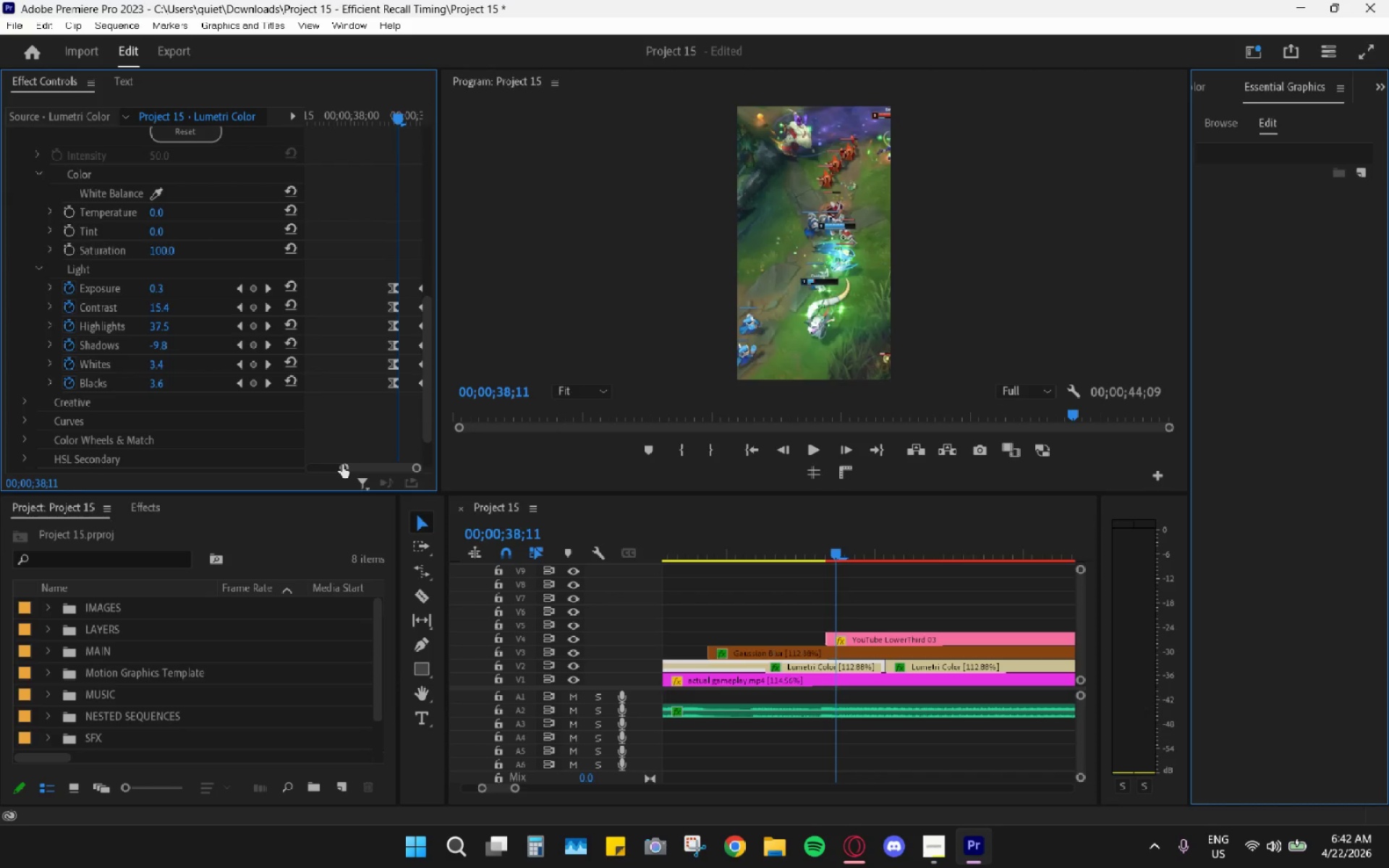 
left_click_drag(start_coordinate=[347, 465], to_coordinate=[358, 467])
 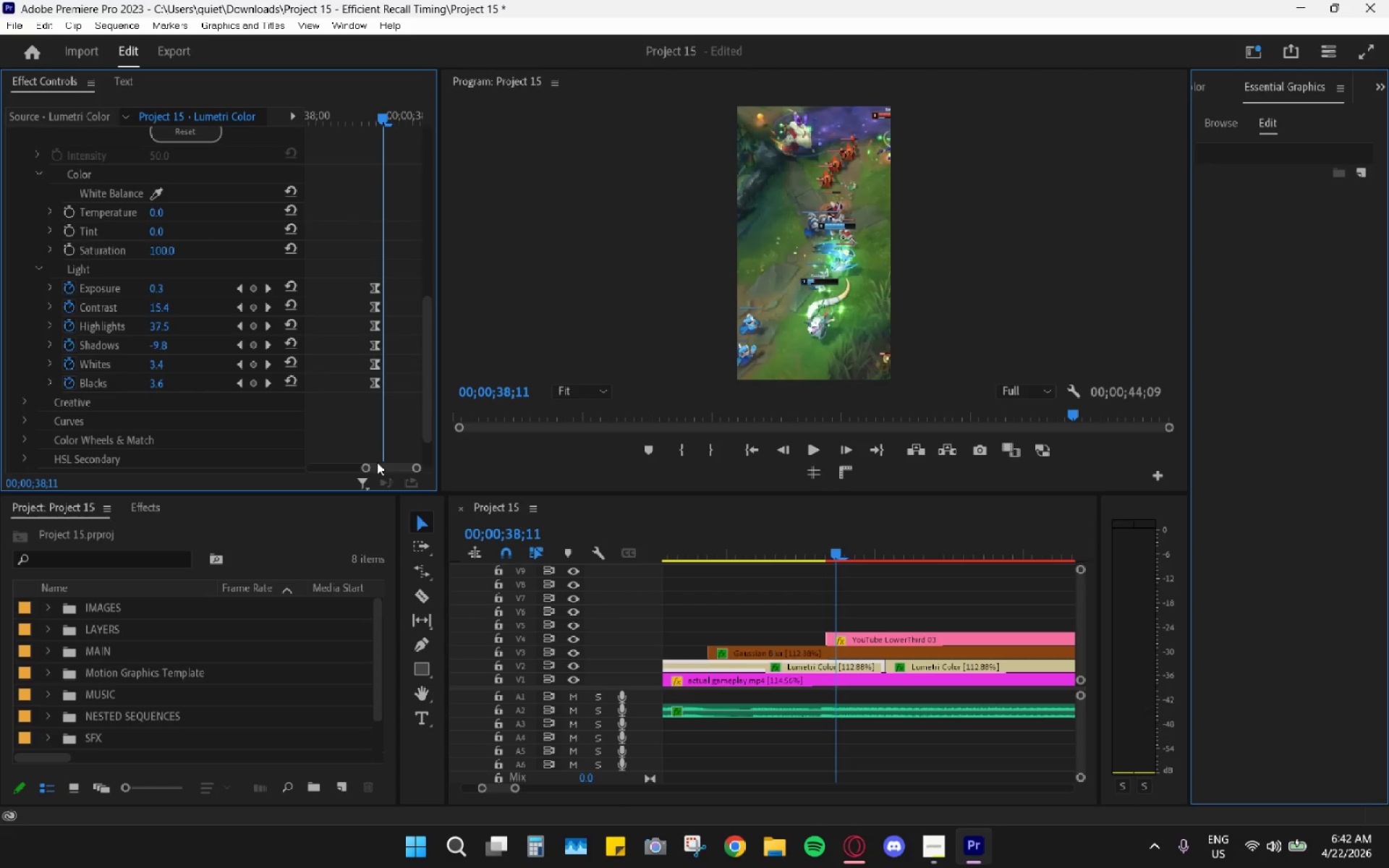 
left_click_drag(start_coordinate=[381, 465], to_coordinate=[423, 471])
 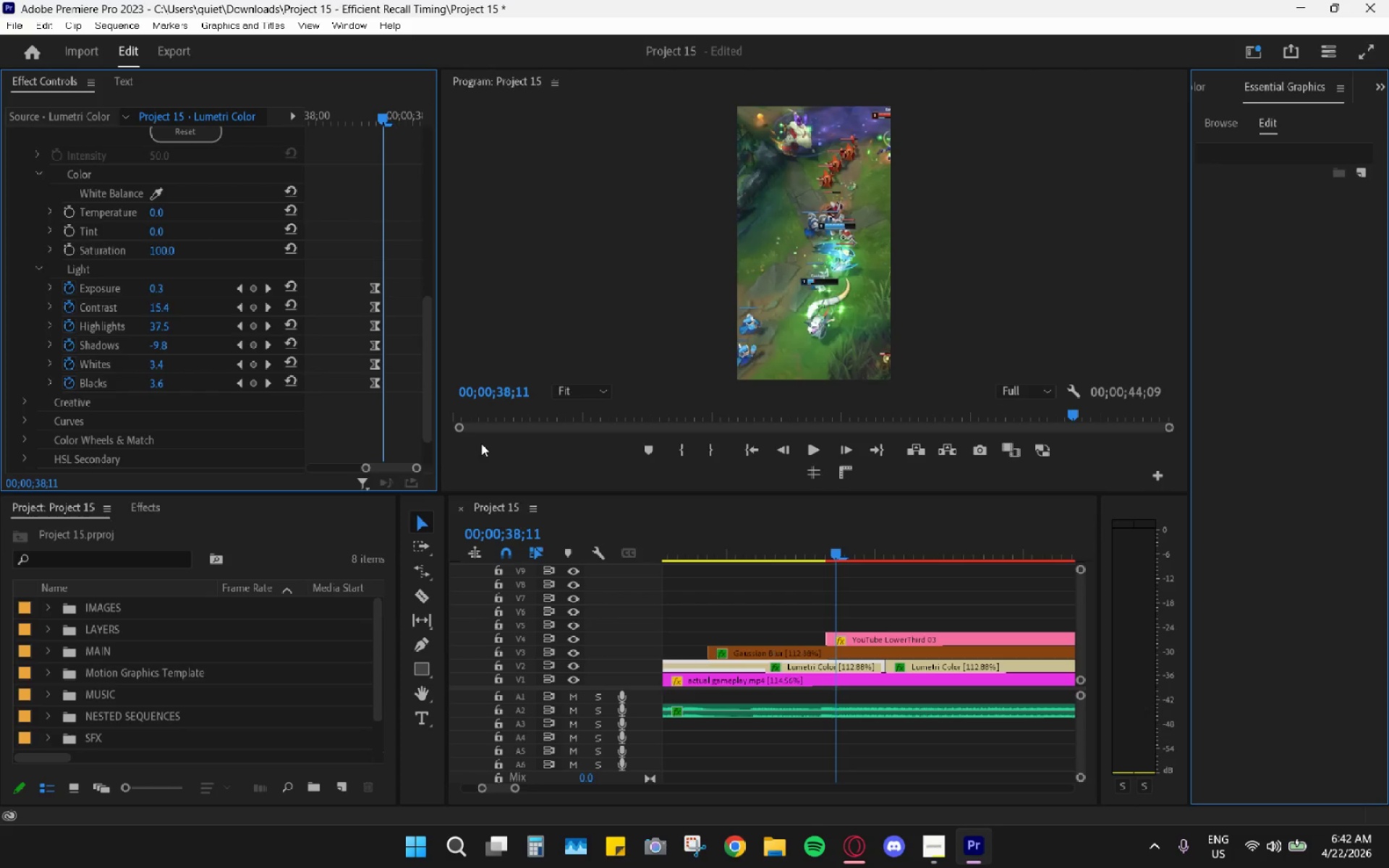 
key(Control+Z)
 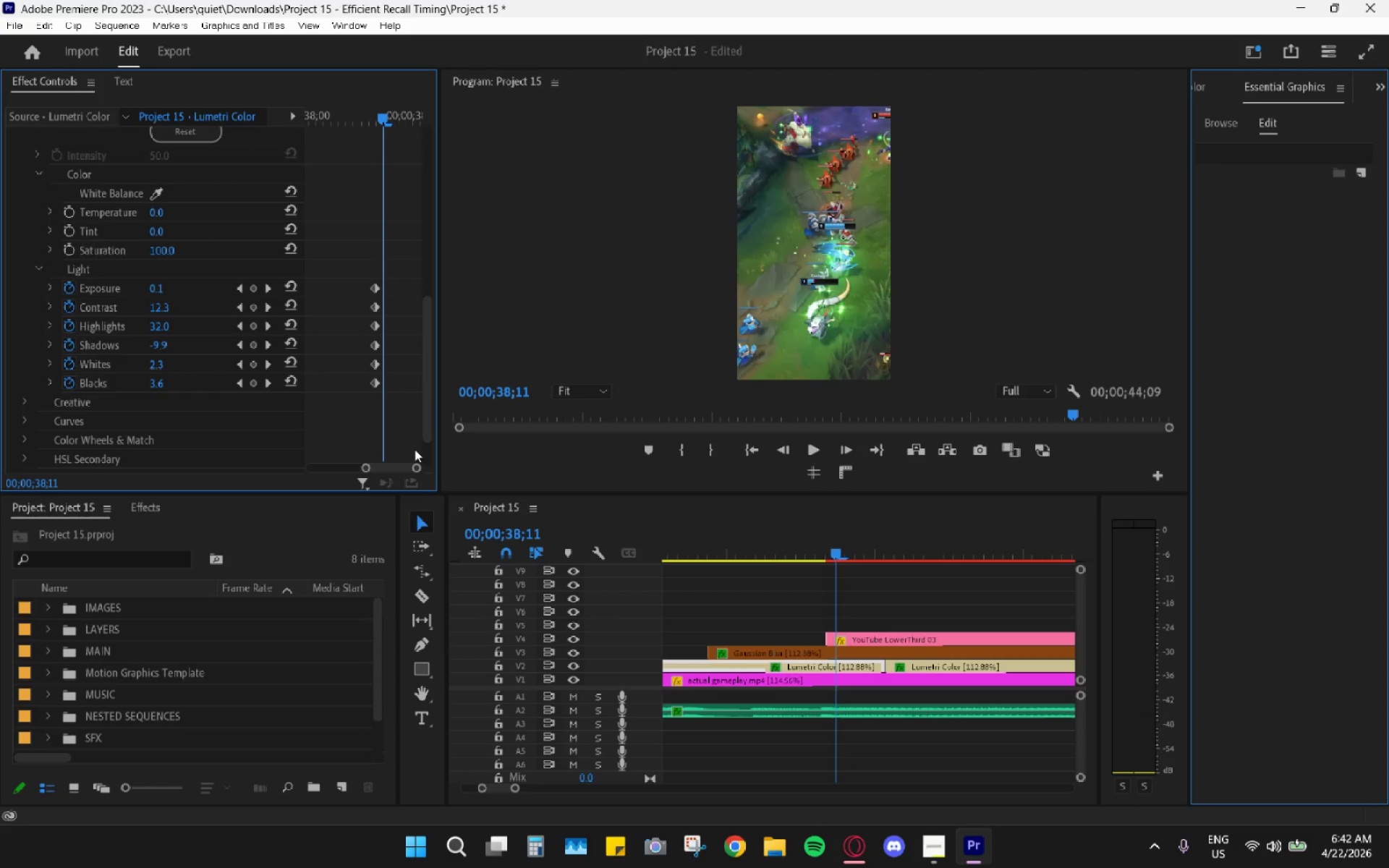 
left_click_drag(start_coordinate=[394, 467], to_coordinate=[430, 467])
 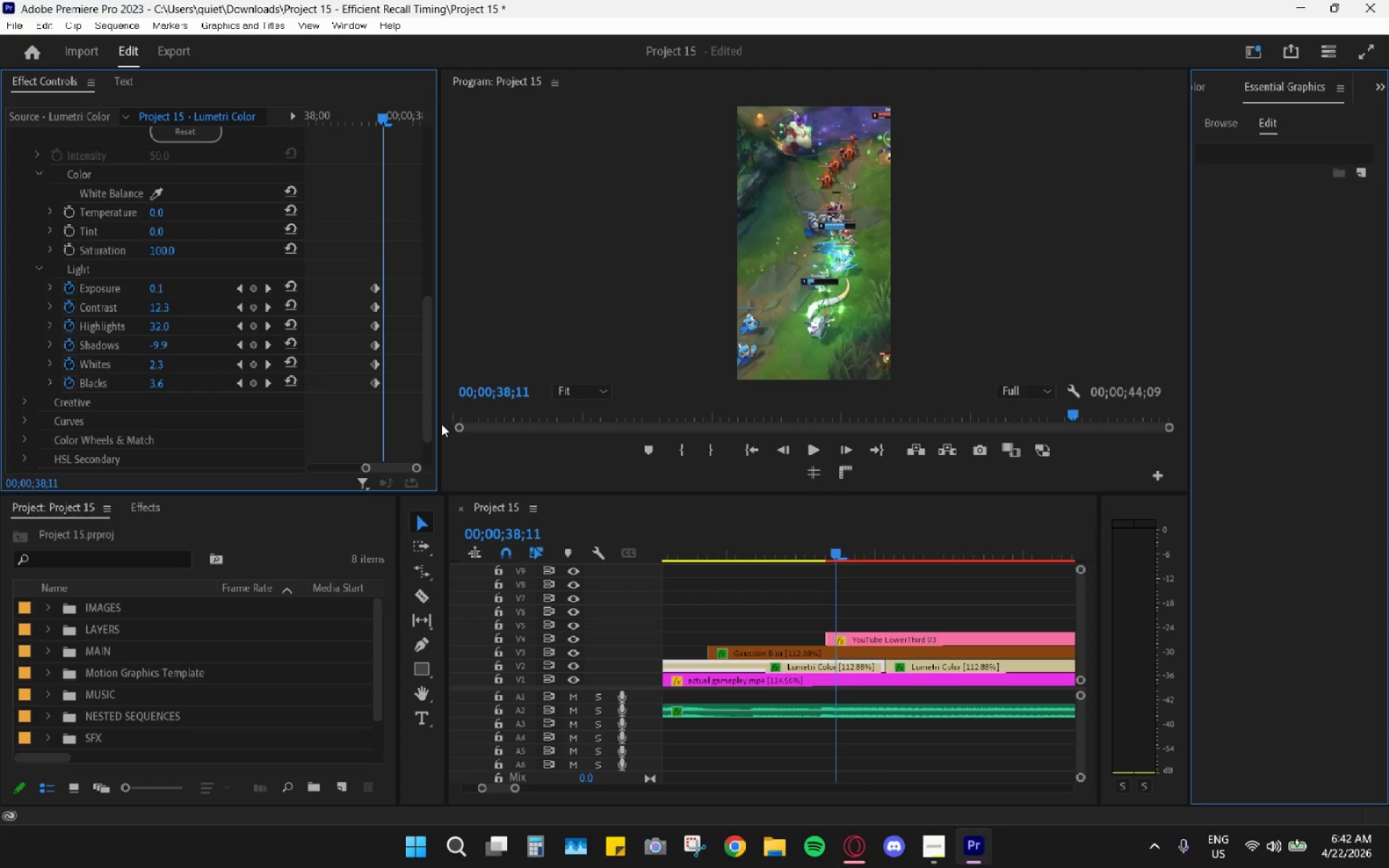 
hold_key(key=ControlLeft, duration=0.48)
 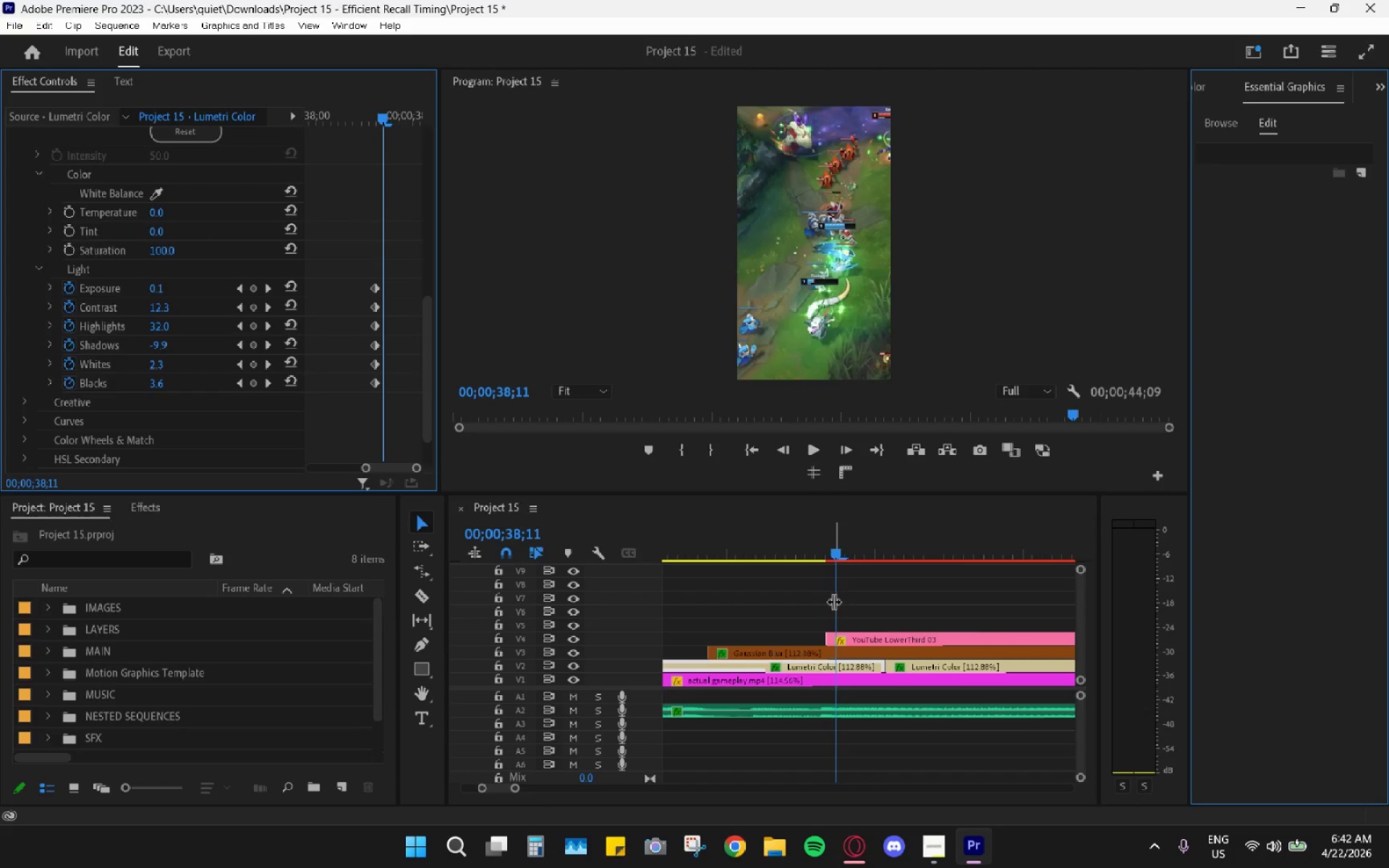 
left_click_drag(start_coordinate=[844, 564], to_coordinate=[866, 574])
 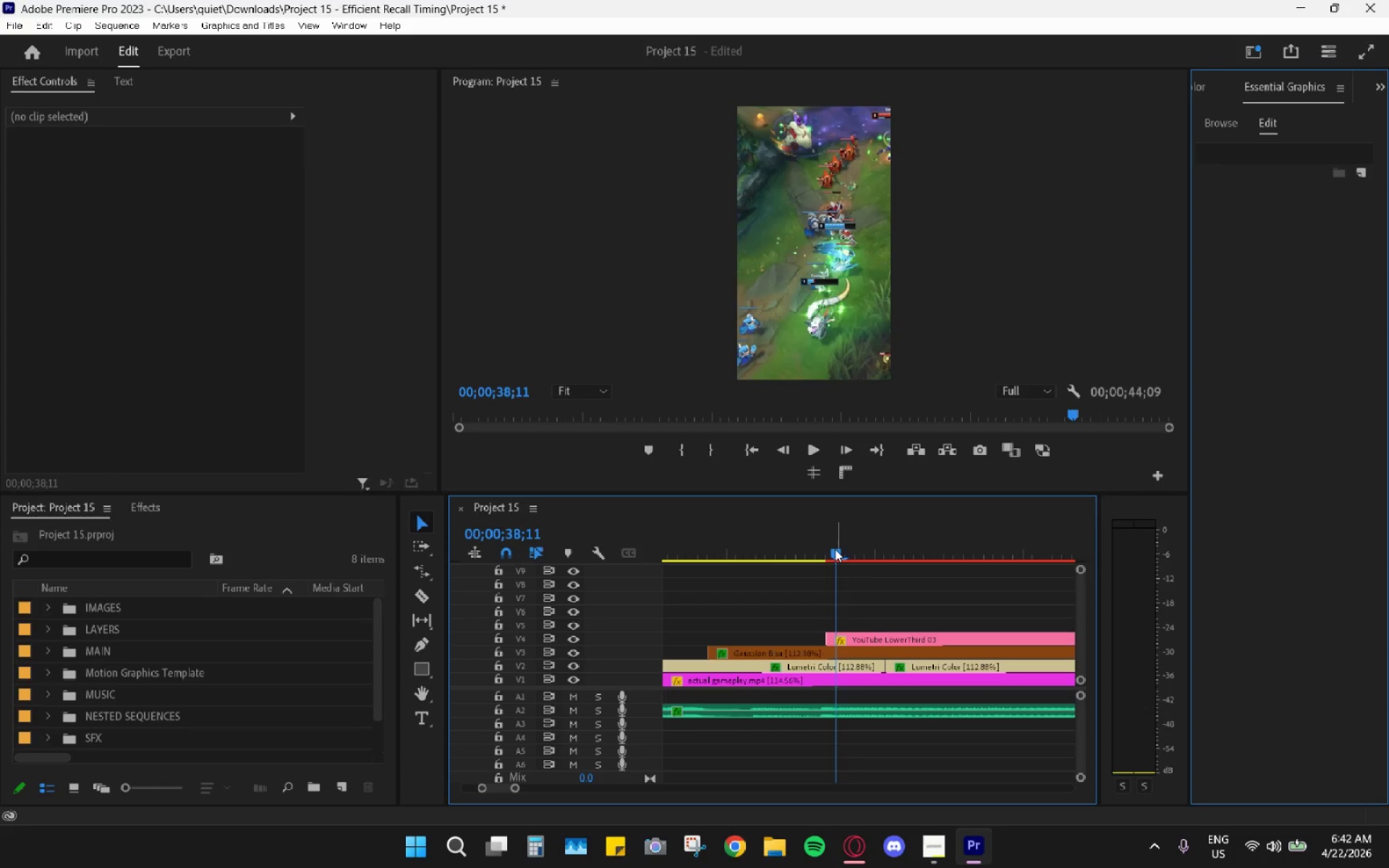 
left_click_drag(start_coordinate=[833, 548], to_coordinate=[875, 571])
 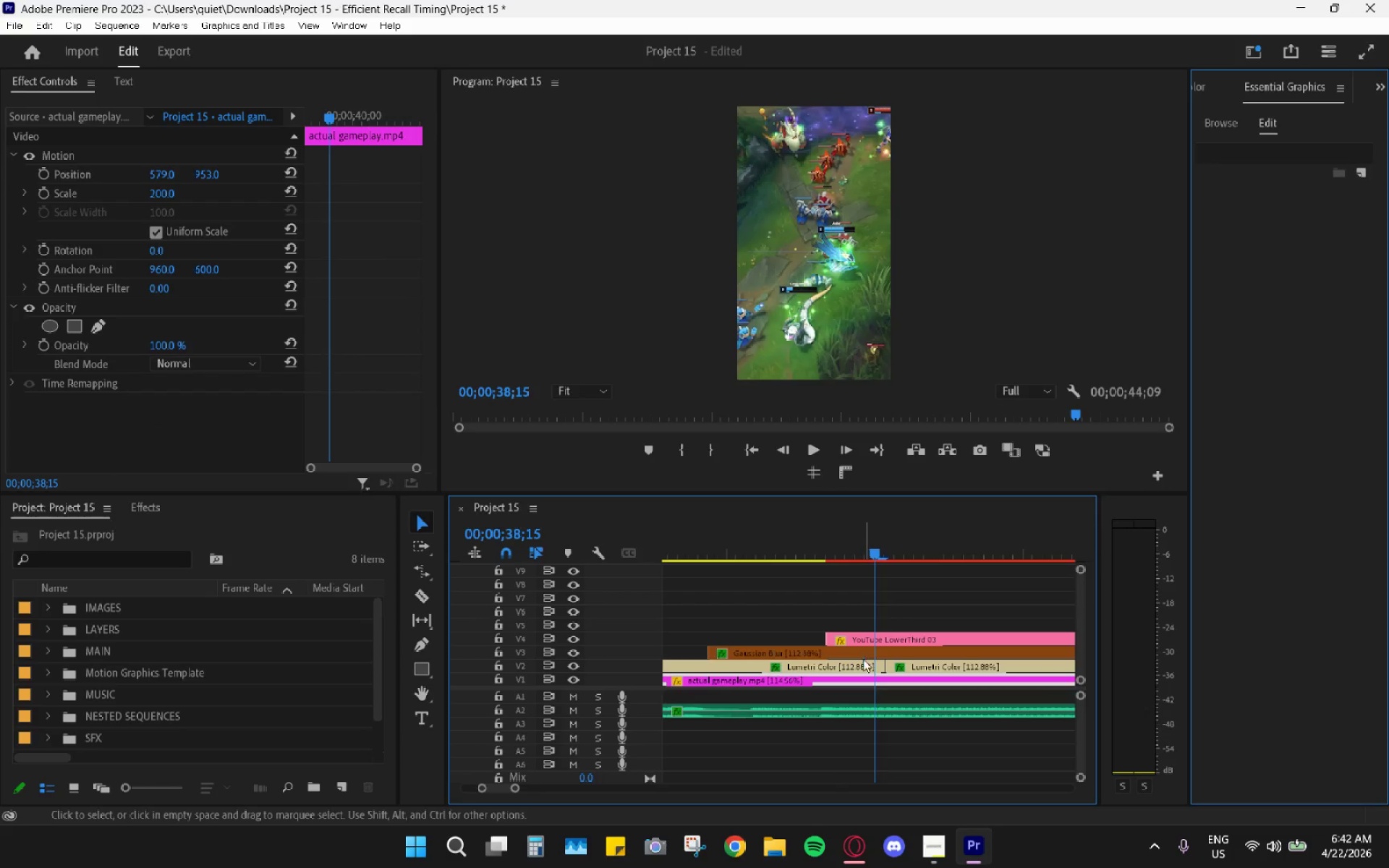 
left_click([863, 663])
 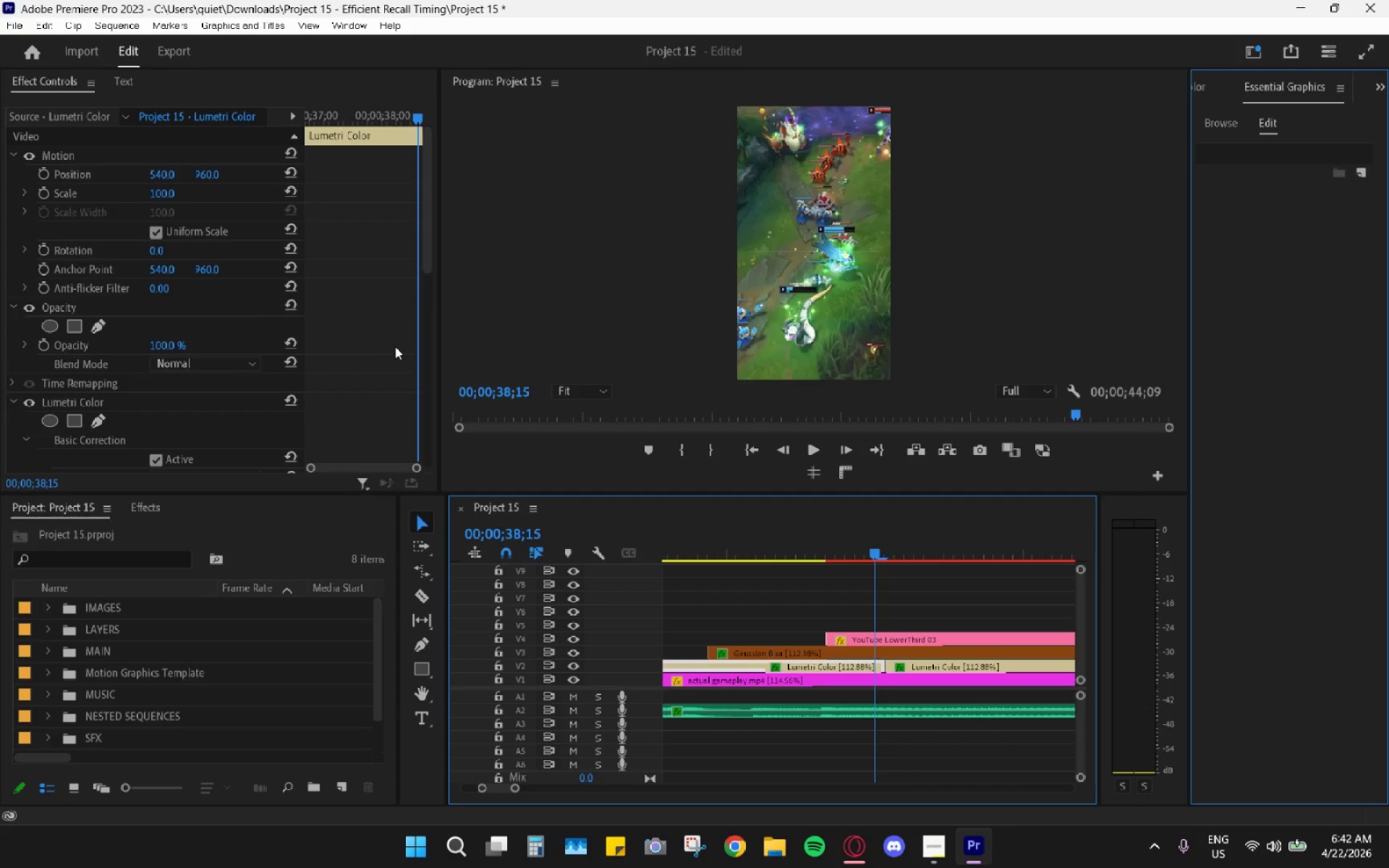 
scroll: coordinate [395, 357], scroll_direction: down, amount: 20.0
 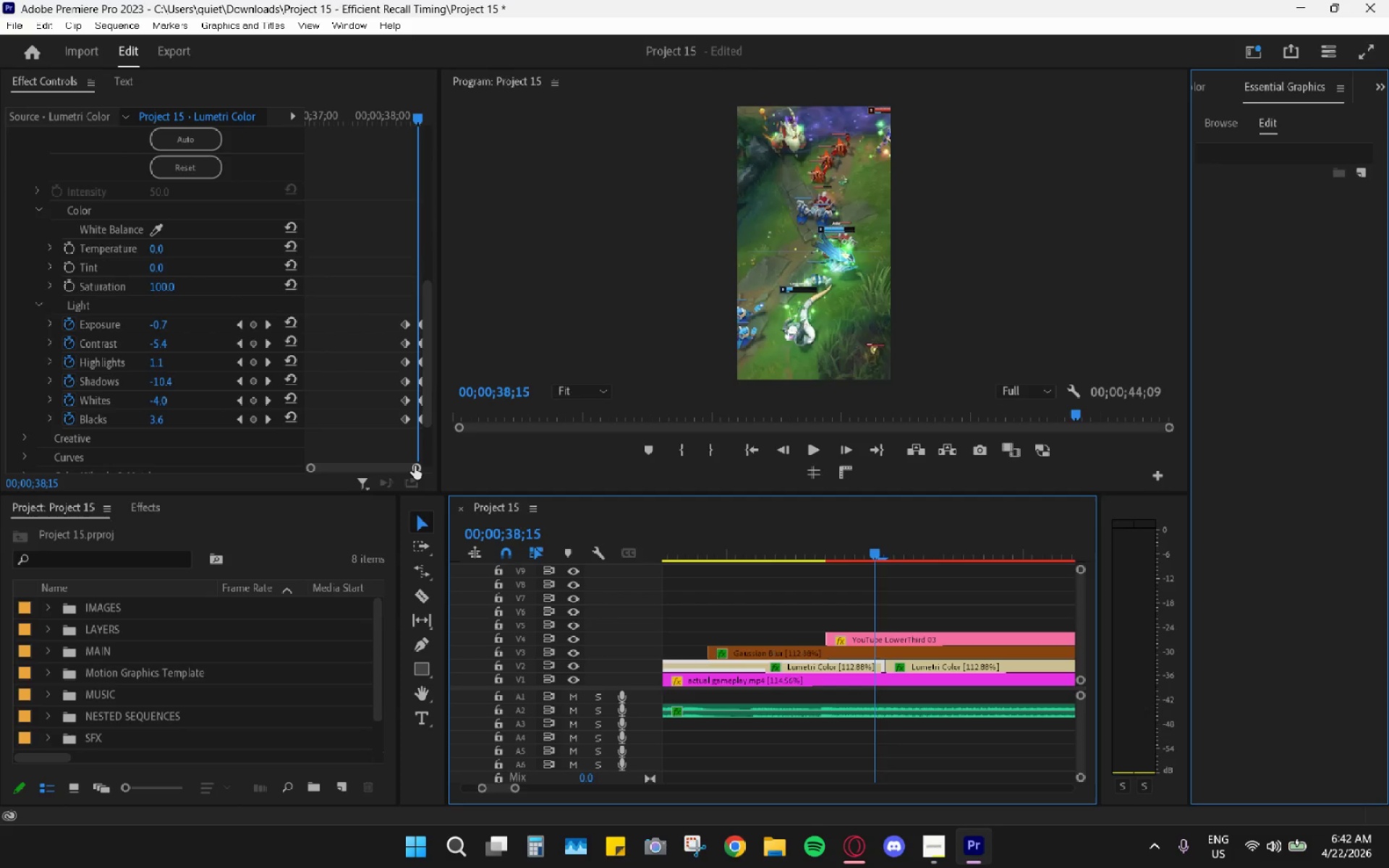 
left_click_drag(start_coordinate=[412, 469], to_coordinate=[391, 463])
 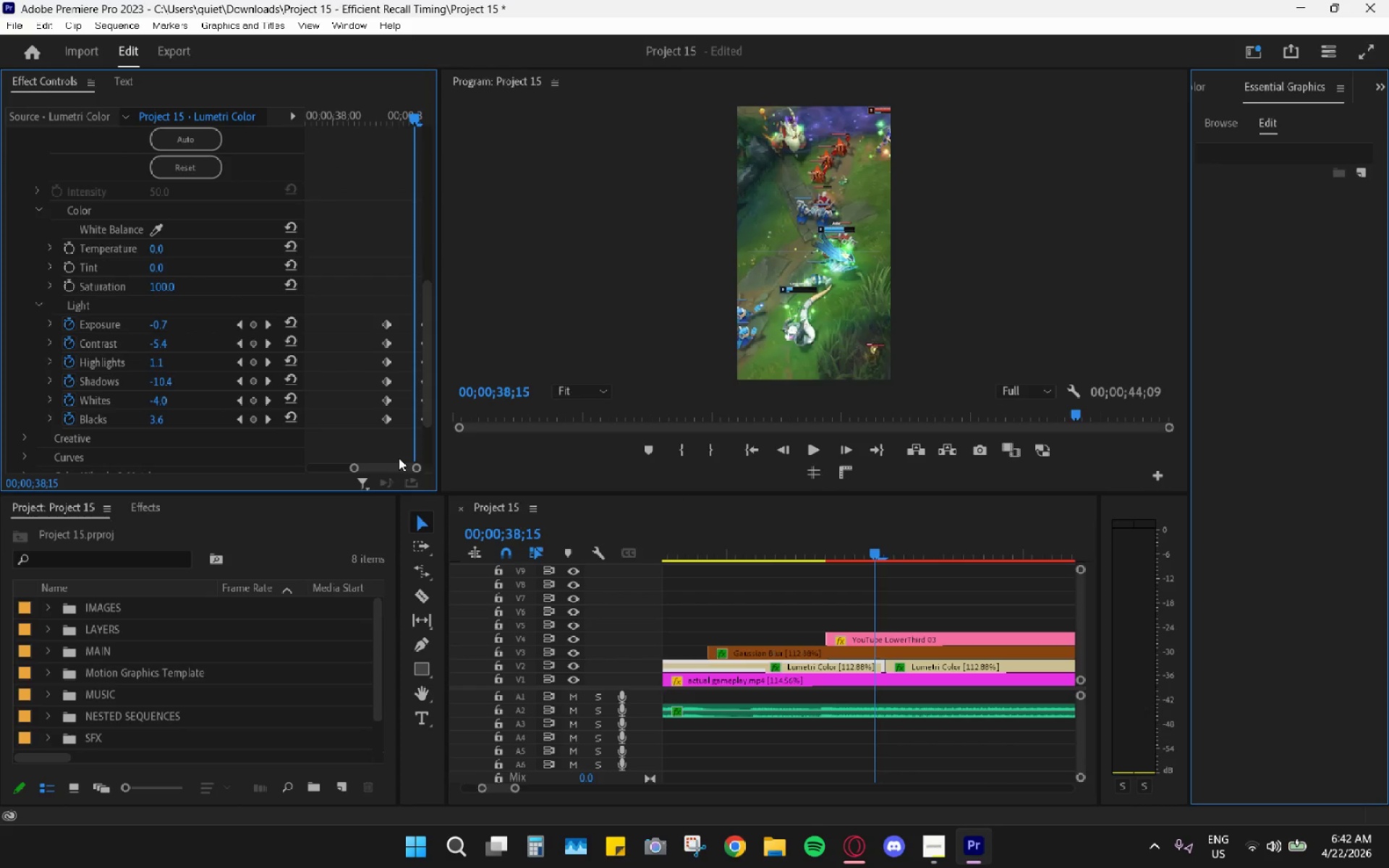 
left_click_drag(start_coordinate=[394, 467], to_coordinate=[462, 464])
 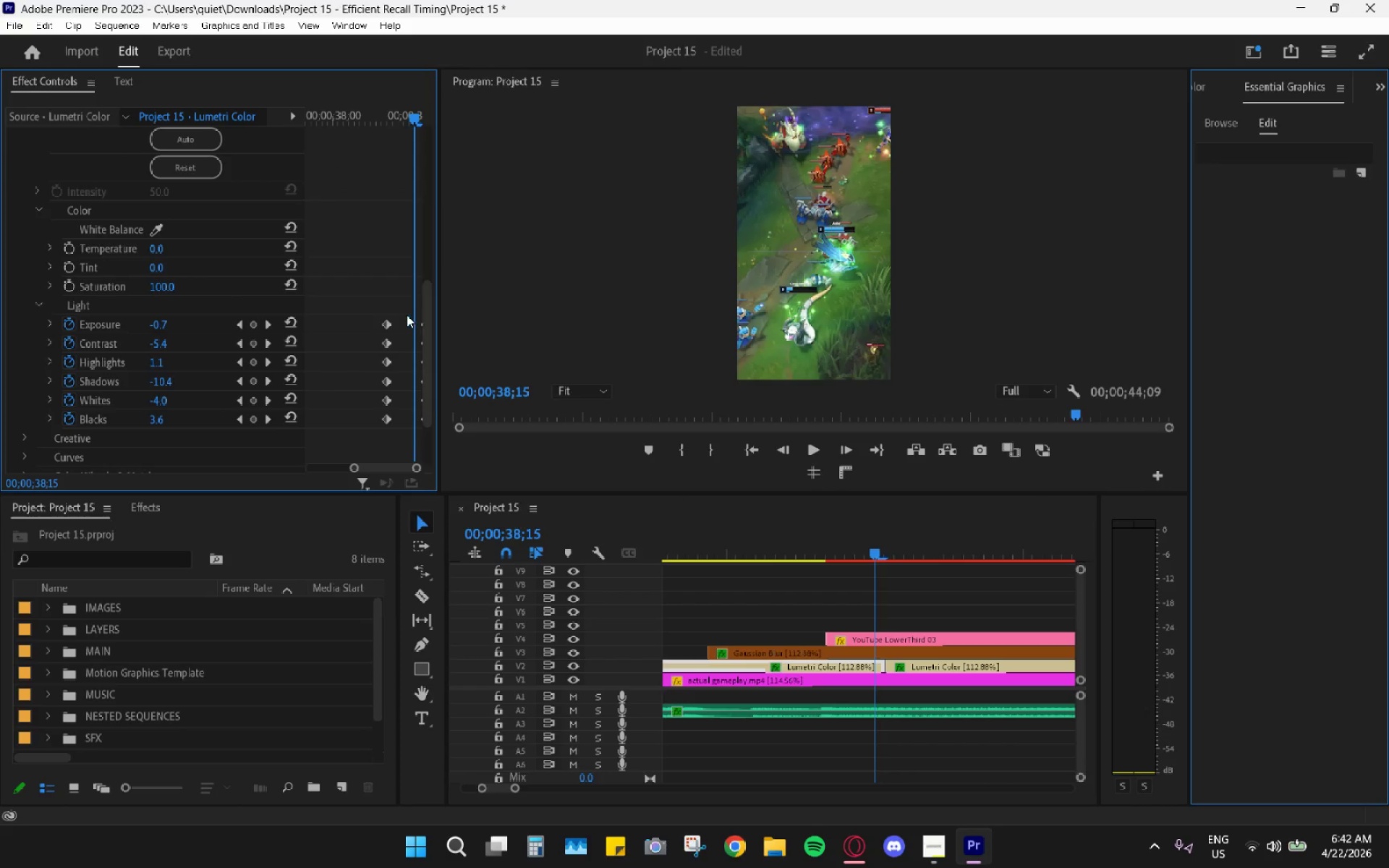 
left_click_drag(start_coordinate=[404, 312], to_coordinate=[446, 450])
 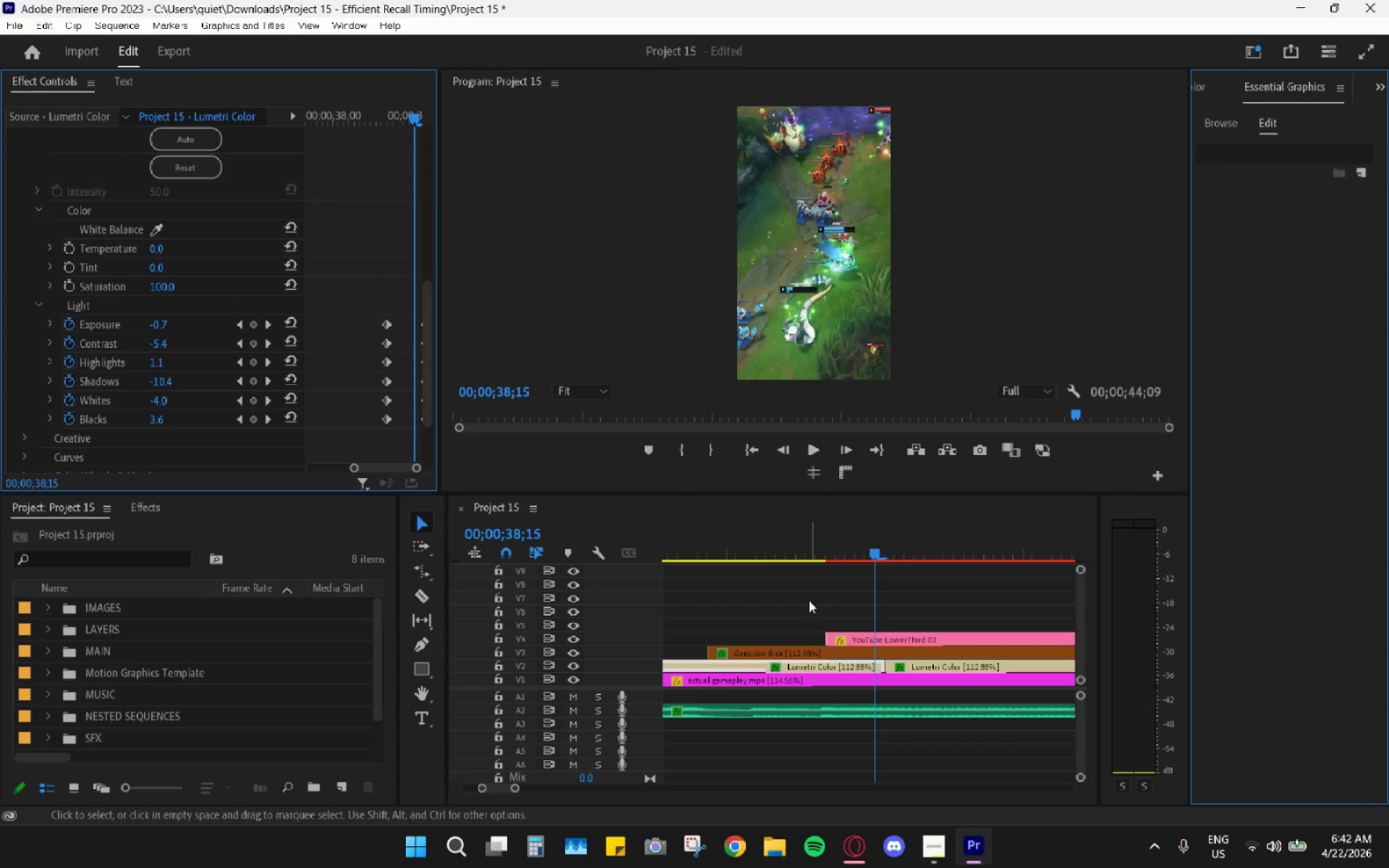 
left_click_drag(start_coordinate=[871, 545], to_coordinate=[884, 555])
 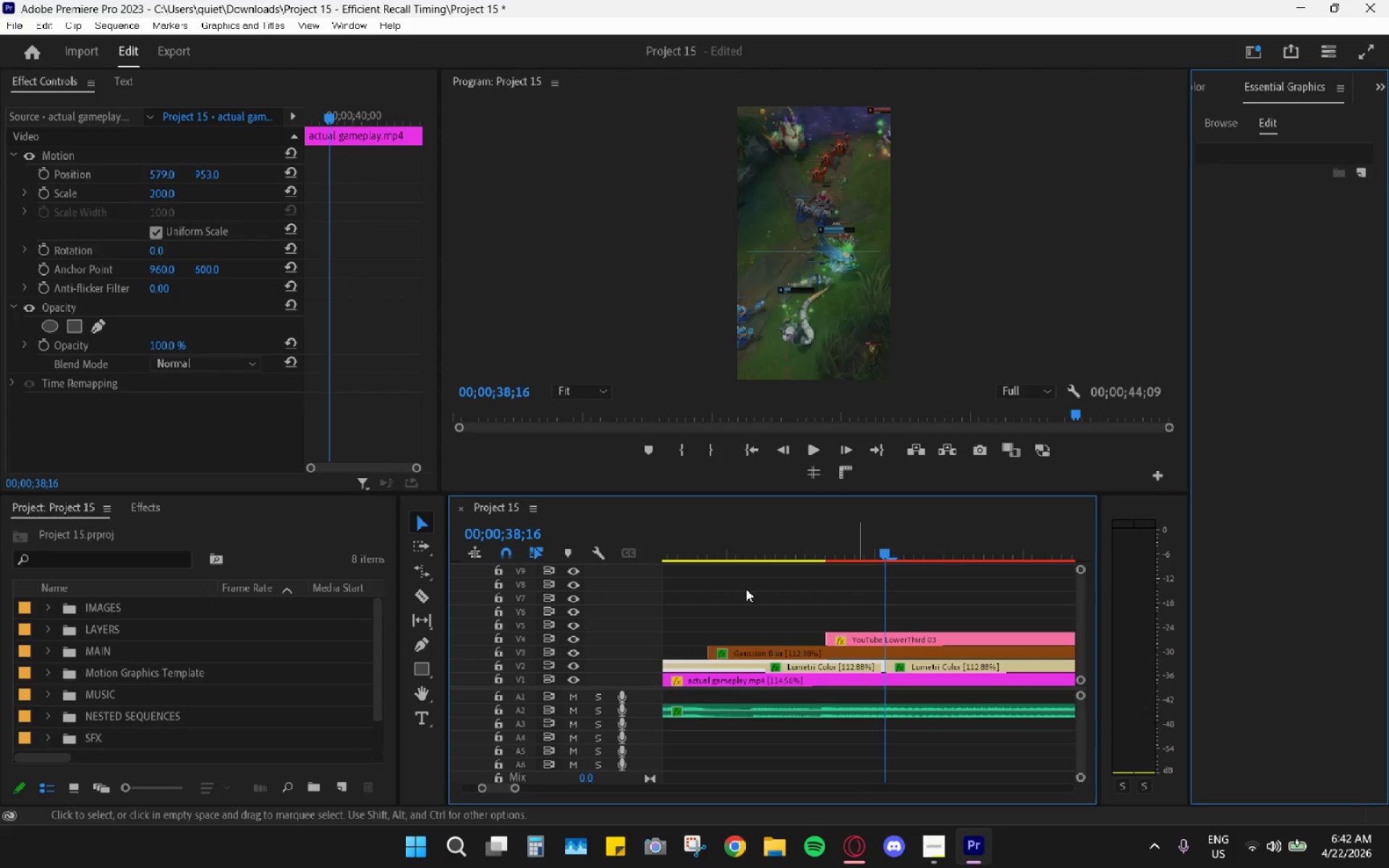 
scroll: coordinate [337, 372], scroll_direction: down, amount: 23.0
 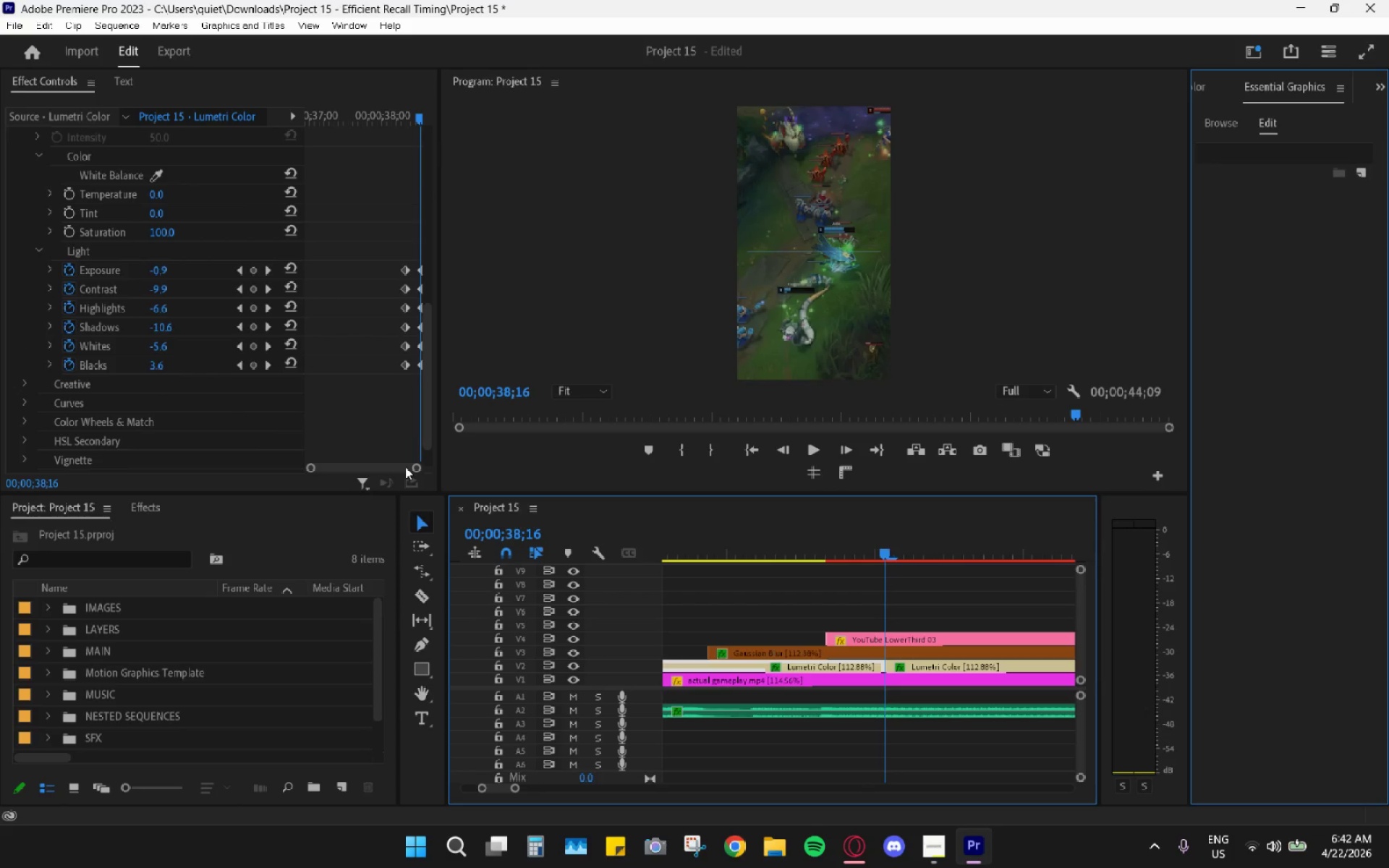 
left_click_drag(start_coordinate=[411, 468], to_coordinate=[397, 463])
 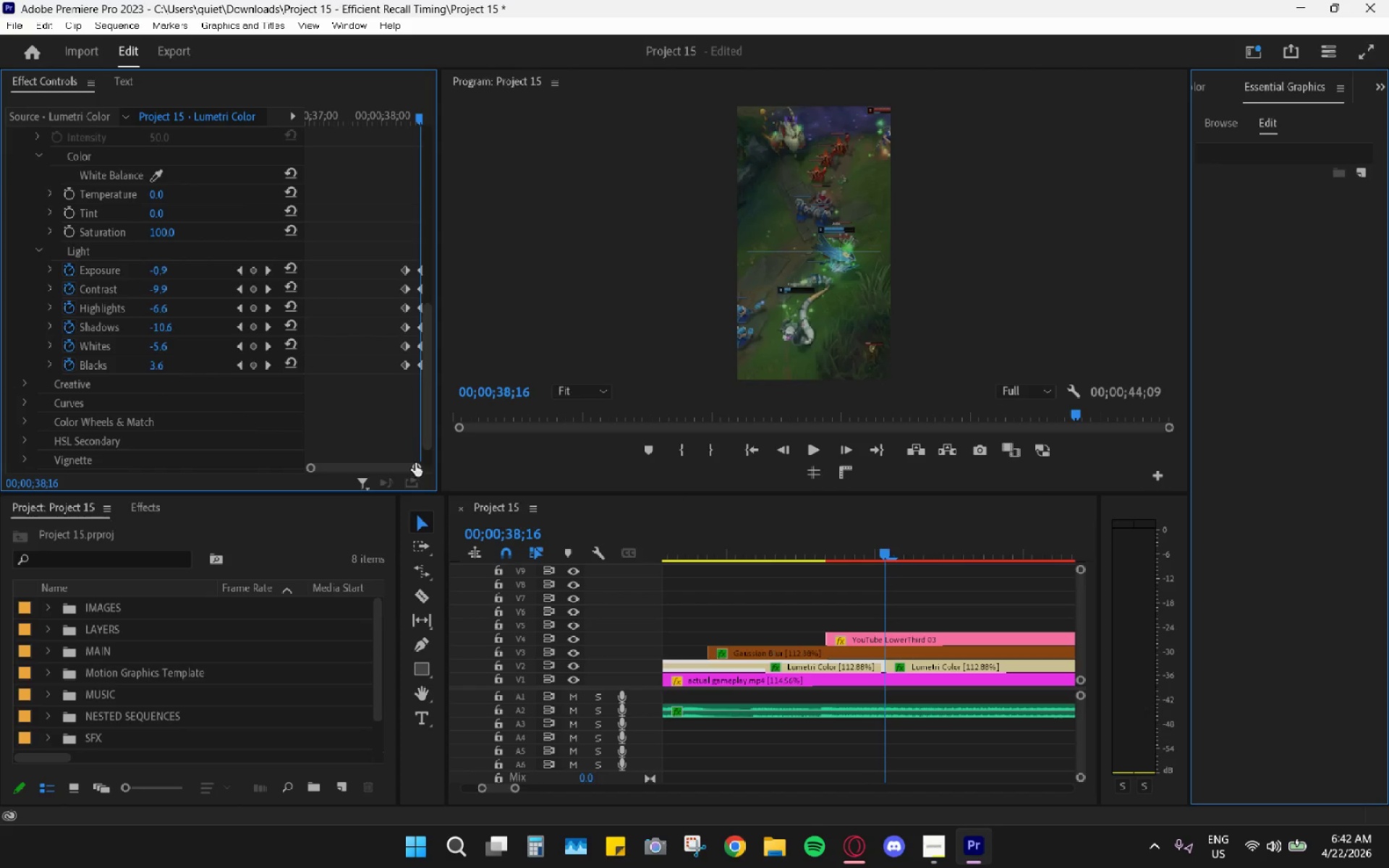 
left_click_drag(start_coordinate=[417, 463], to_coordinate=[399, 459])
 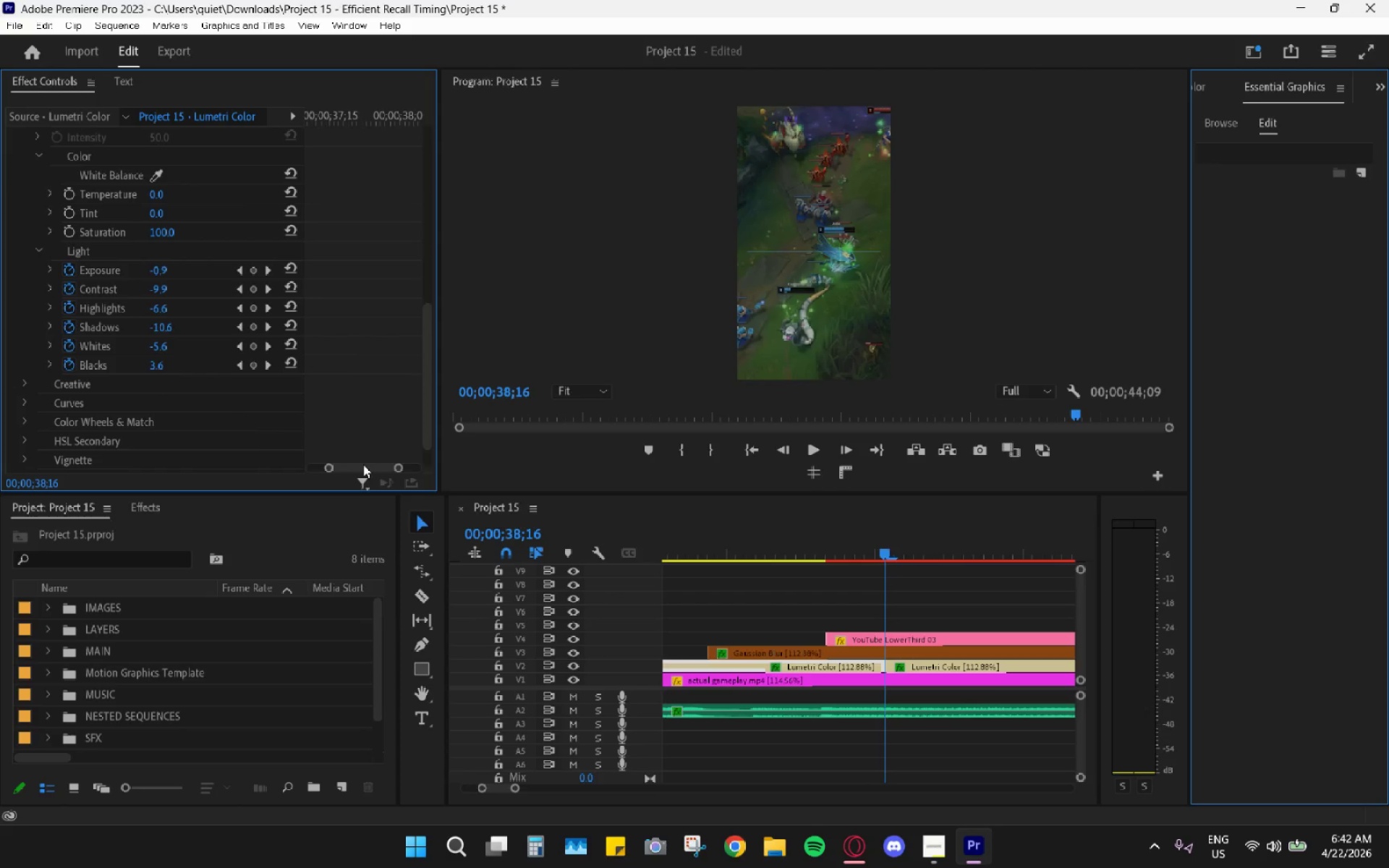 
left_click_drag(start_coordinate=[364, 464], to_coordinate=[415, 463])
 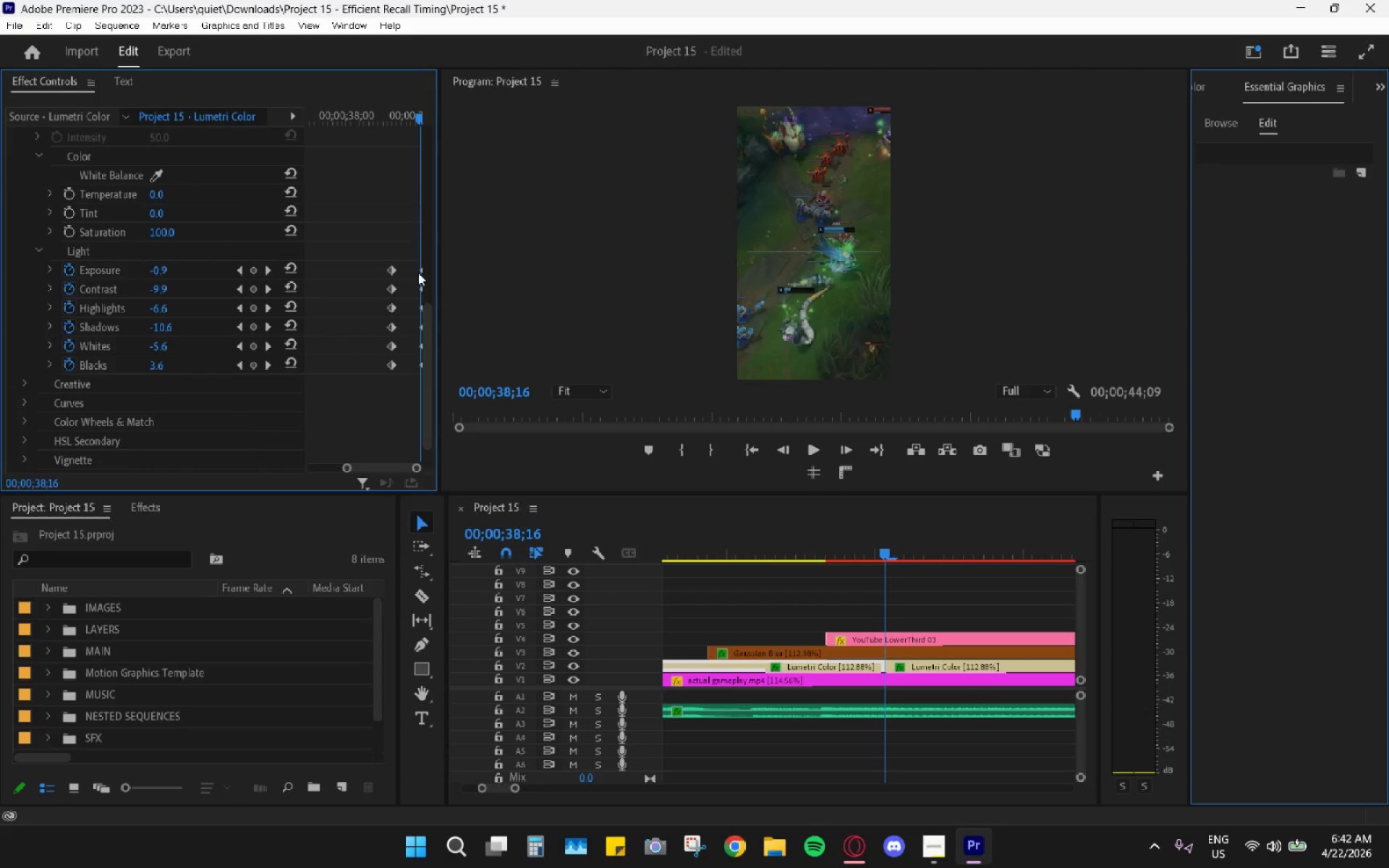 
left_click_drag(start_coordinate=[411, 263], to_coordinate=[436, 378])
 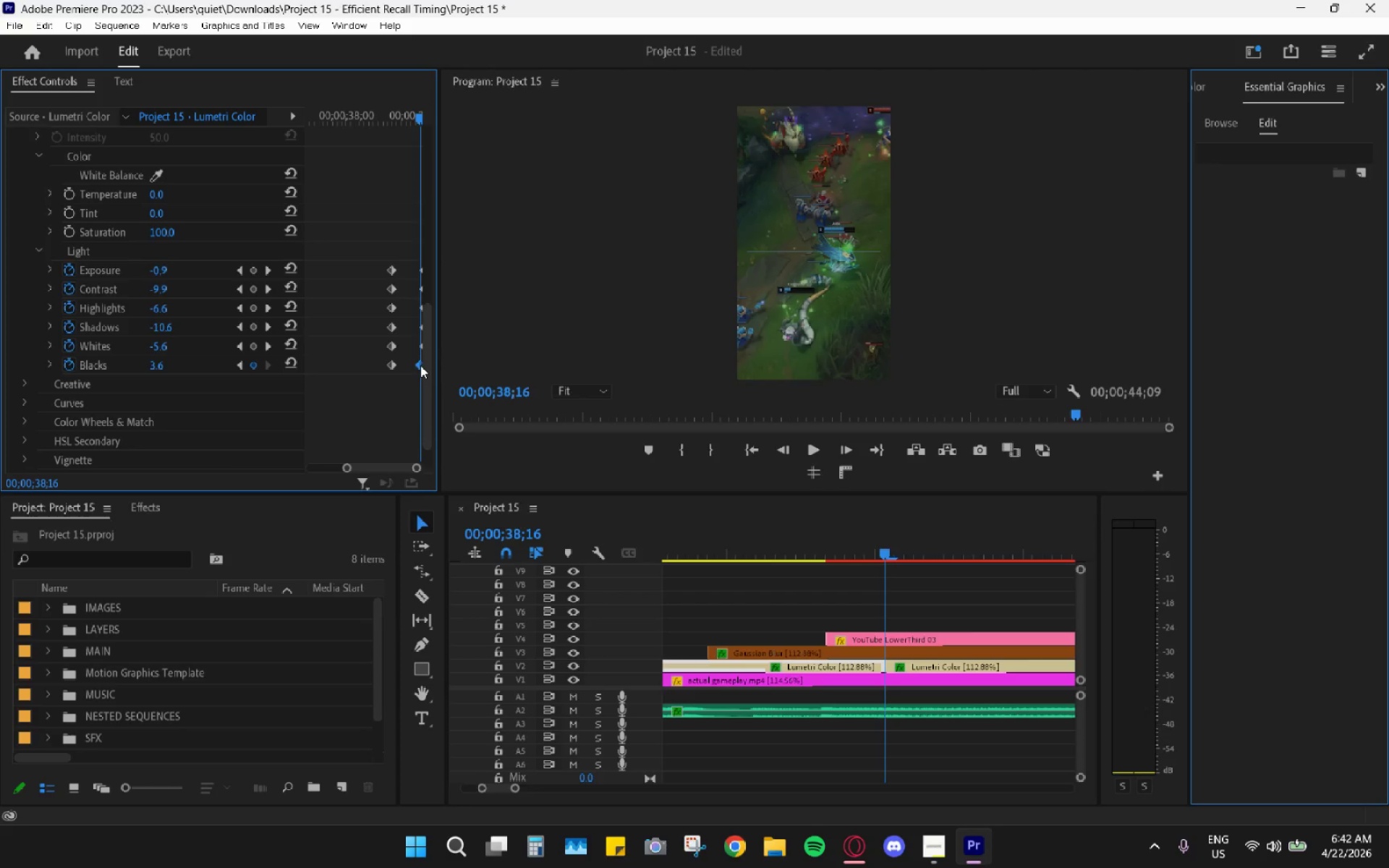 
left_click_drag(start_coordinate=[419, 365], to_coordinate=[411, 363])
 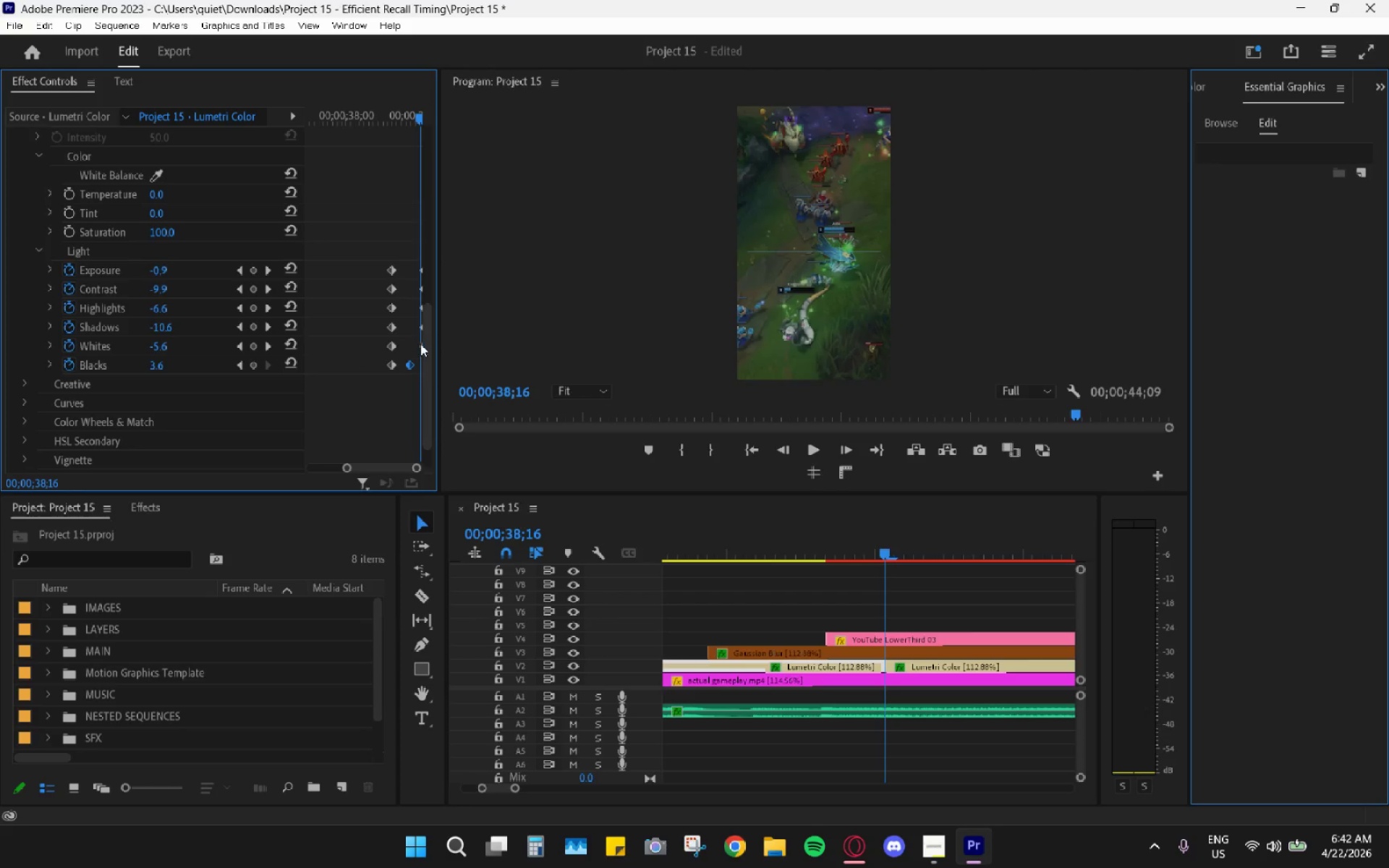 
left_click_drag(start_coordinate=[422, 346], to_coordinate=[412, 345])
 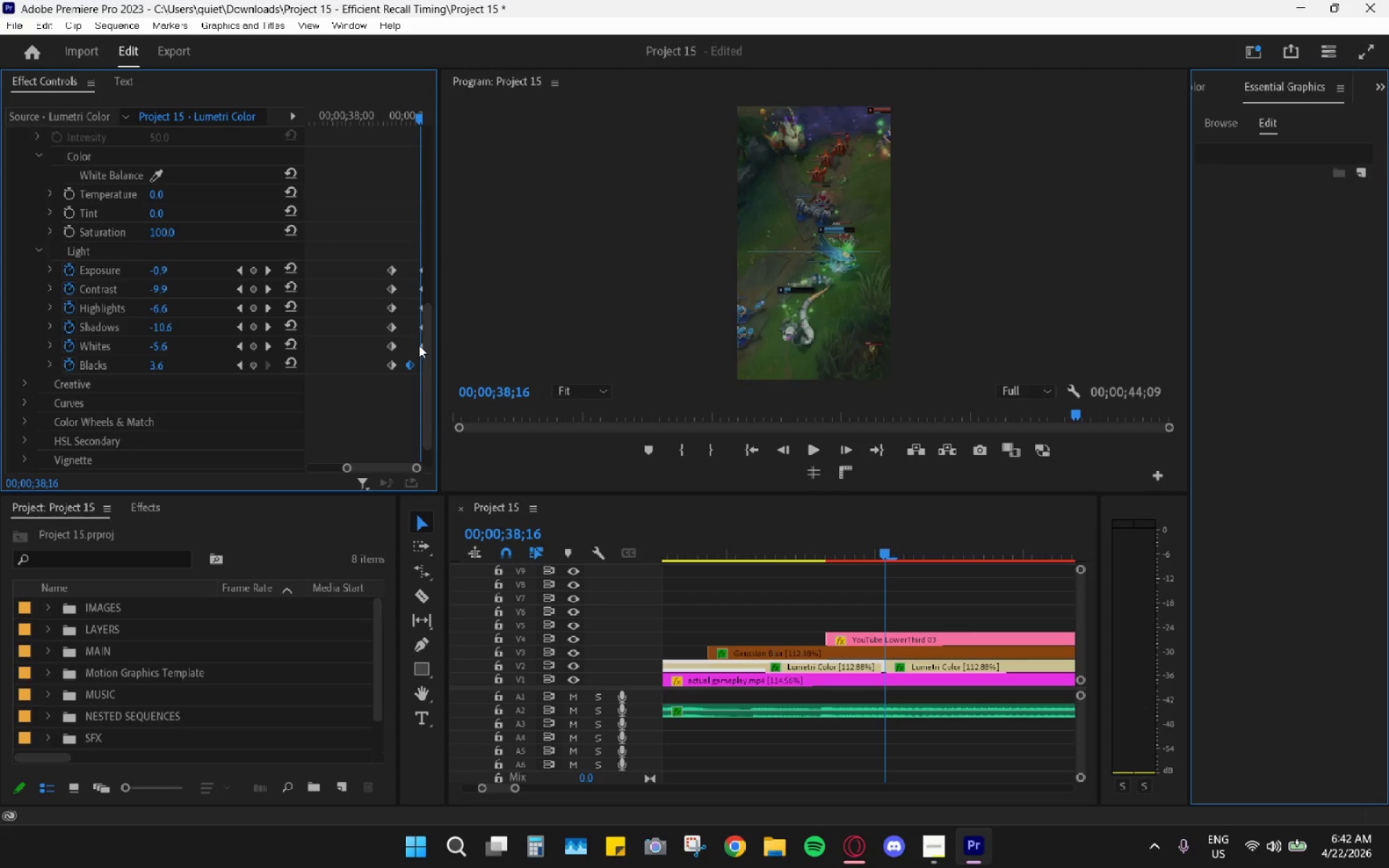 
left_click_drag(start_coordinate=[419, 345], to_coordinate=[411, 344])
 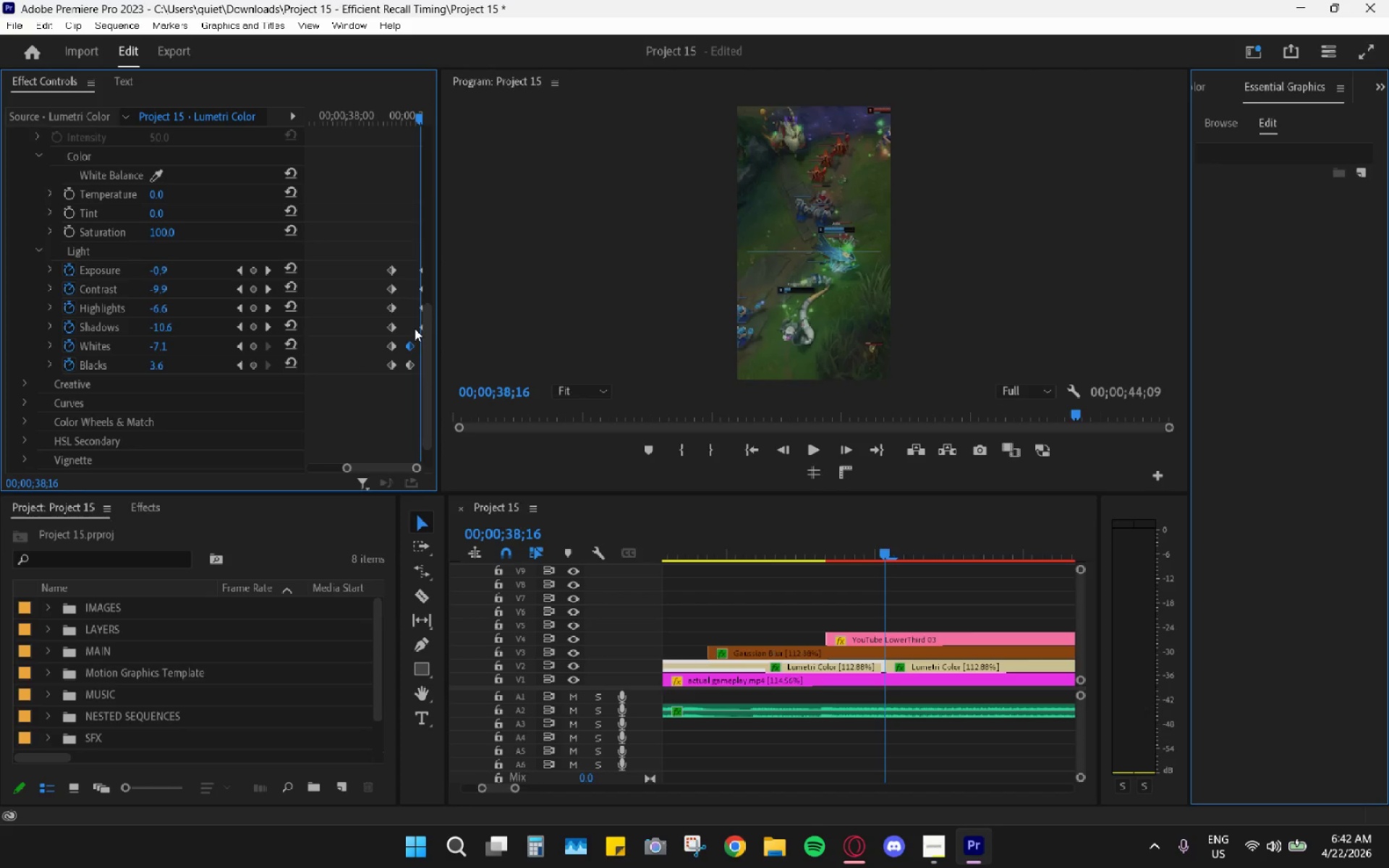 
left_click_drag(start_coordinate=[415, 328], to_coordinate=[419, 328])
 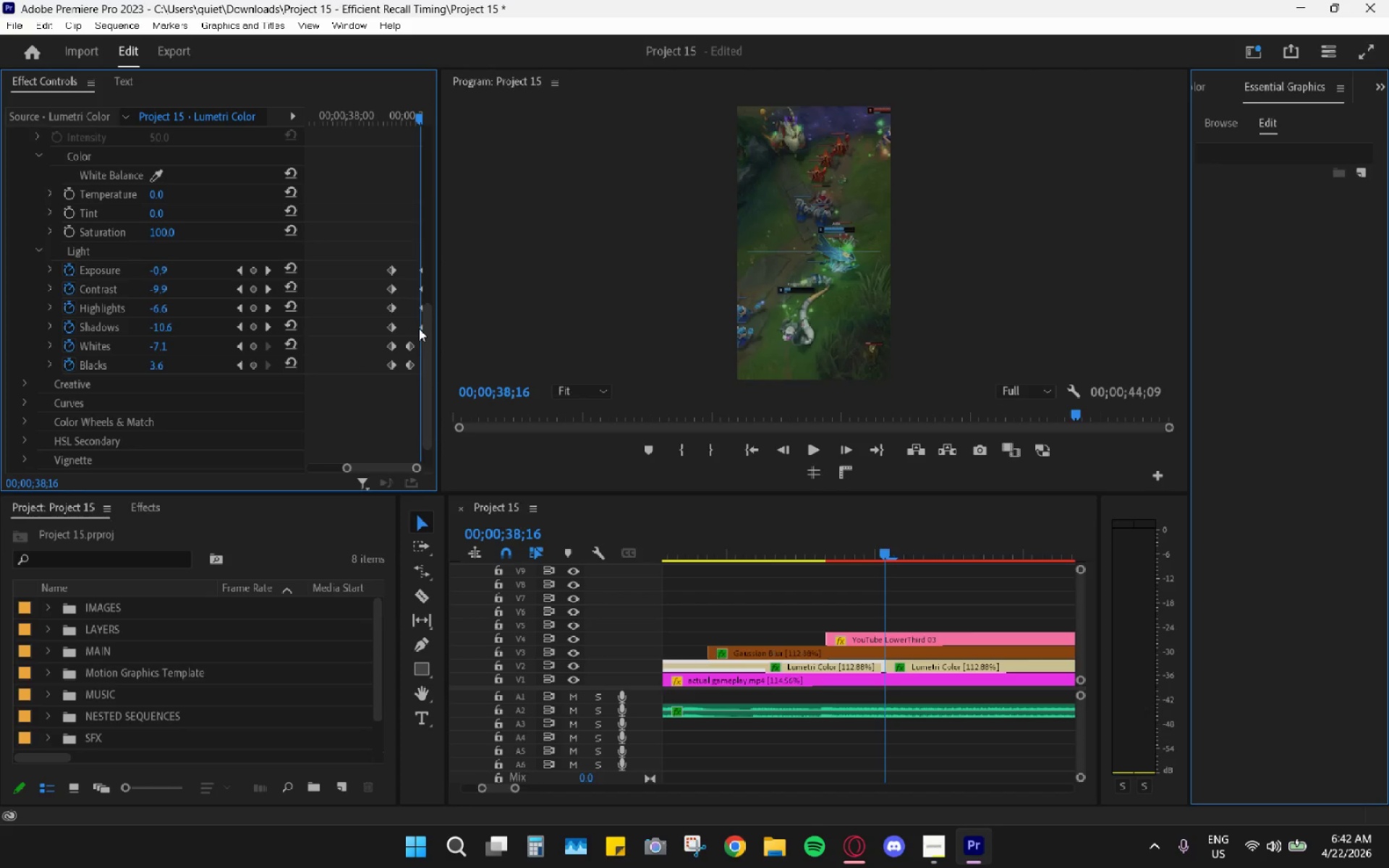 
left_click_drag(start_coordinate=[419, 328], to_coordinate=[412, 328])
 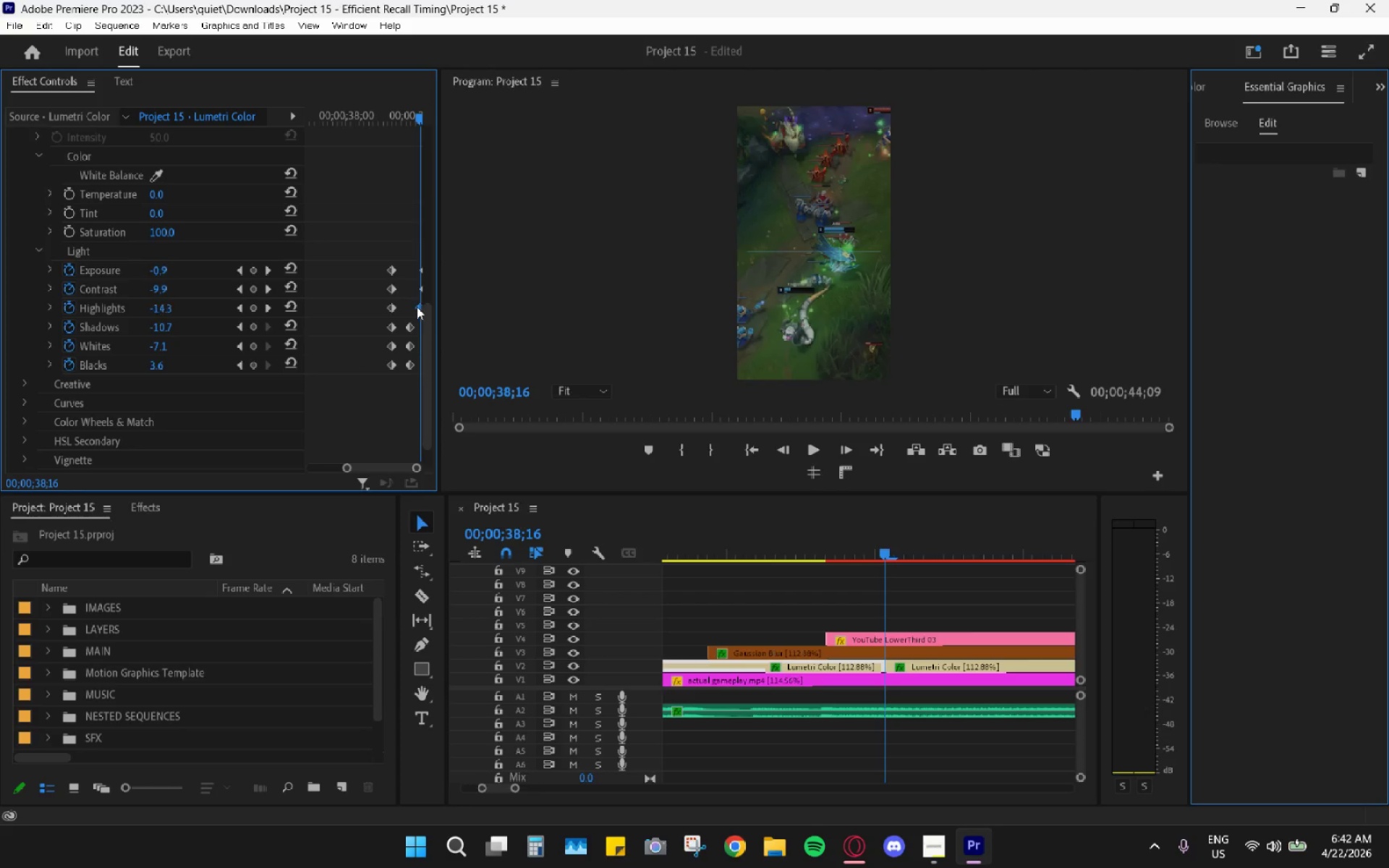 
left_click_drag(start_coordinate=[419, 307], to_coordinate=[414, 306])
 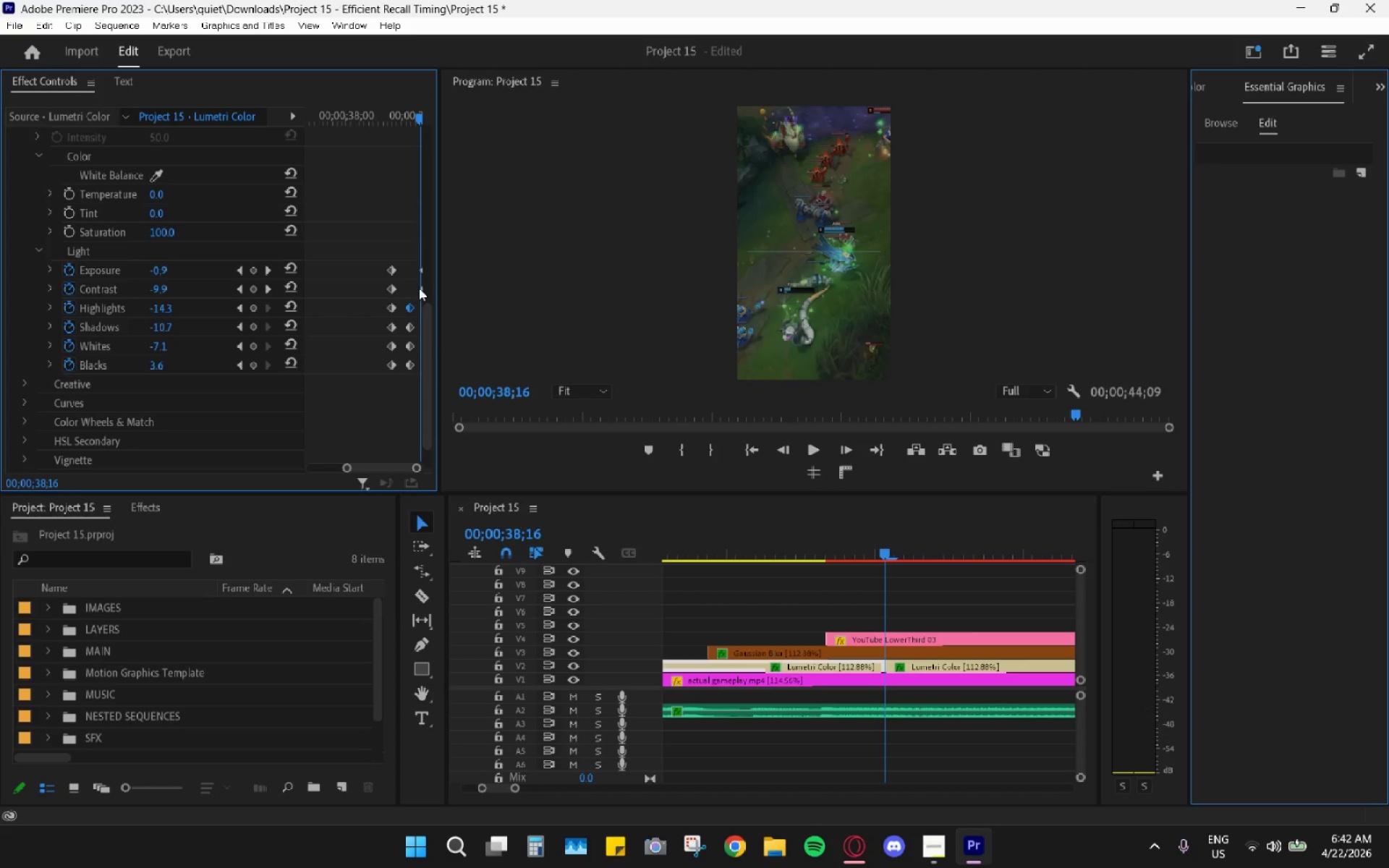 
left_click_drag(start_coordinate=[419, 287], to_coordinate=[414, 286])
 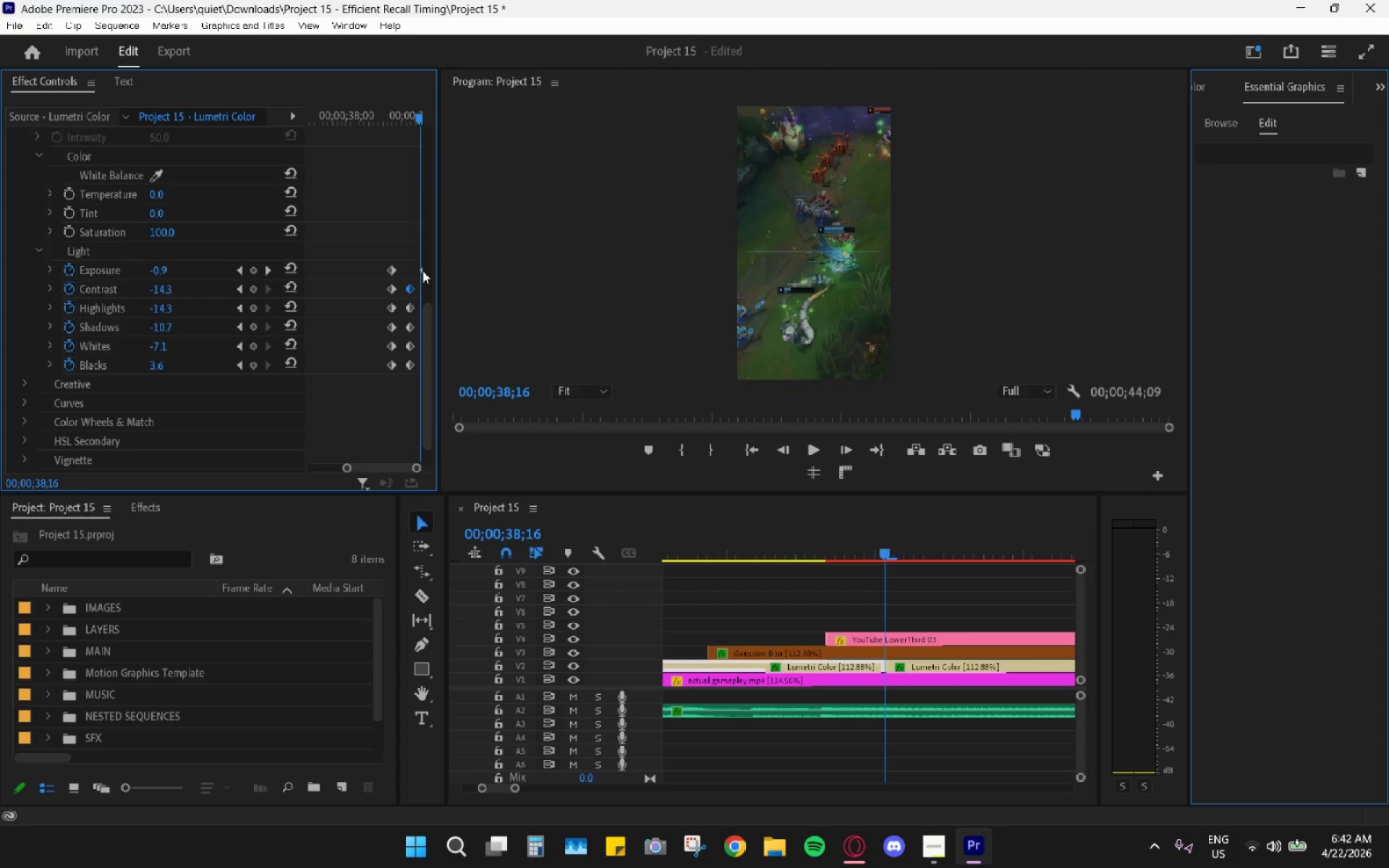 
left_click_drag(start_coordinate=[422, 271], to_coordinate=[419, 269])
 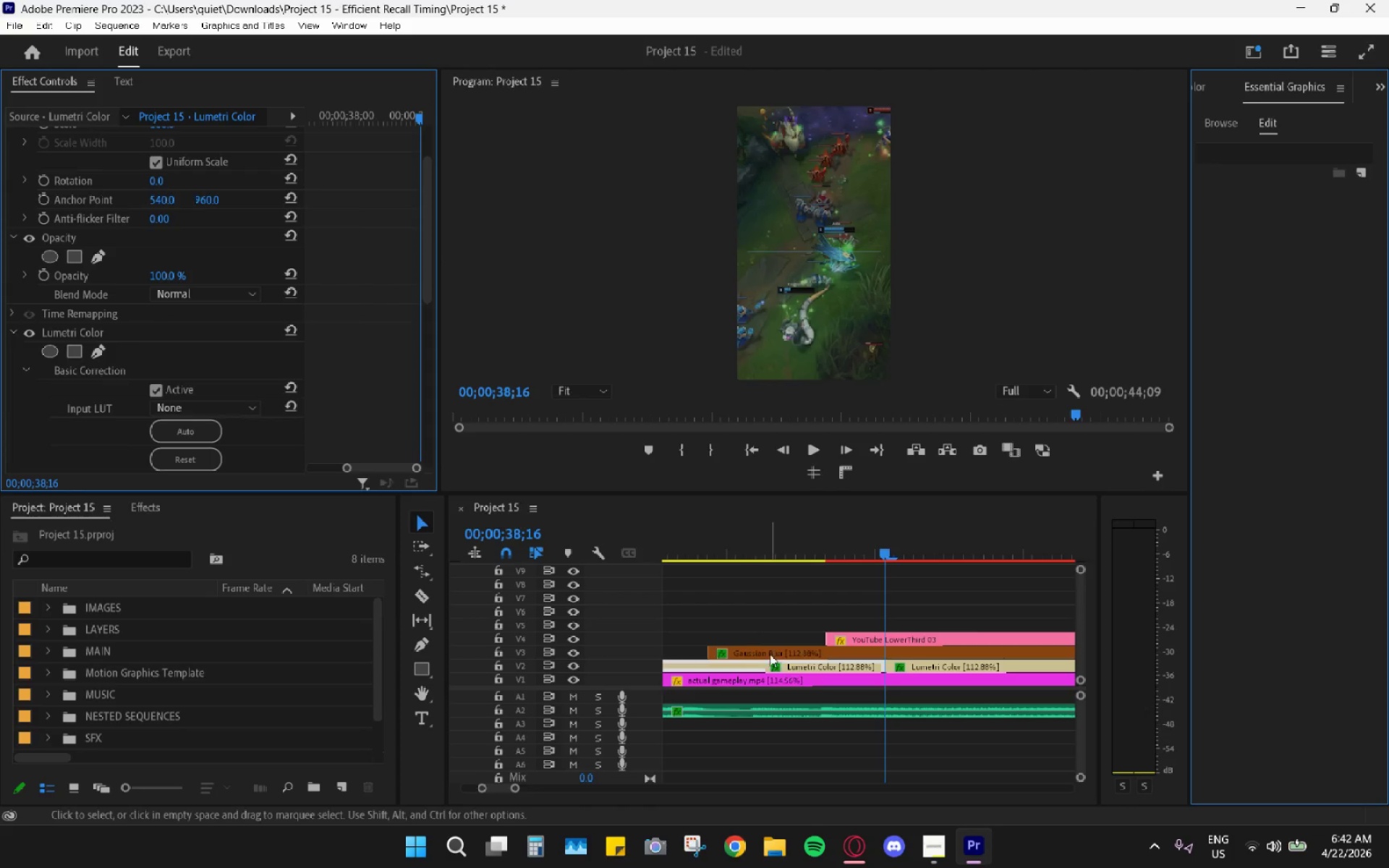 
left_click([768, 666])
 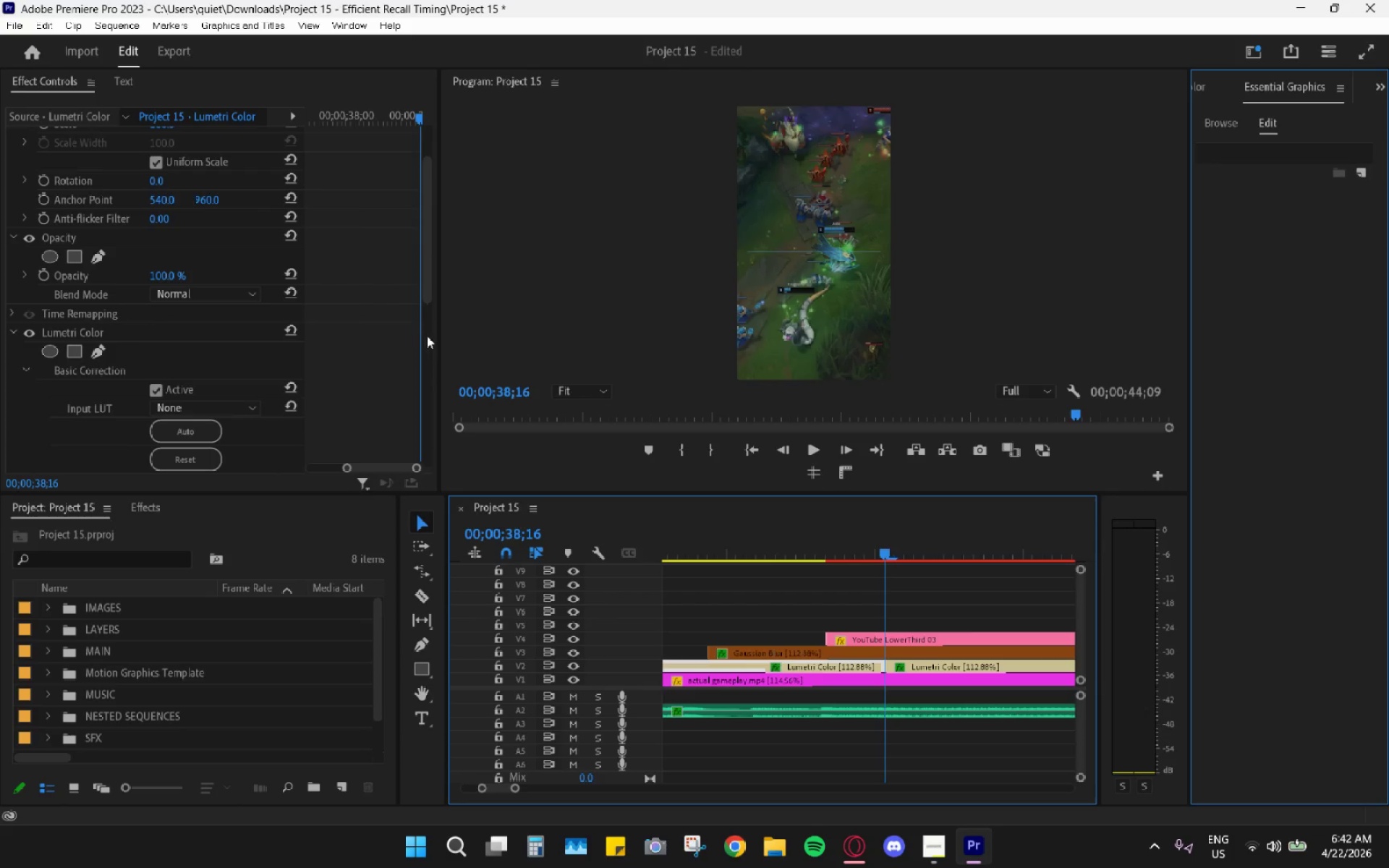 
scroll: coordinate [385, 362], scroll_direction: down, amount: 18.0
 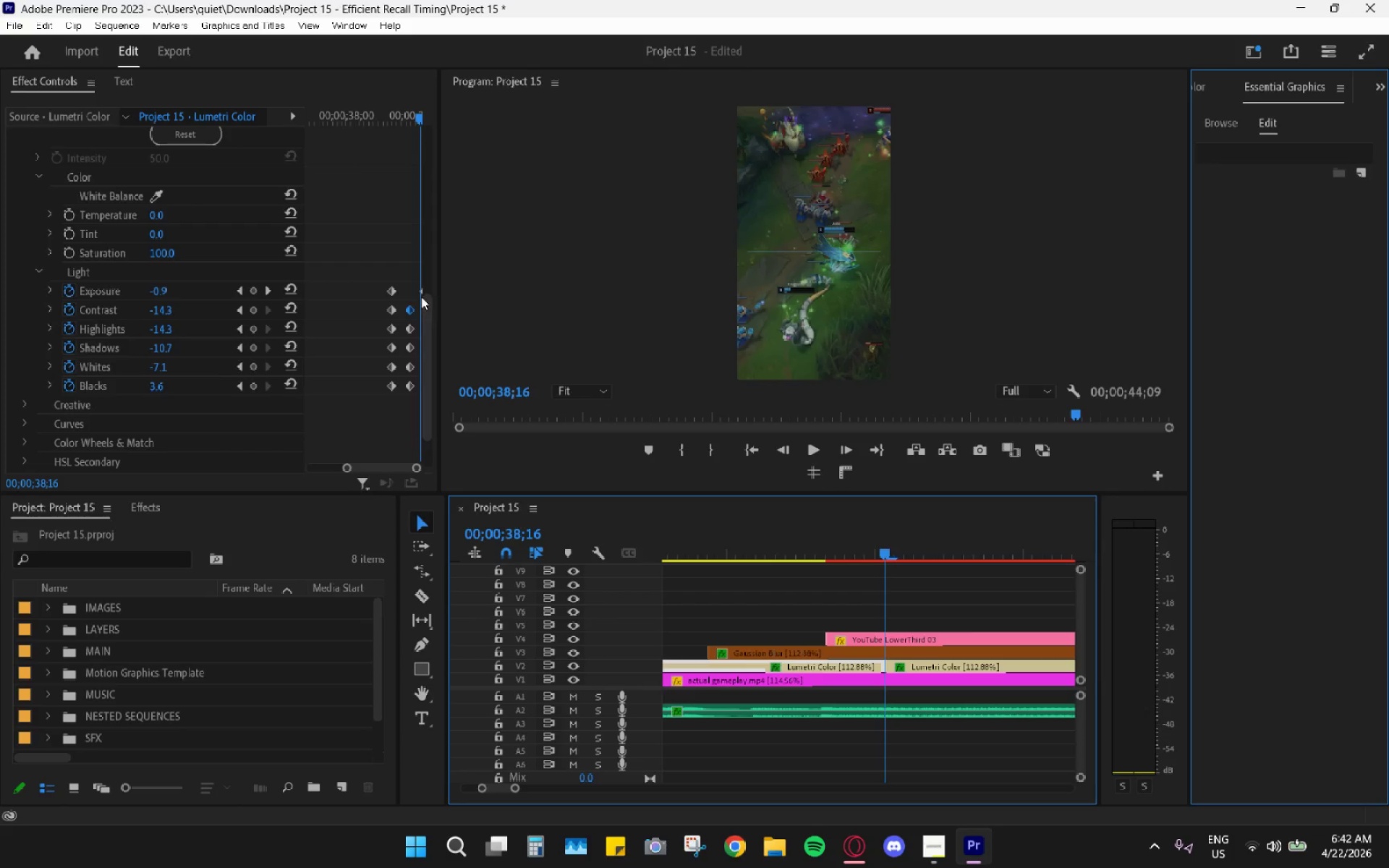 
left_click_drag(start_coordinate=[420, 289], to_coordinate=[410, 289])
 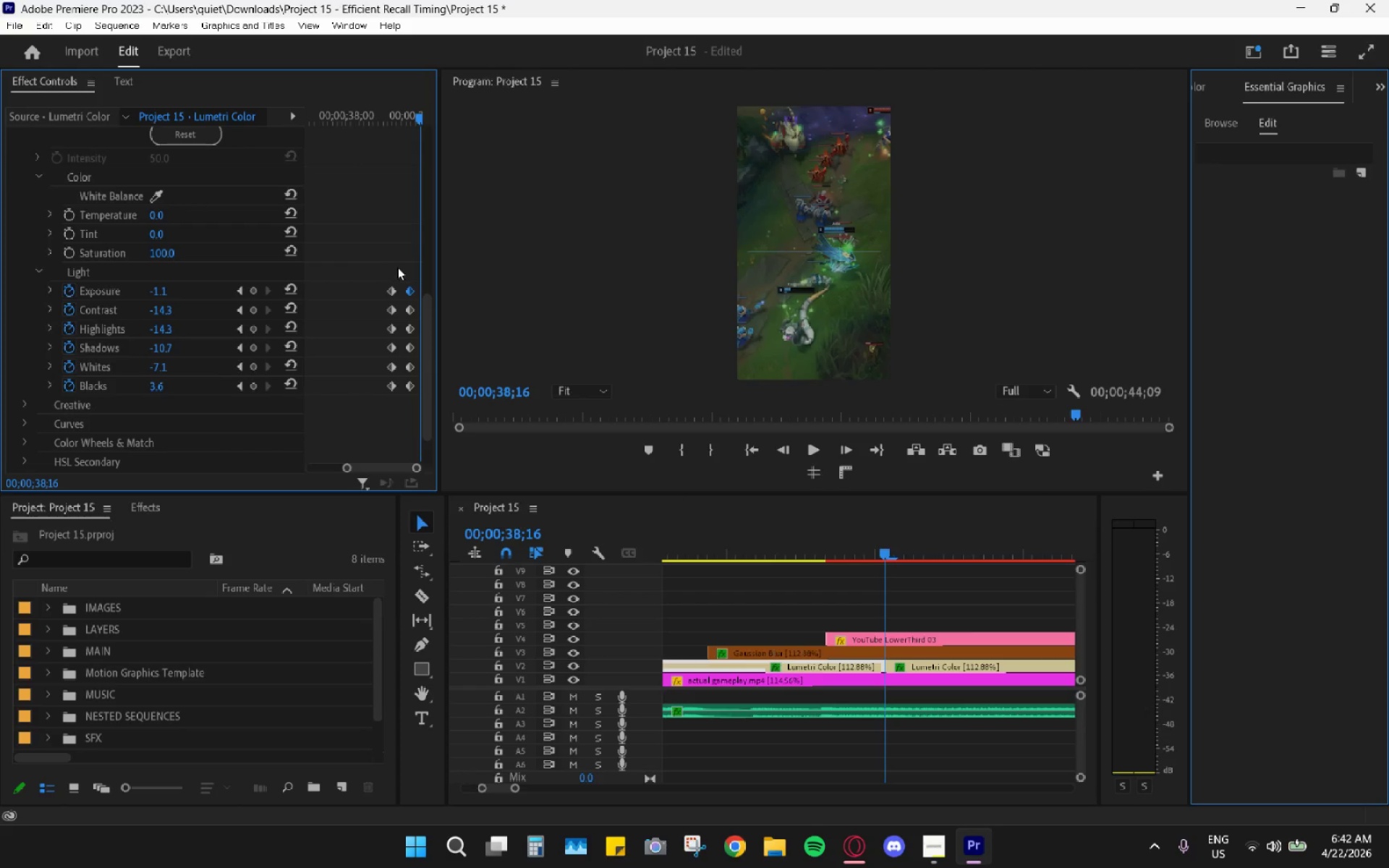 
left_click_drag(start_coordinate=[409, 264], to_coordinate=[412, 396])
 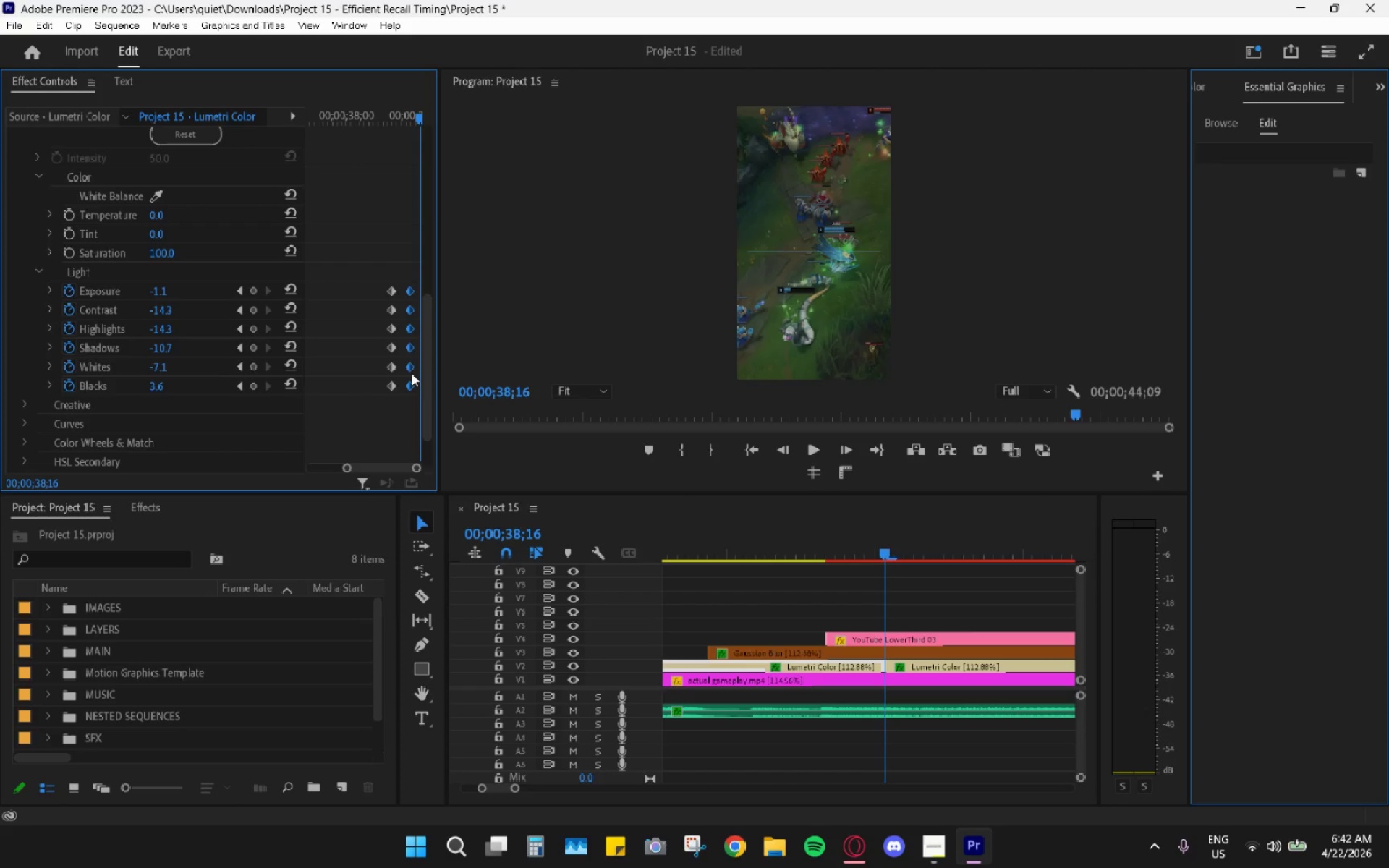 
right_click([410, 369])
 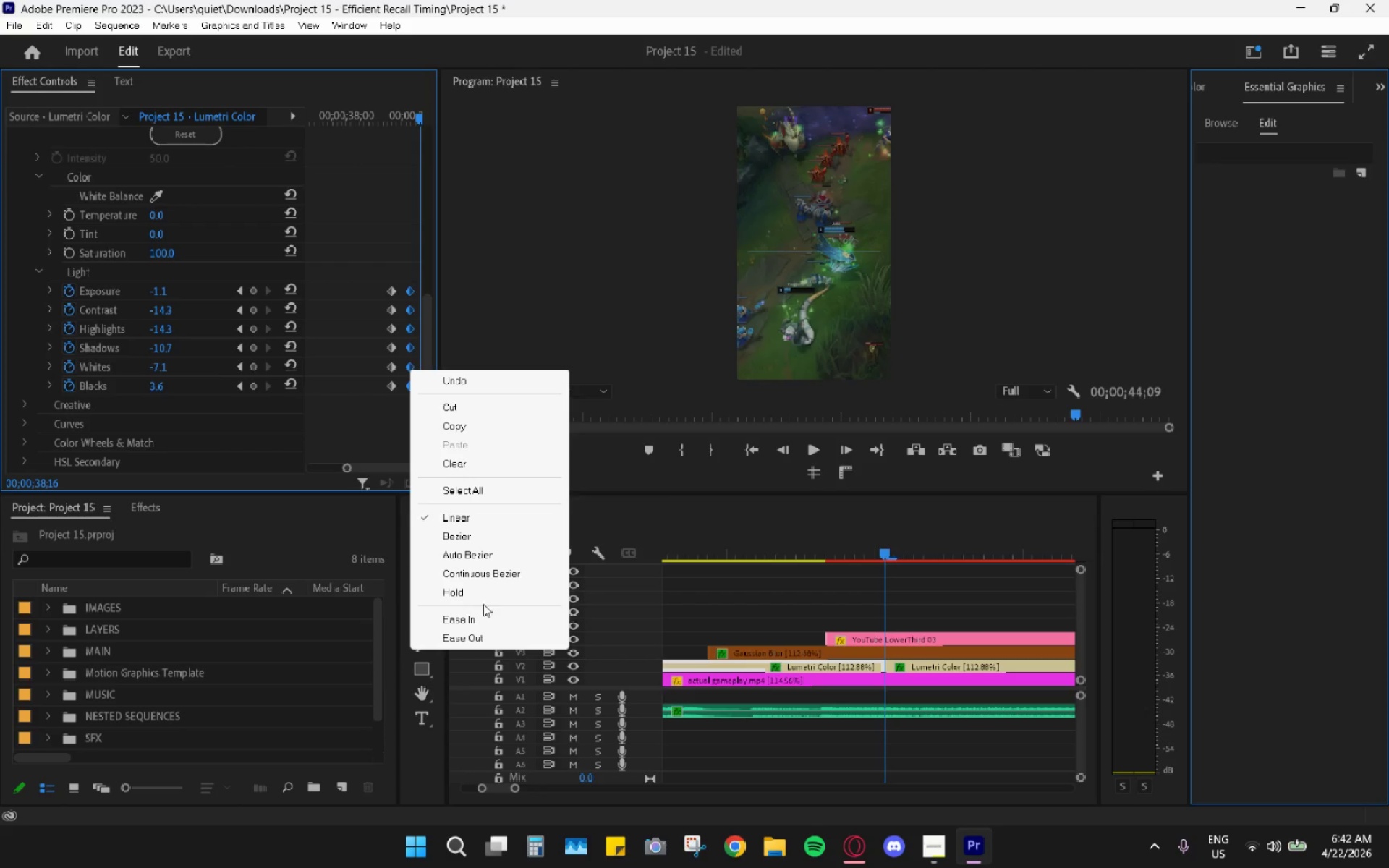 
left_click([476, 621])
 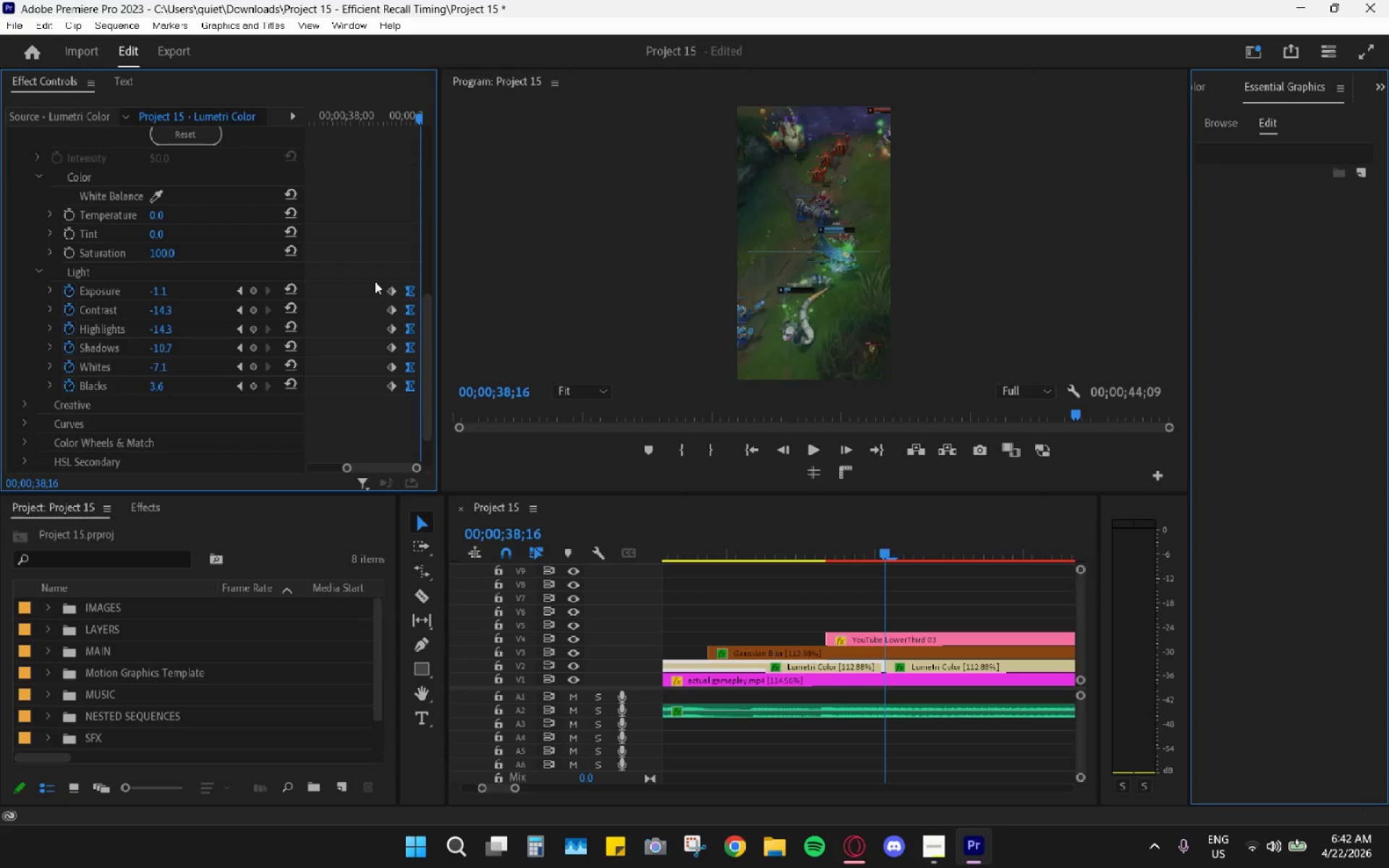 
left_click_drag(start_coordinate=[368, 273], to_coordinate=[391, 405])
 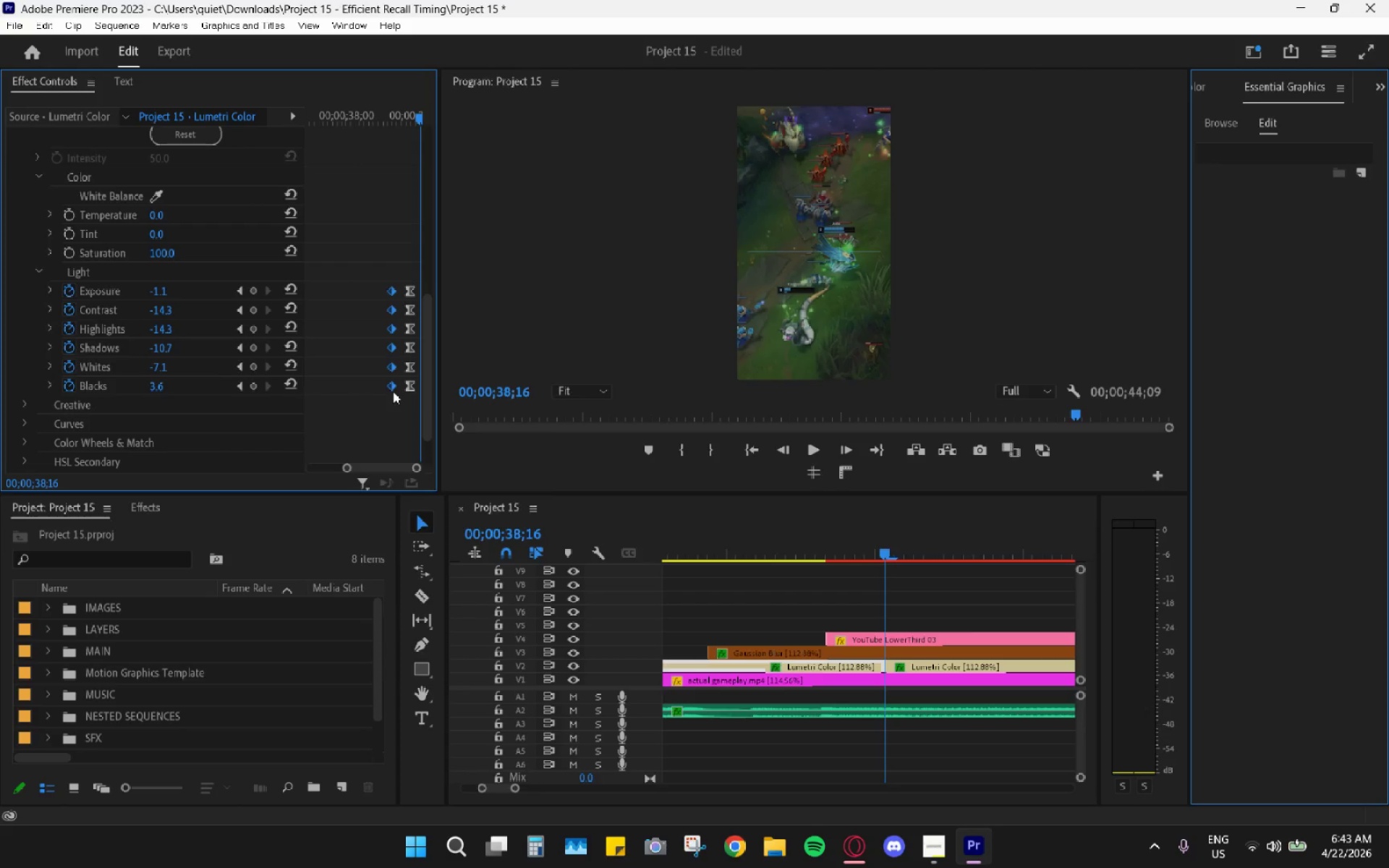 
right_click([393, 391])
 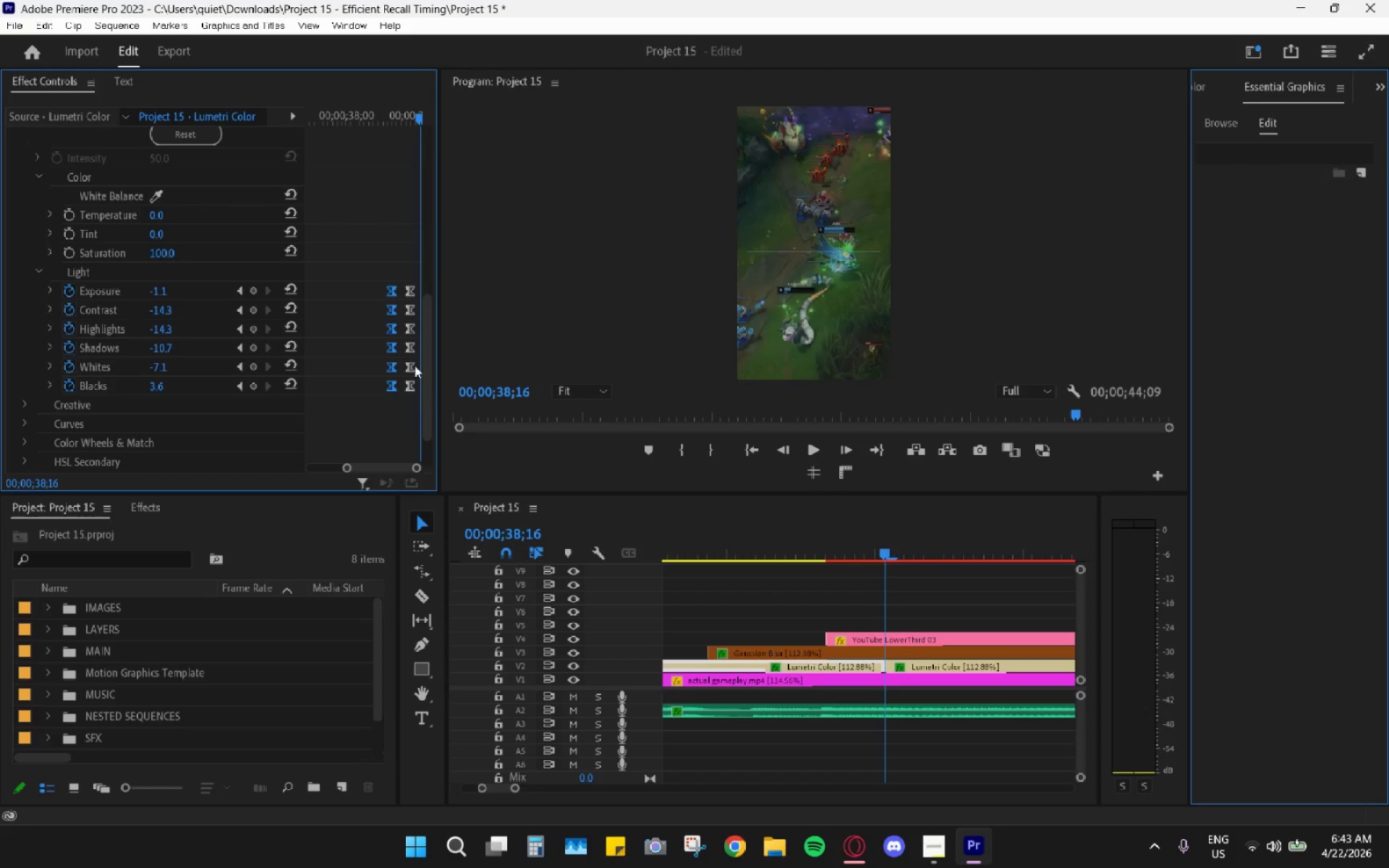 
left_click_drag(start_coordinate=[412, 268], to_coordinate=[420, 414])
 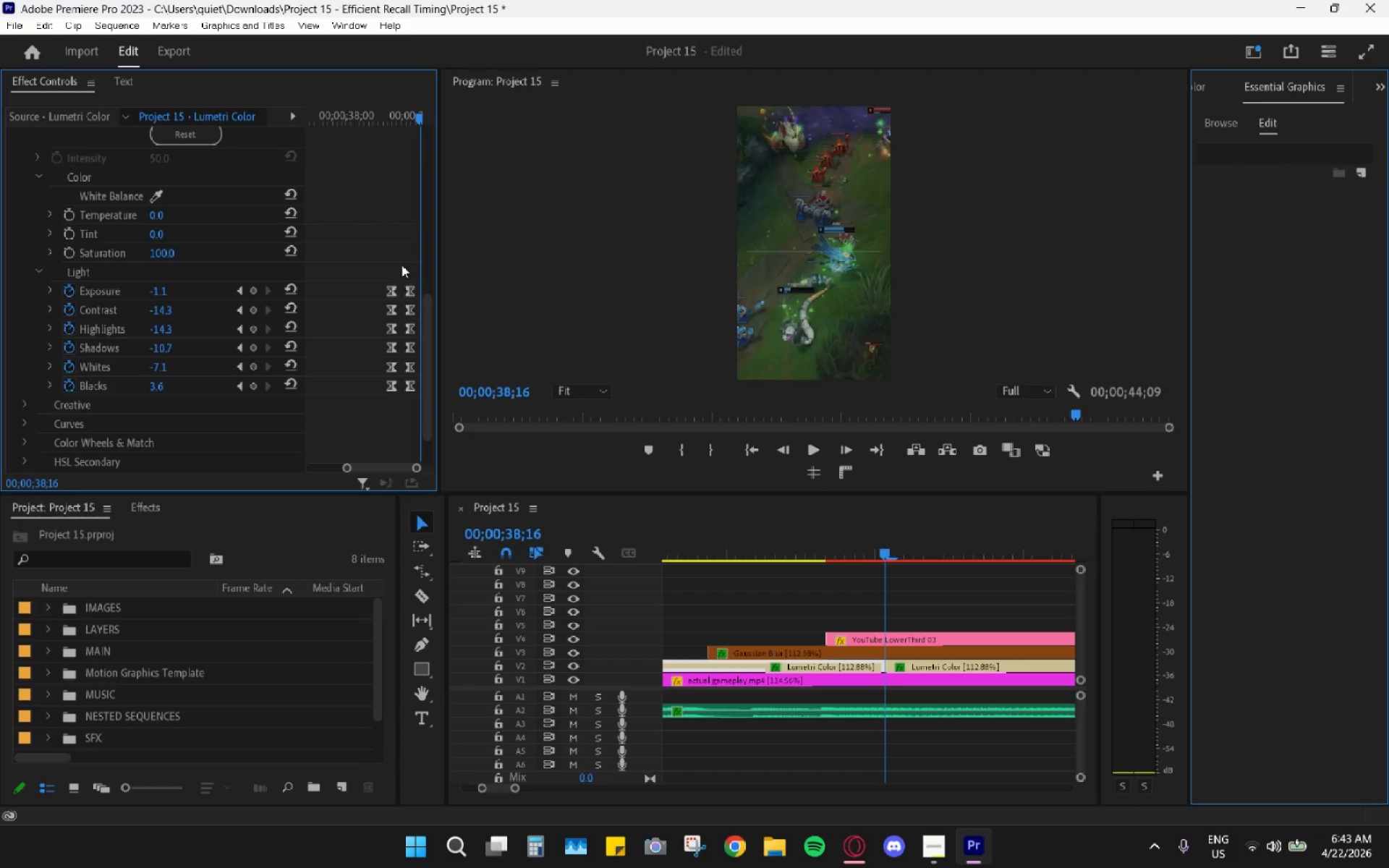 
left_click_drag(start_coordinate=[402, 265], to_coordinate=[425, 407])
 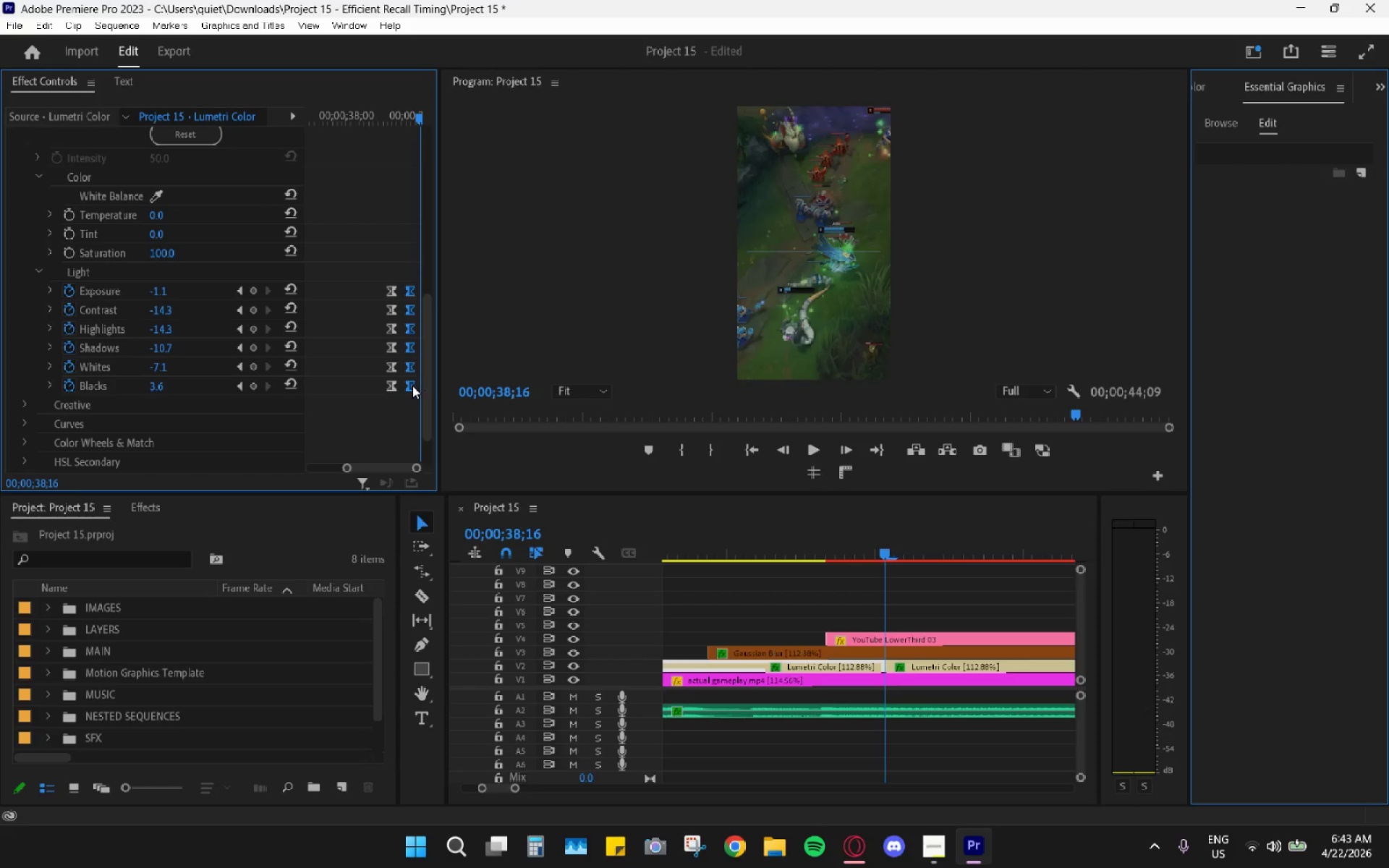 
left_click_drag(start_coordinate=[412, 386], to_coordinate=[421, 389])
 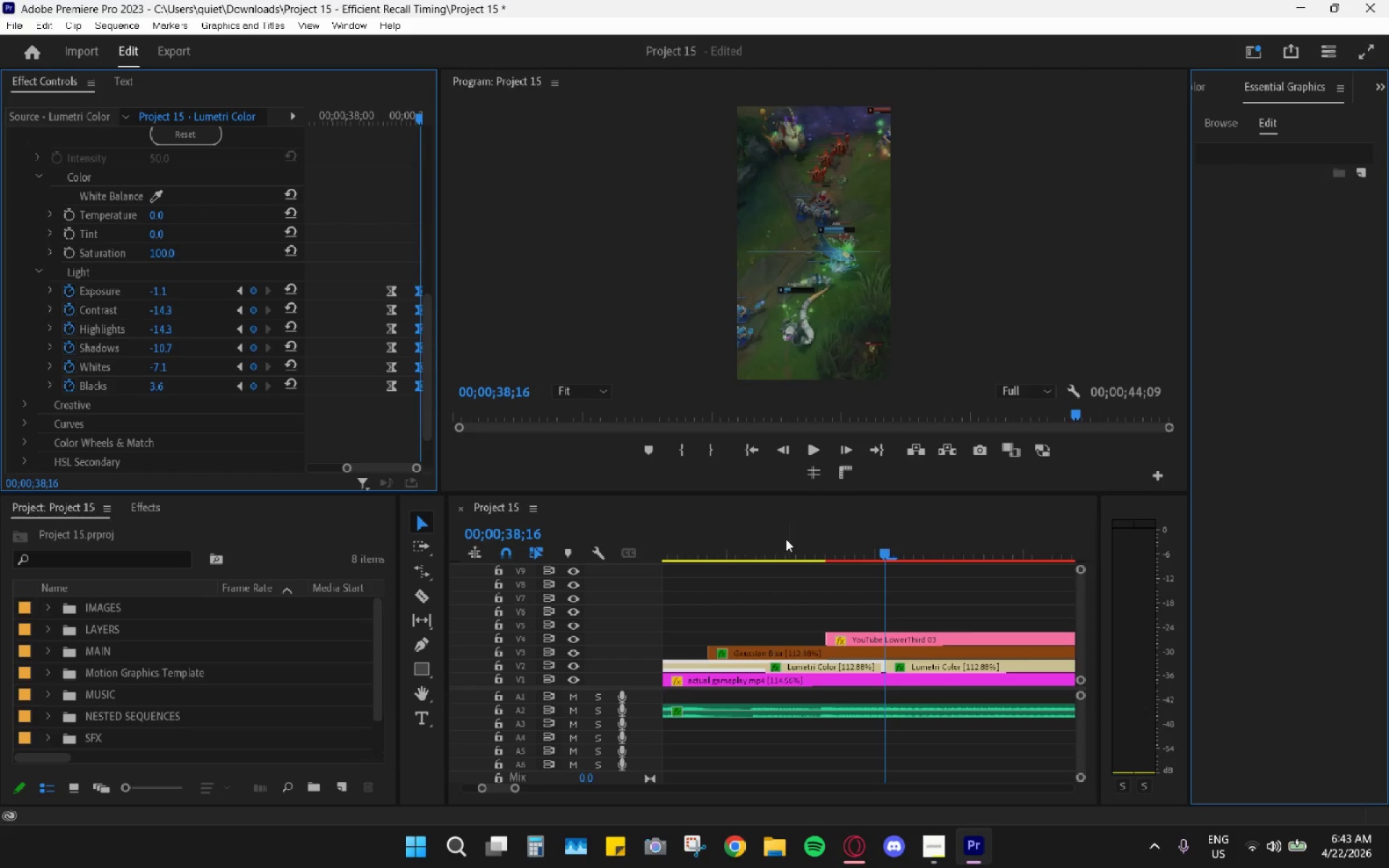 
left_click_drag(start_coordinate=[783, 539], to_coordinate=[777, 539])
 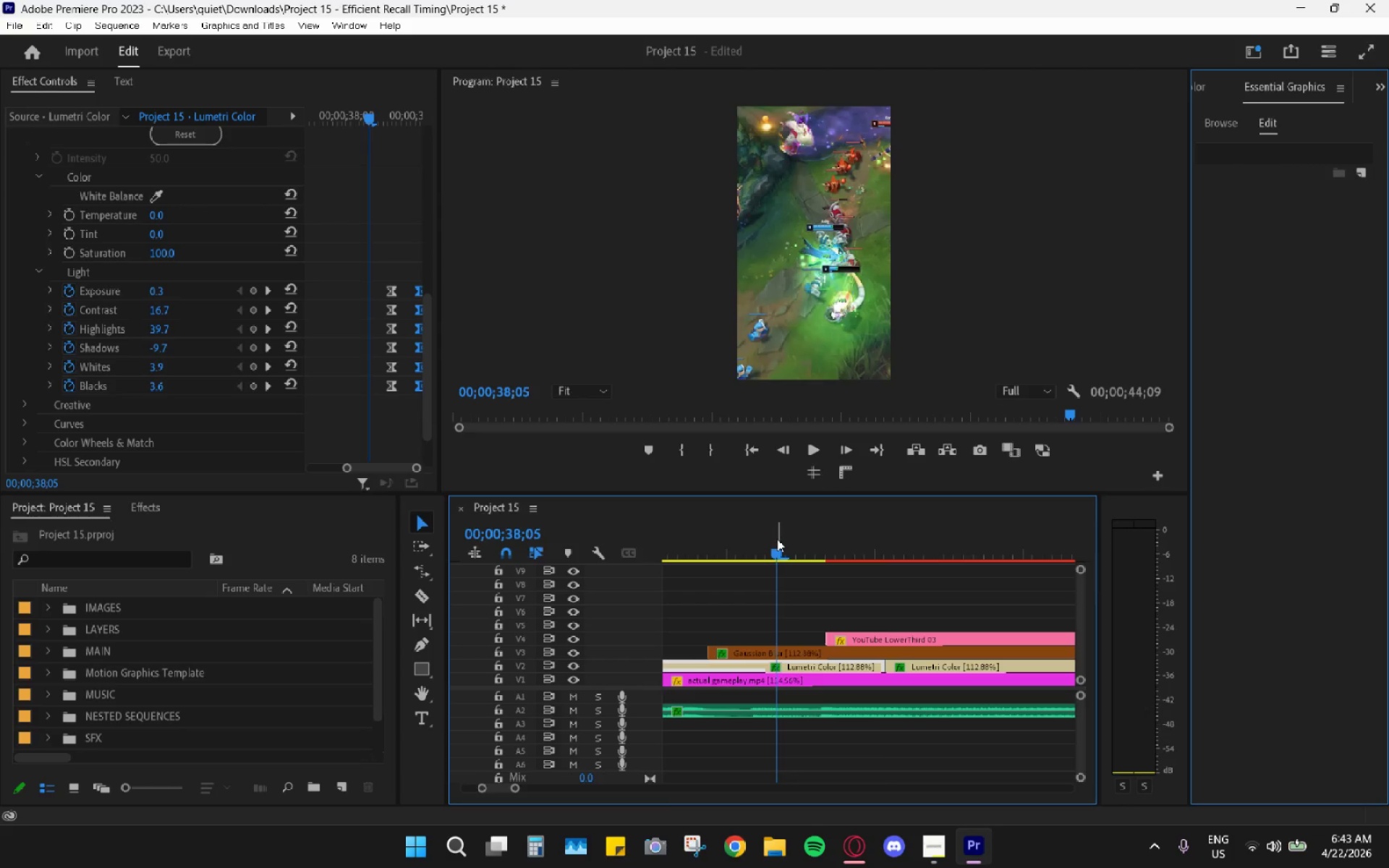 
key(Space)
 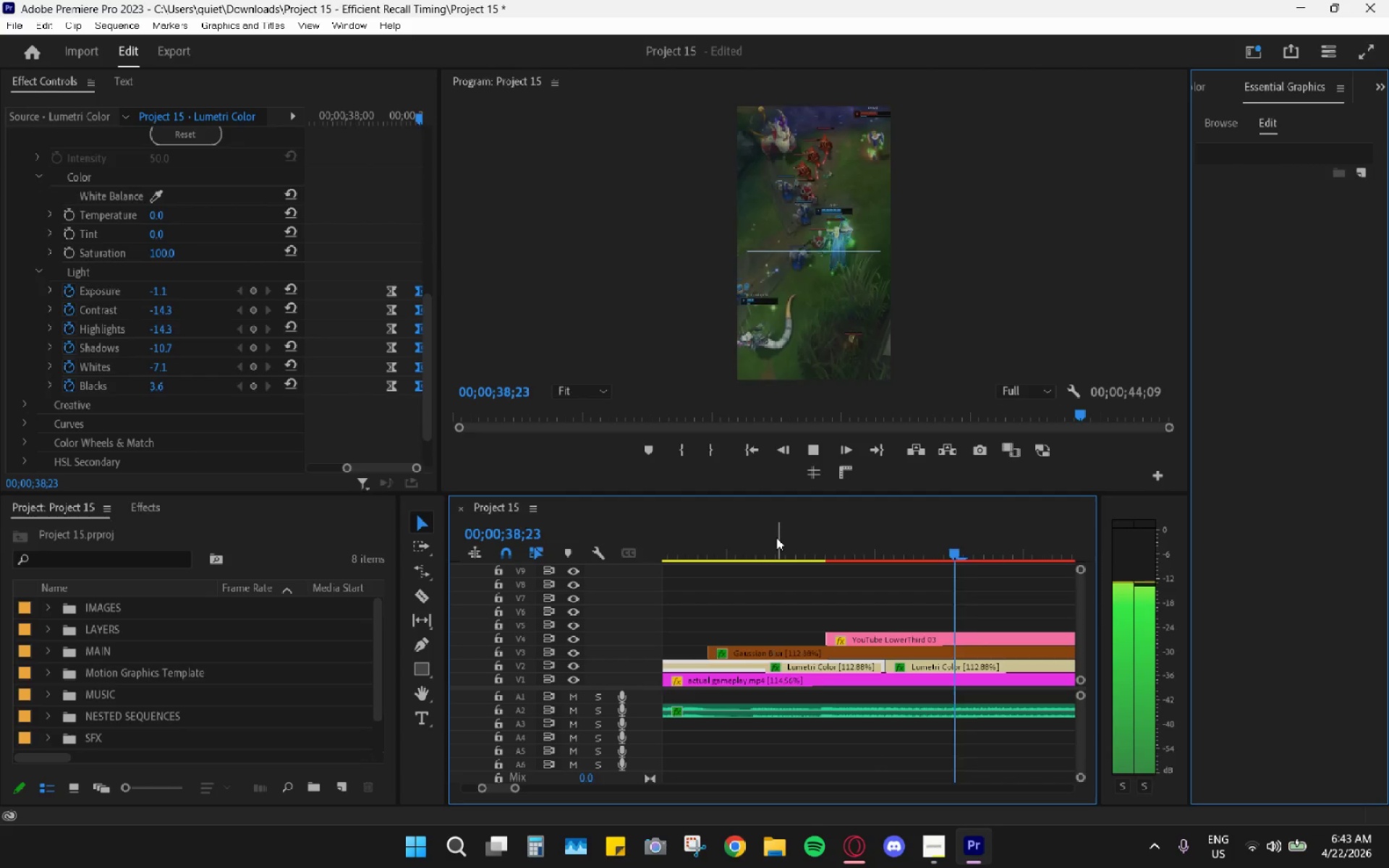 
key(Space)
 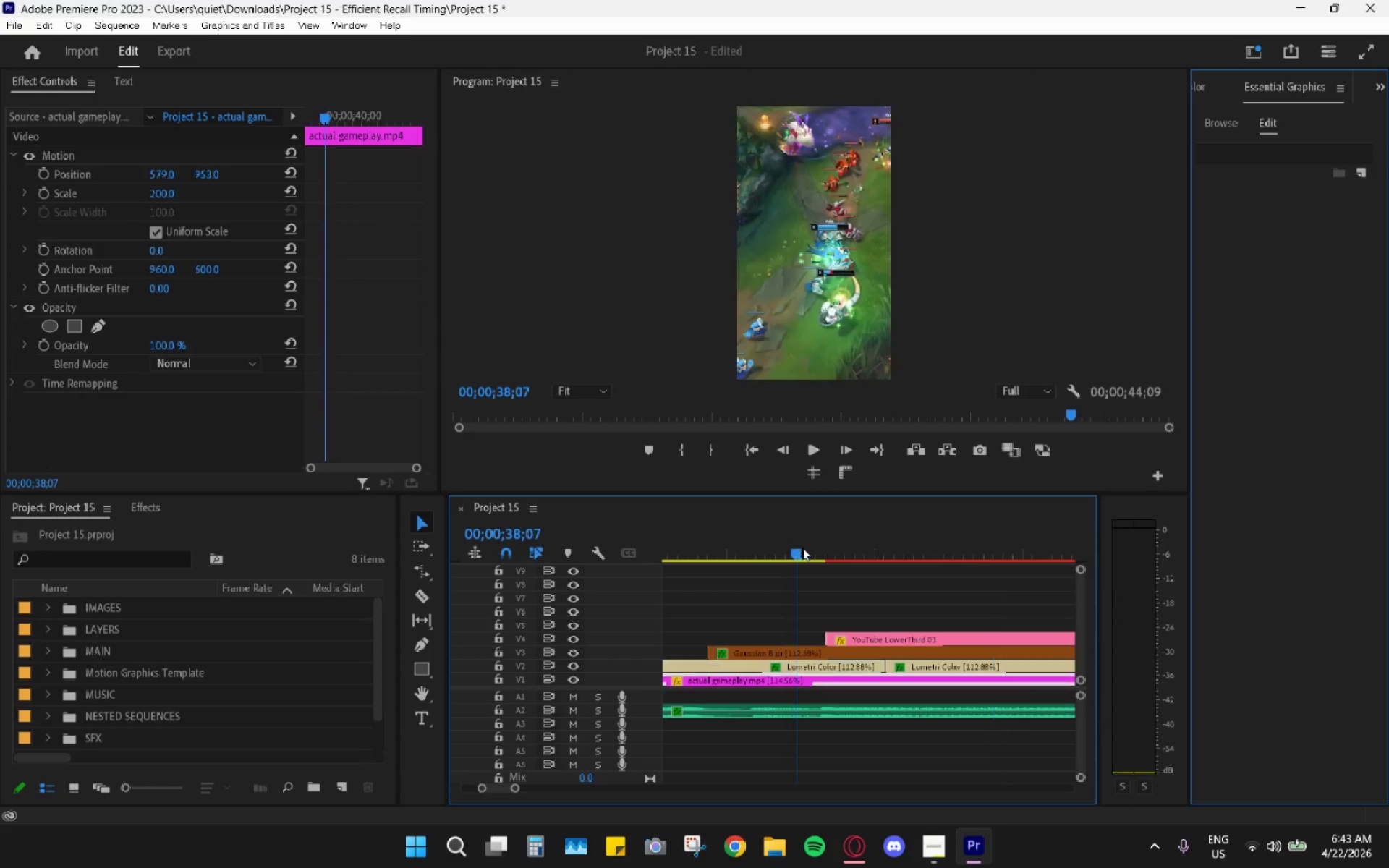 
left_click_drag(start_coordinate=[799, 546], to_coordinate=[838, 560])
 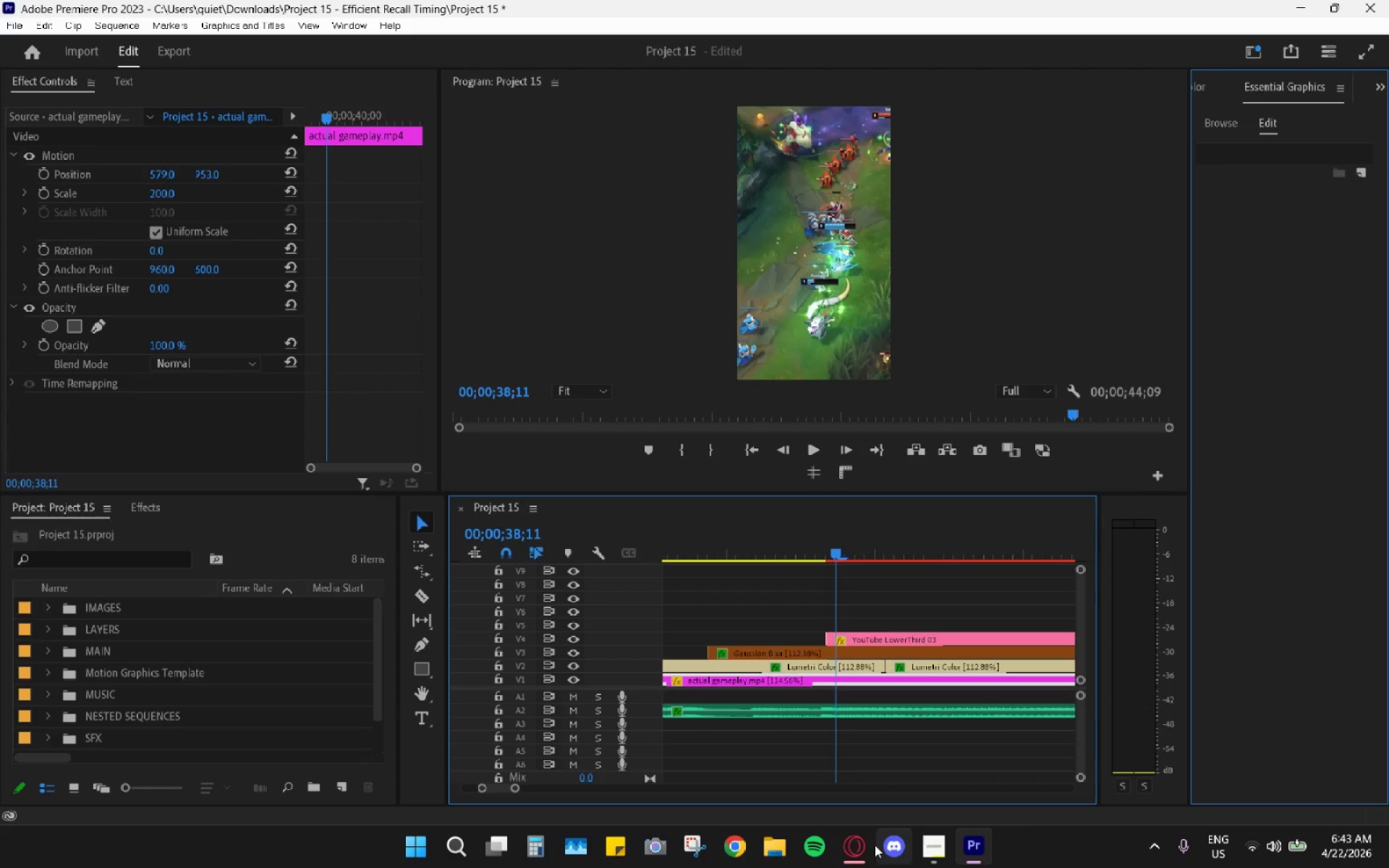 
left_click([865, 847])
 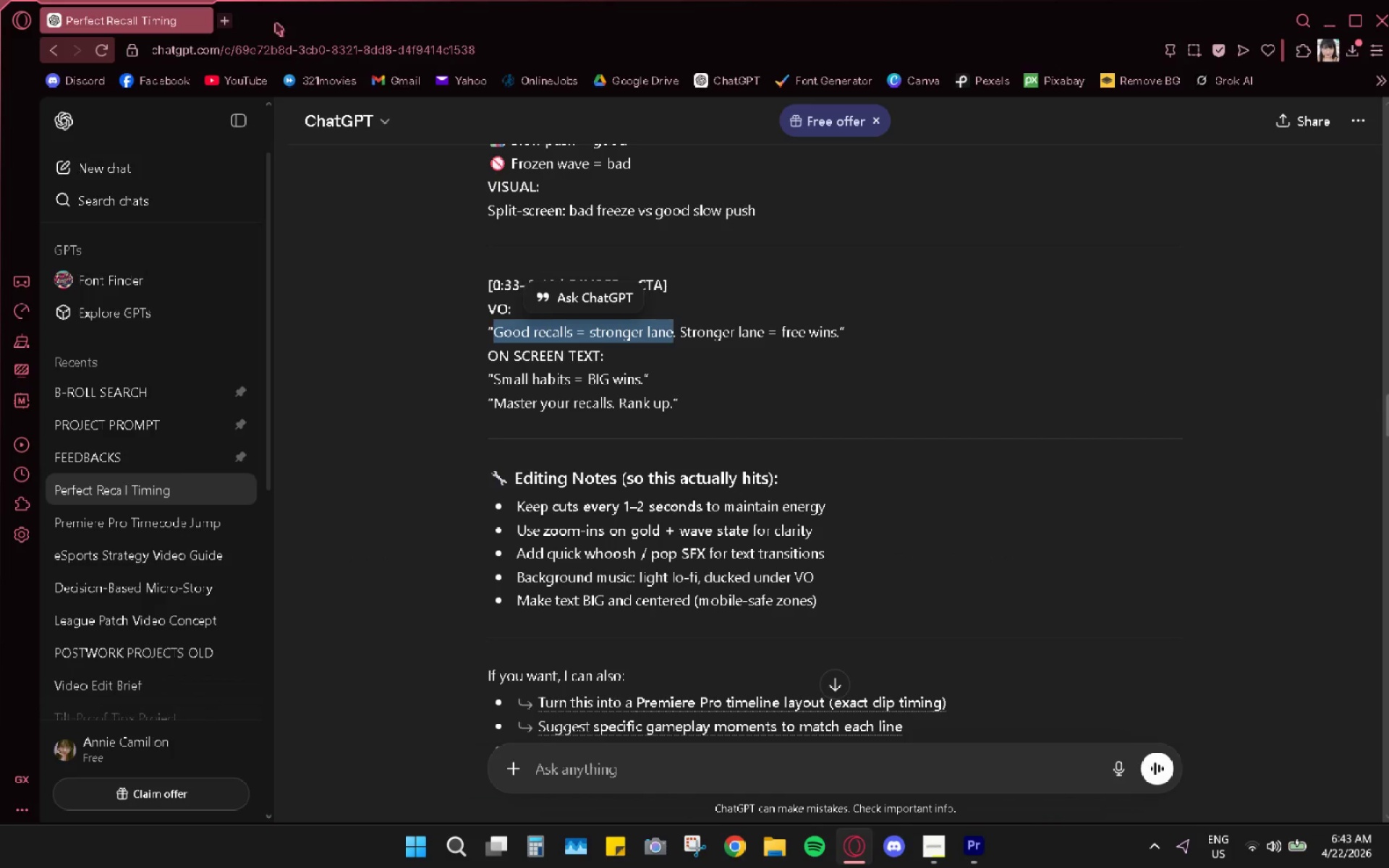 
left_click([226, 25])
 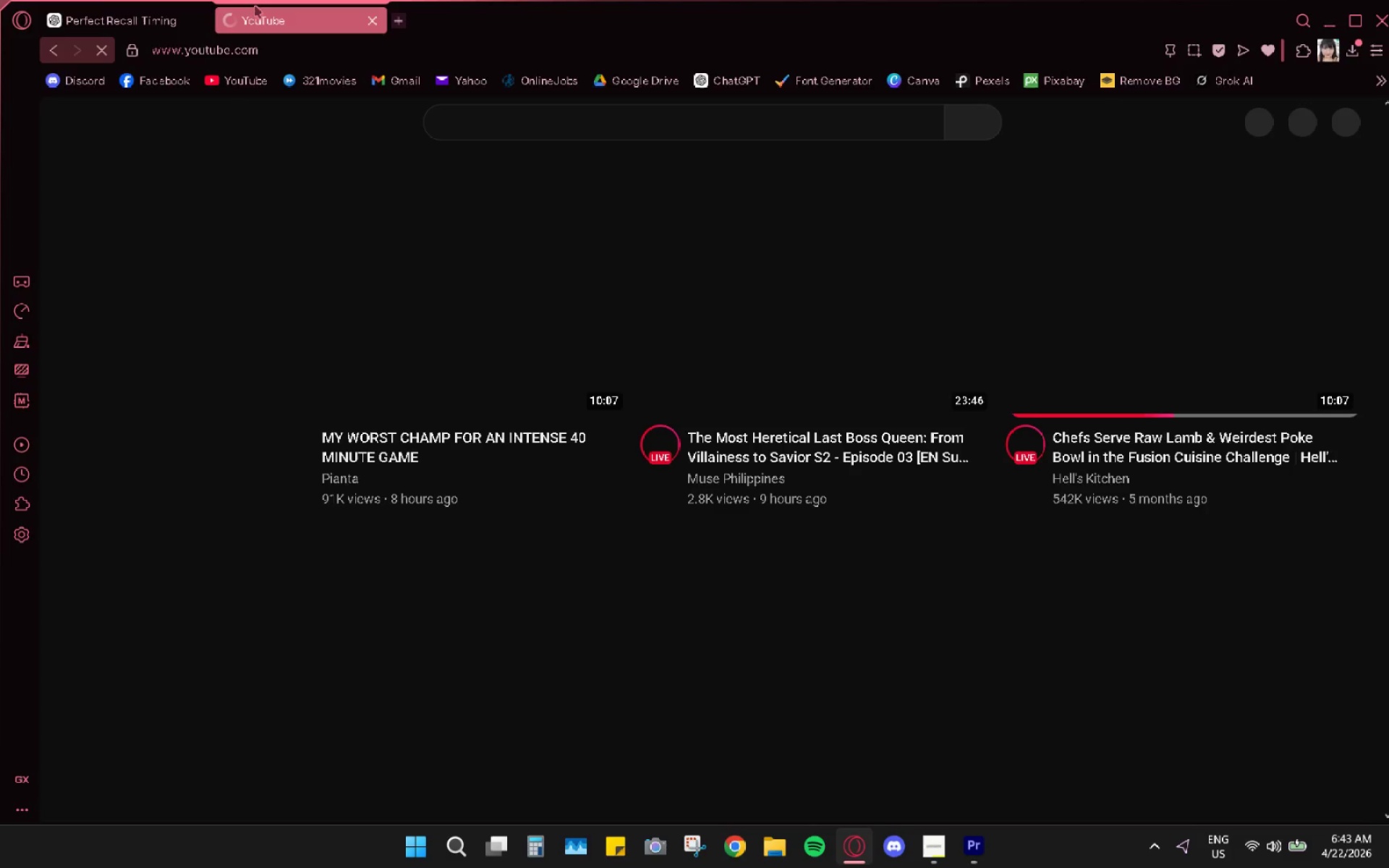 
left_click([374, 17])
 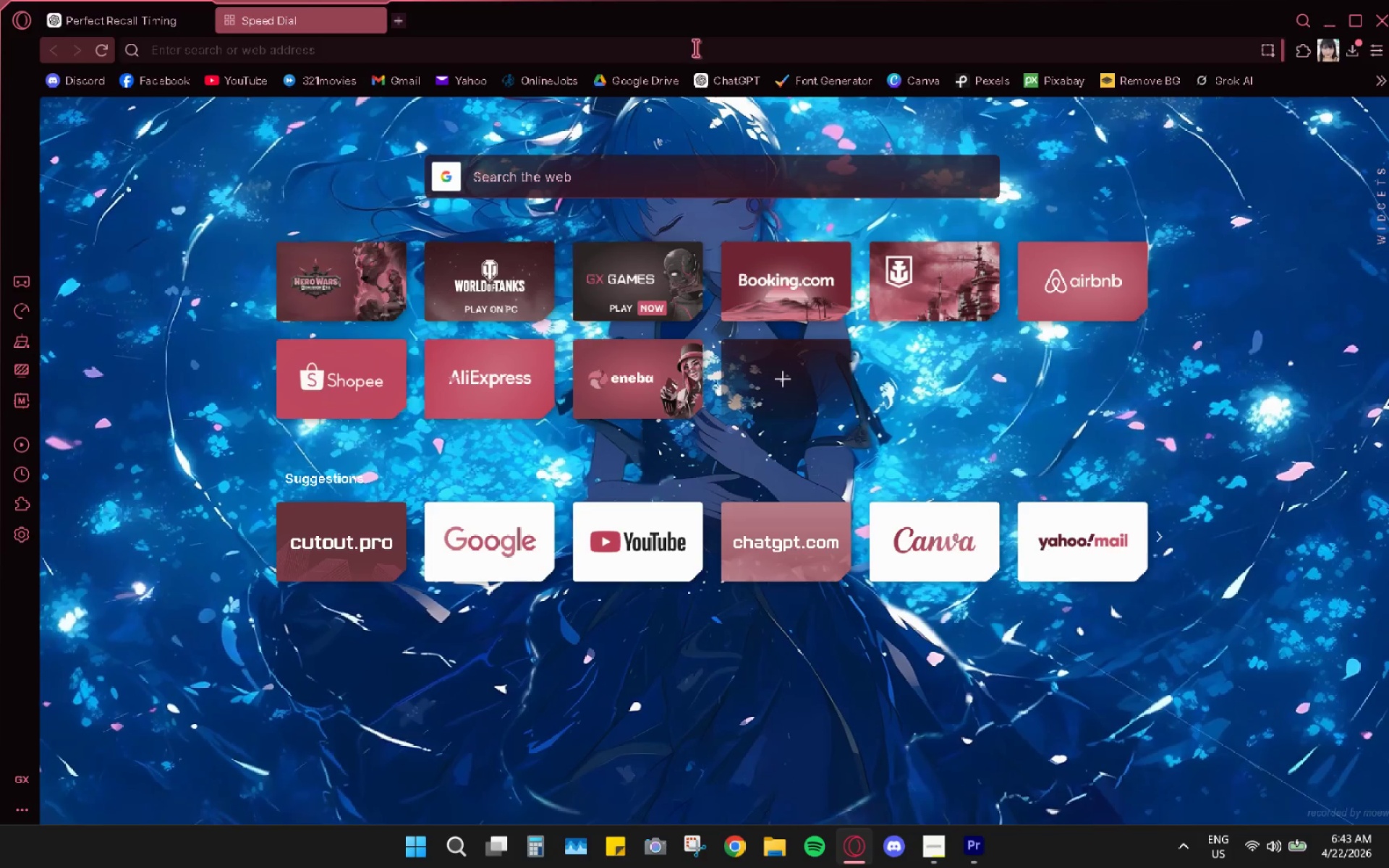 
left_click([717, 80])
 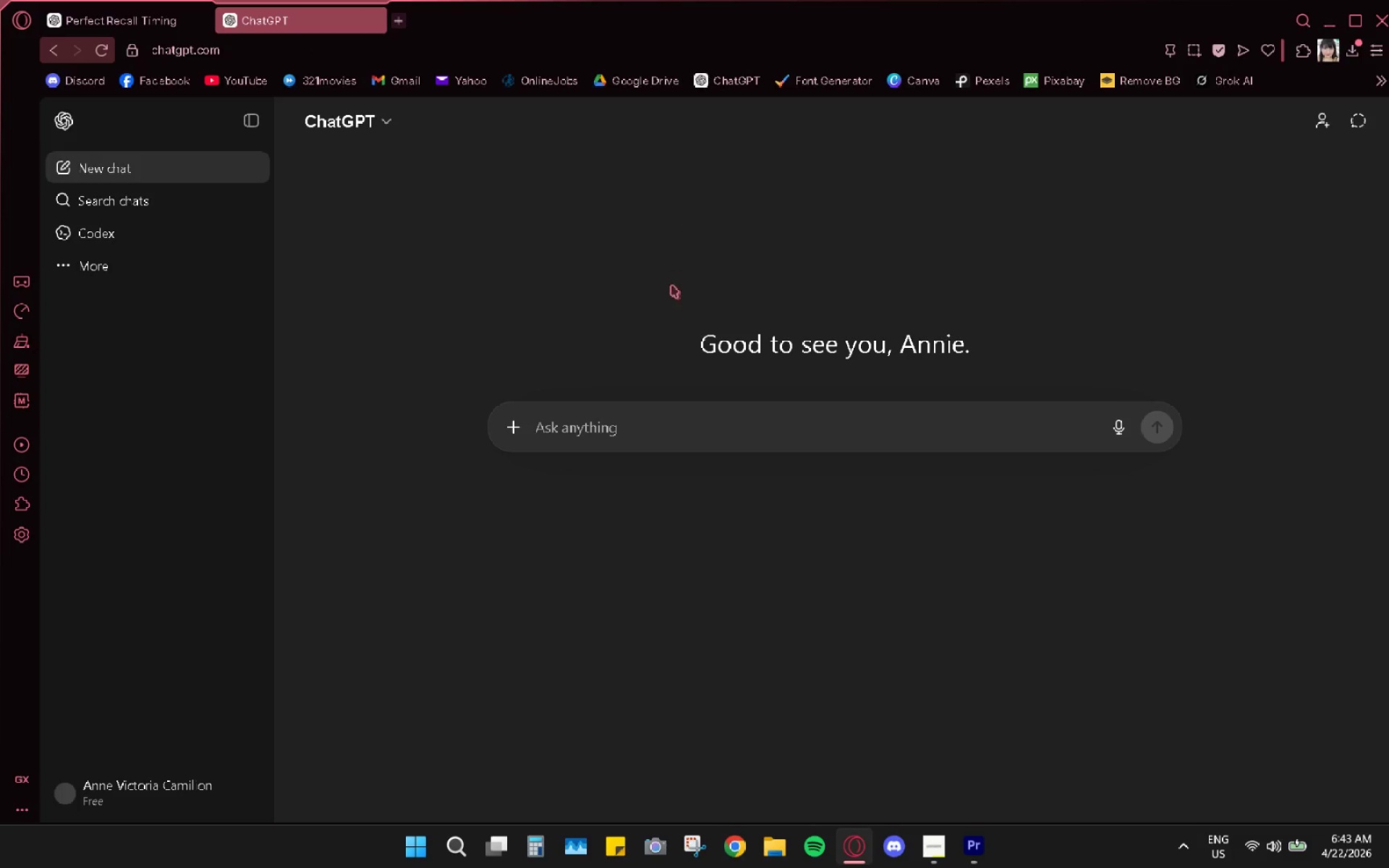 
mouse_move([660, 443])
 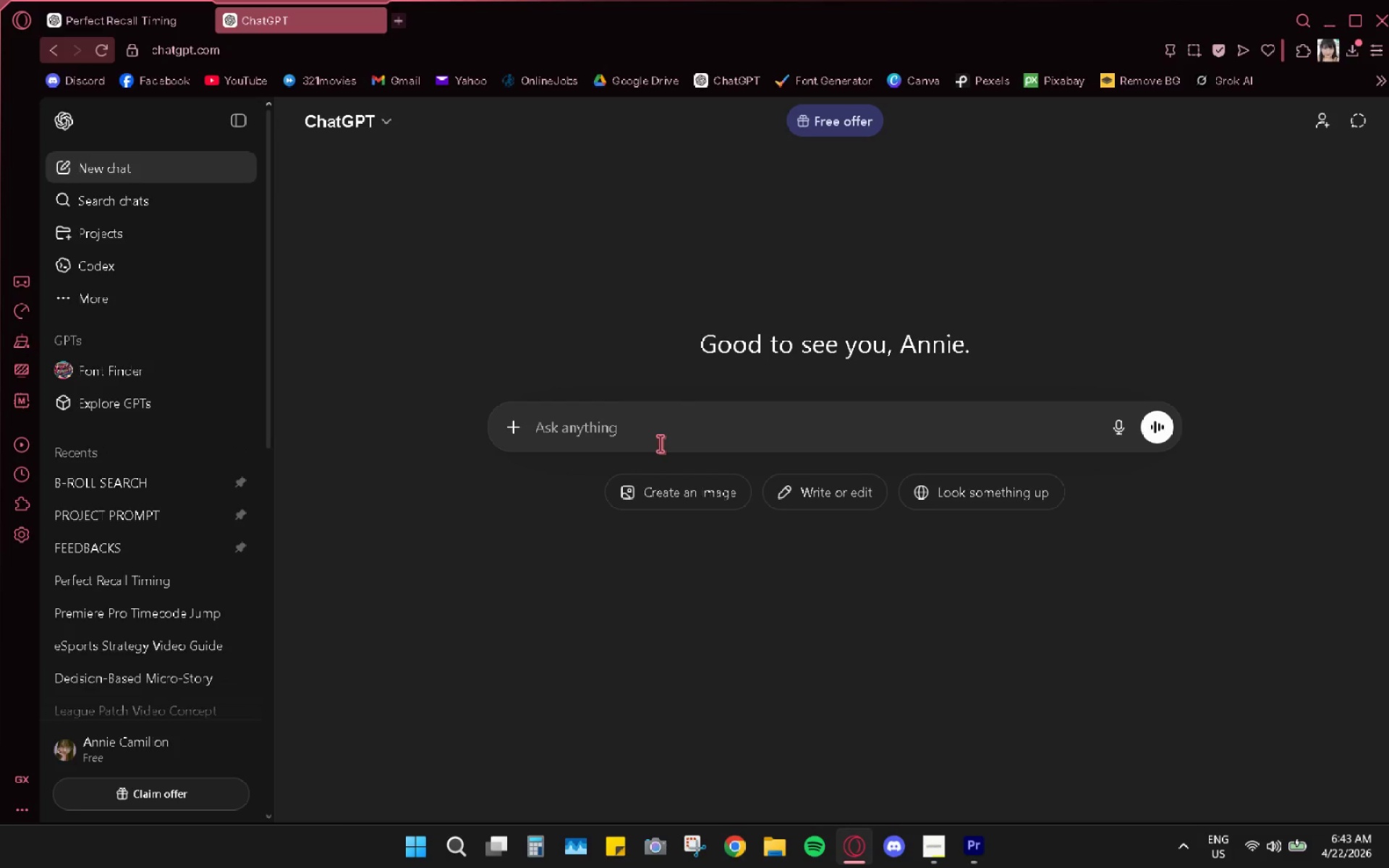 
type(in lumetri color, even with keyframes, why is the color not gradually changing)
 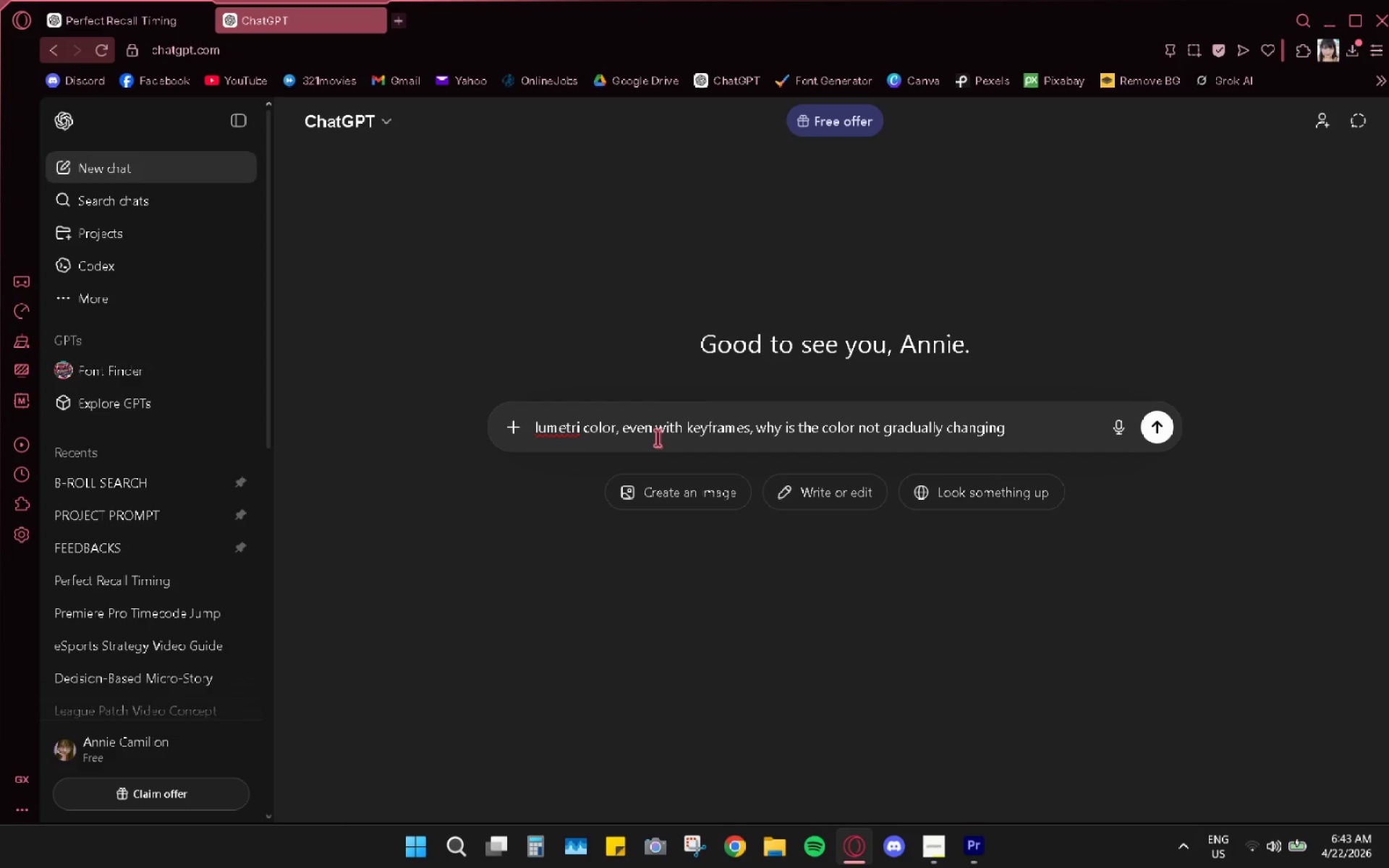 
key(Enter)
 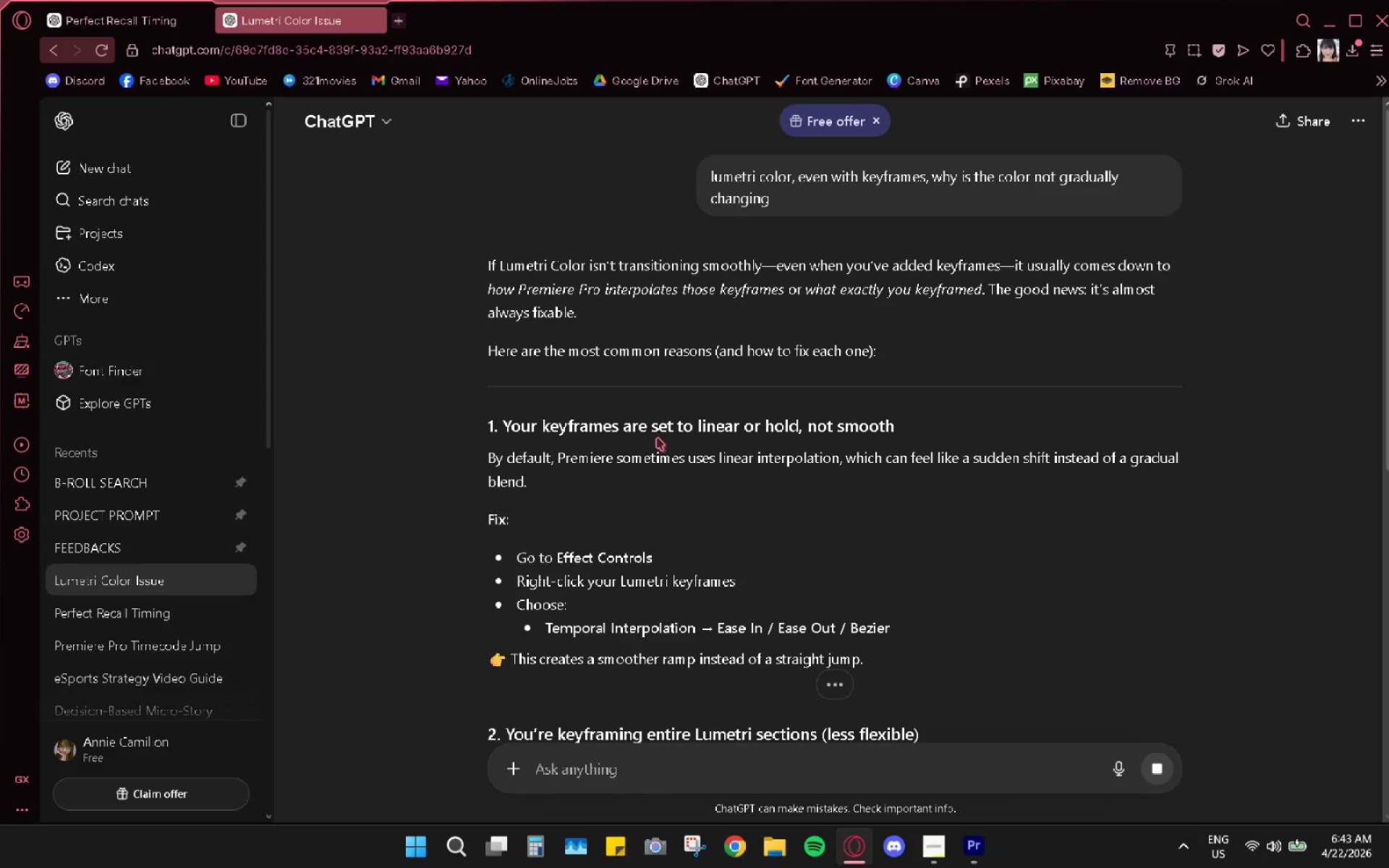 
wait(15.02)
 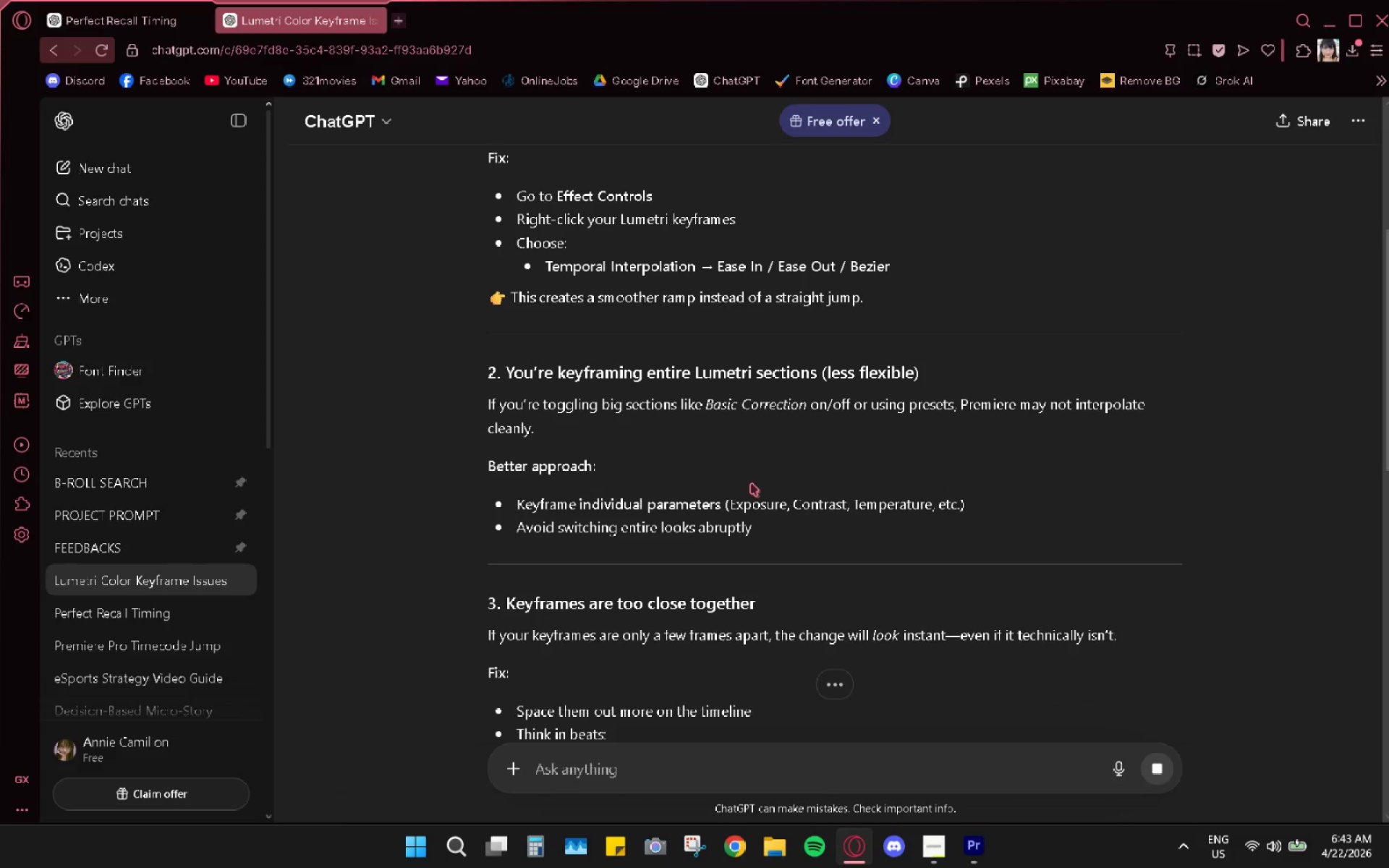 
hold_key(key=AltLeft, duration=0.38)
 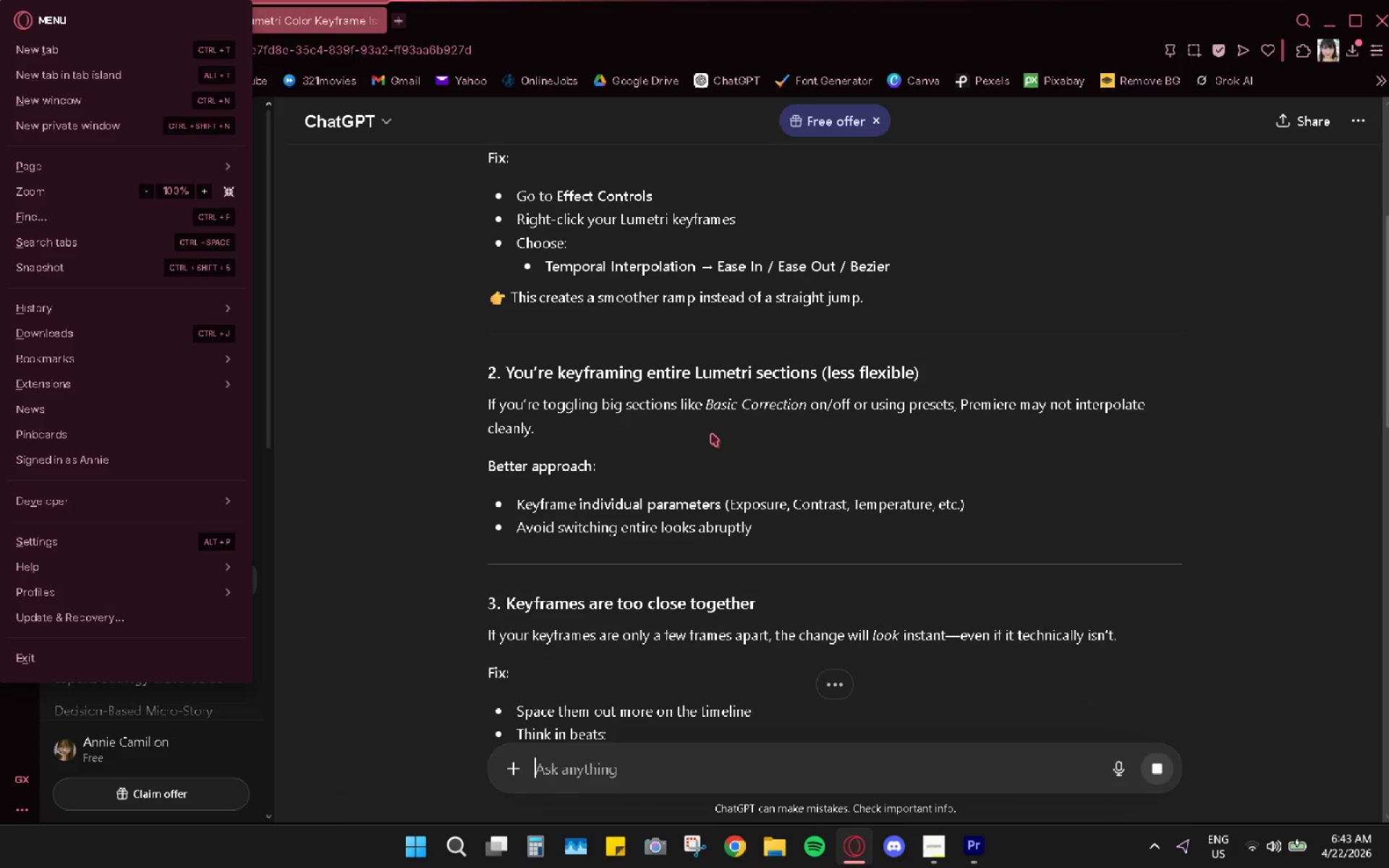 
scroll: coordinate [751, 483], scroll_direction: down, amount: 4.0
 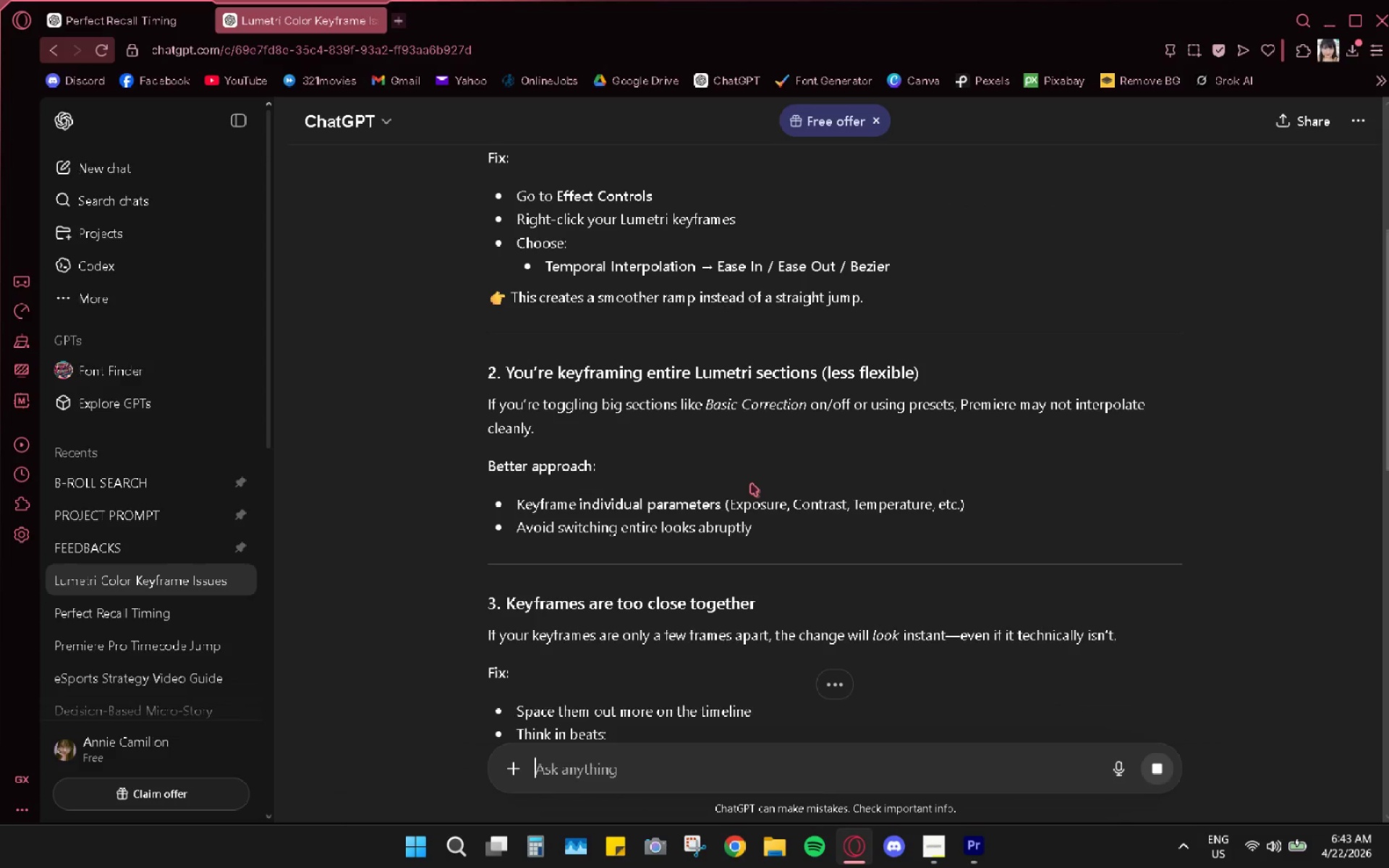 
scroll: coordinate [711, 433], scroll_direction: up, amount: 1.0
 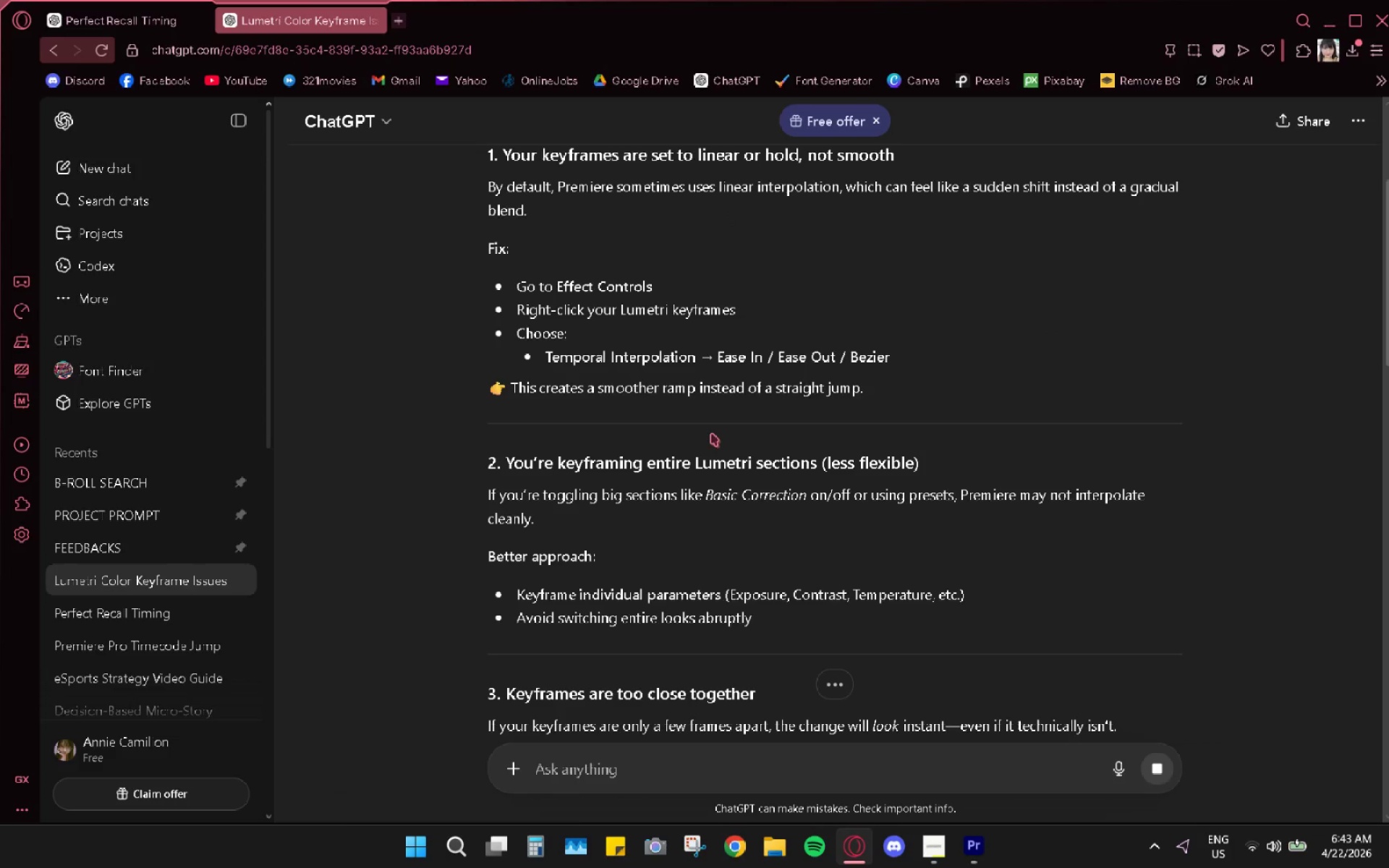 
scroll: coordinate [711, 433], scroll_direction: down, amount: 2.0
 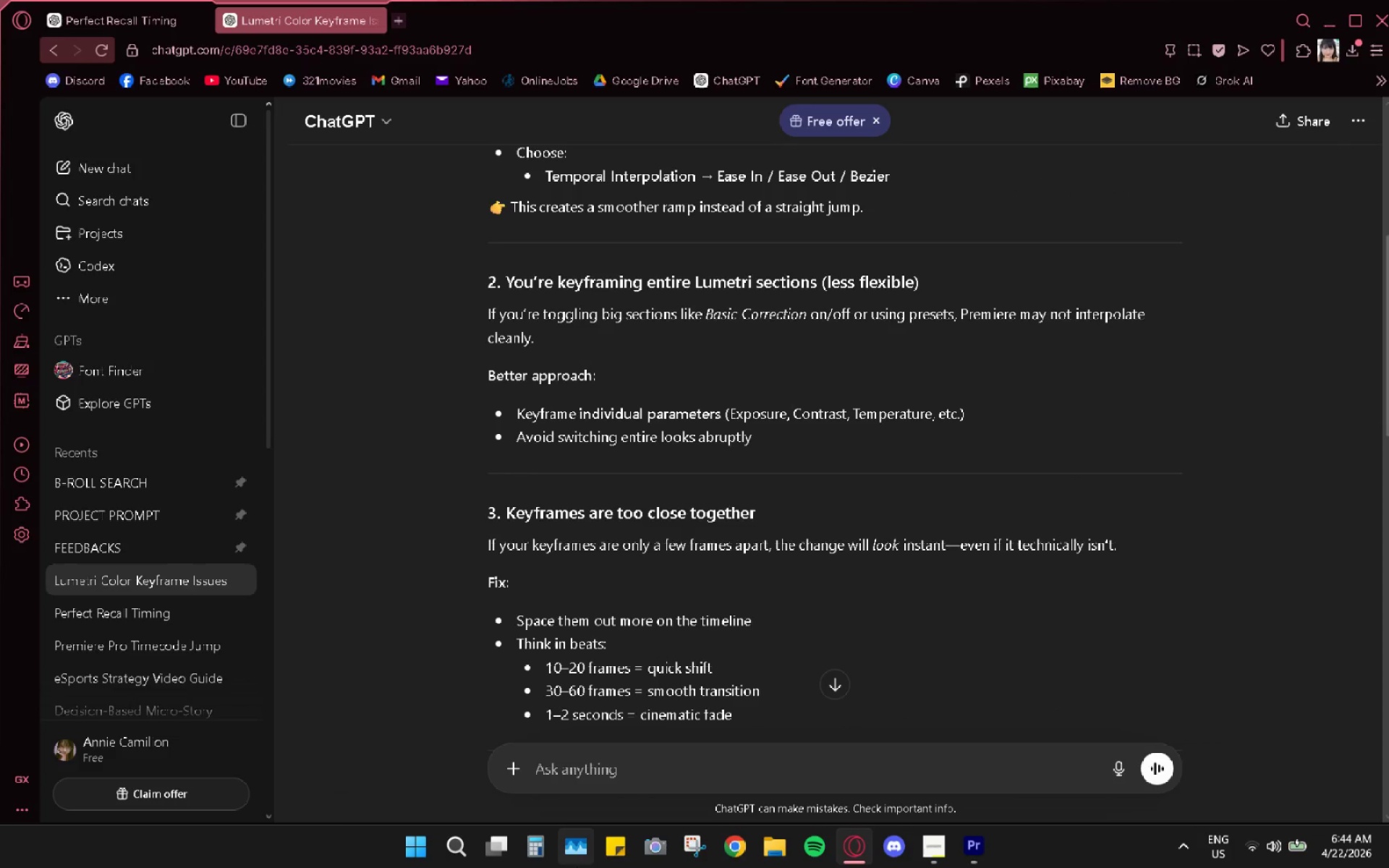 
wait(5.47)
 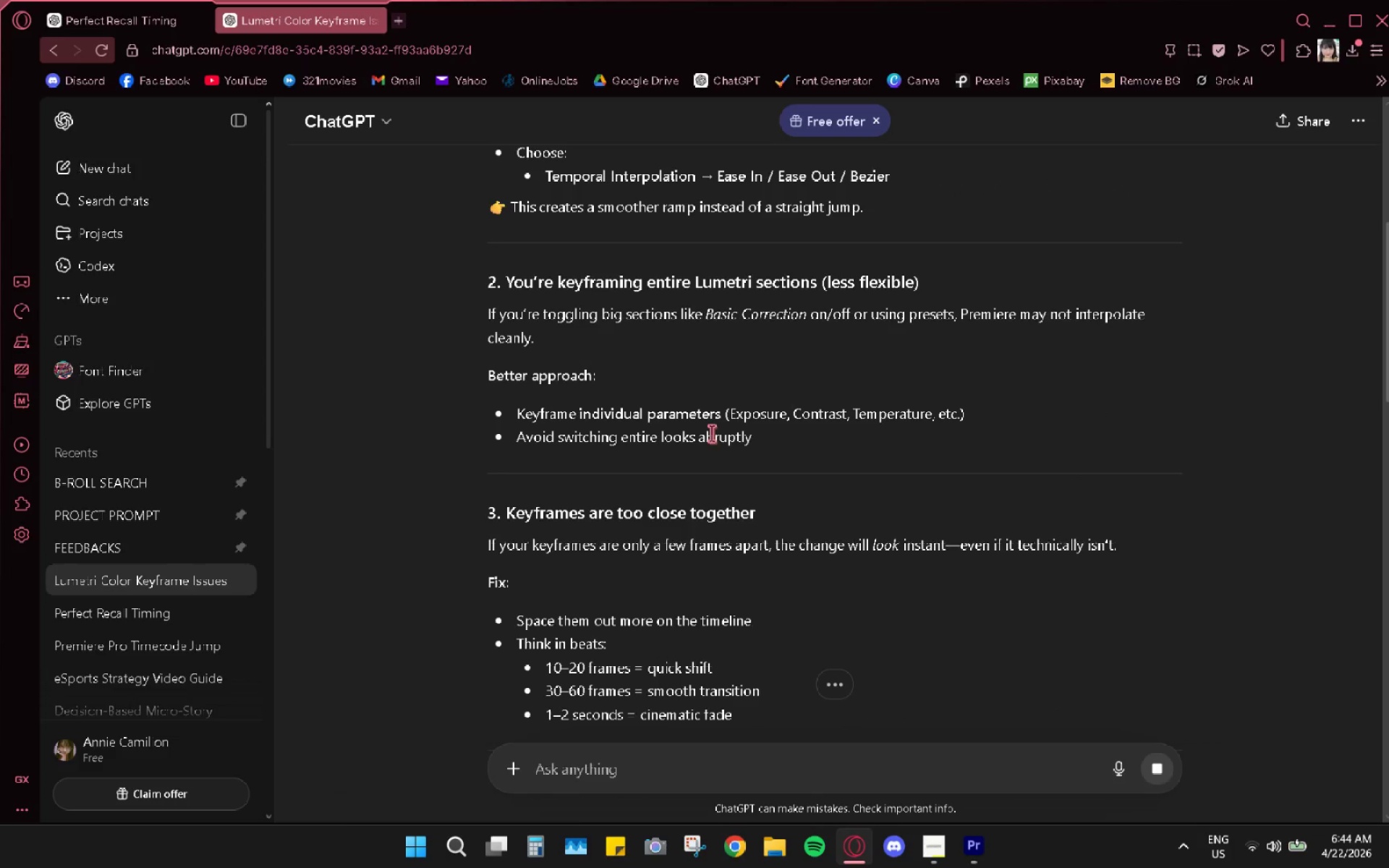 
mouse_move([553, 849])
 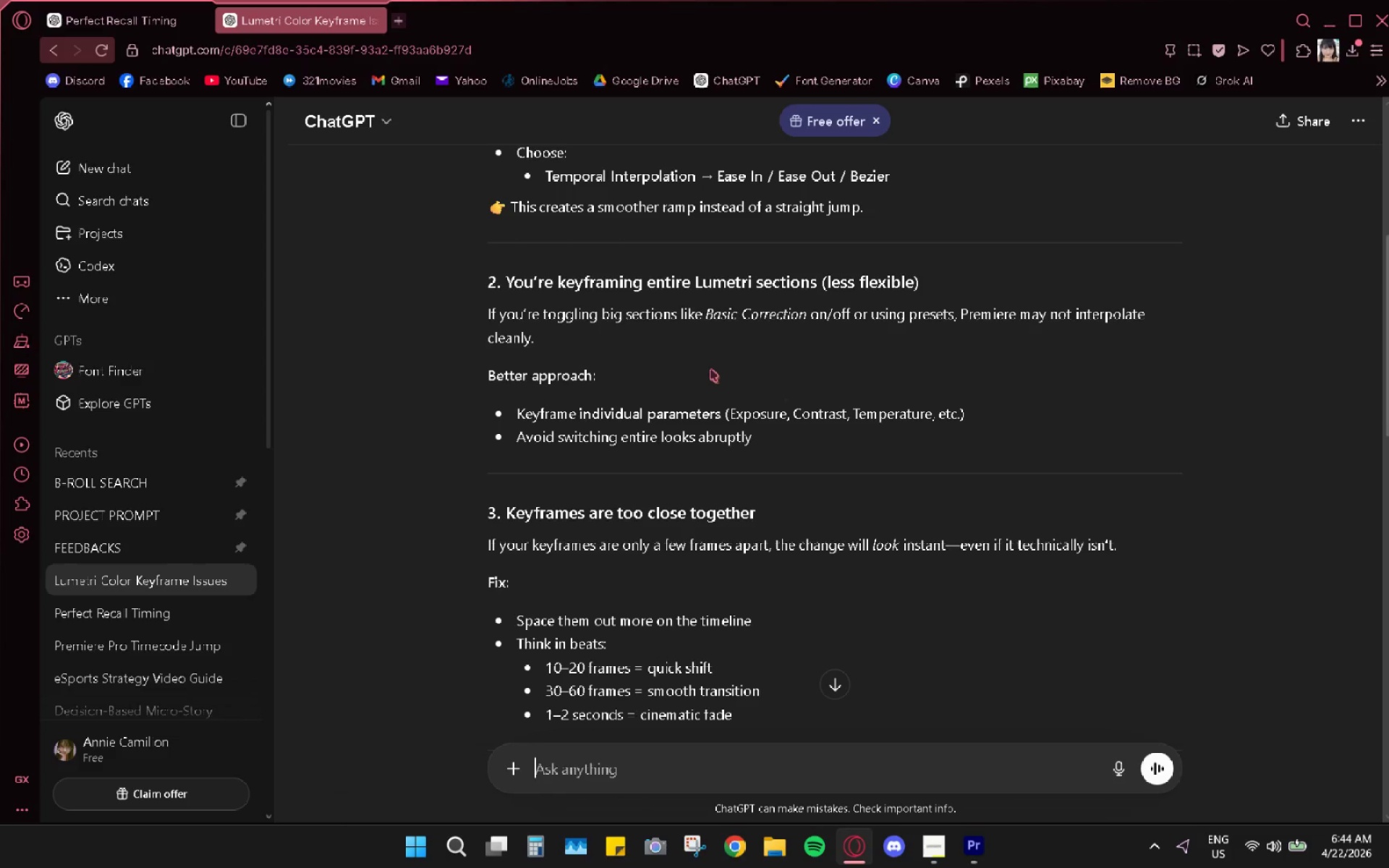 
wait(8.21)
 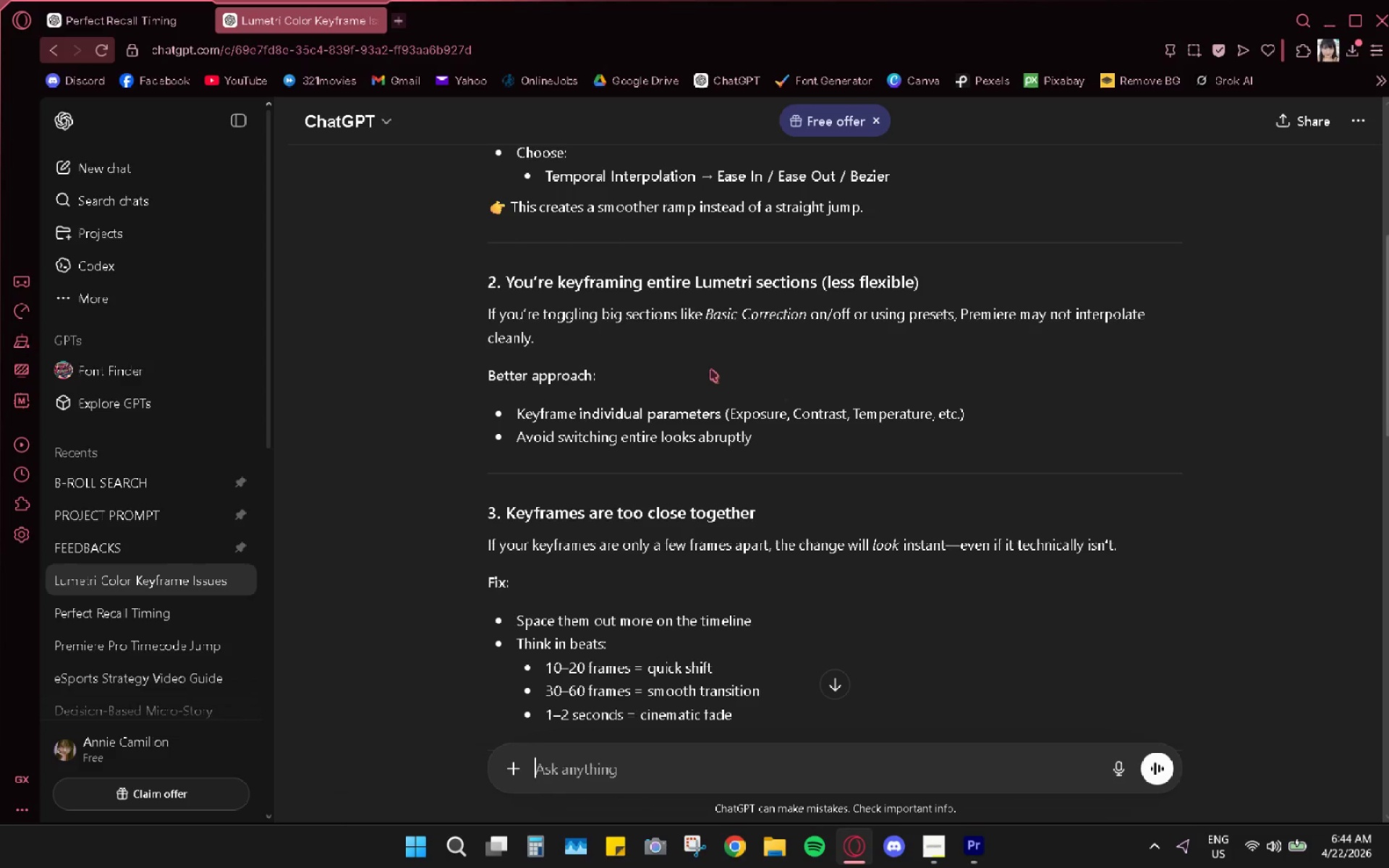 
scroll: coordinate [742, 578], scroll_direction: down, amount: 7.0
 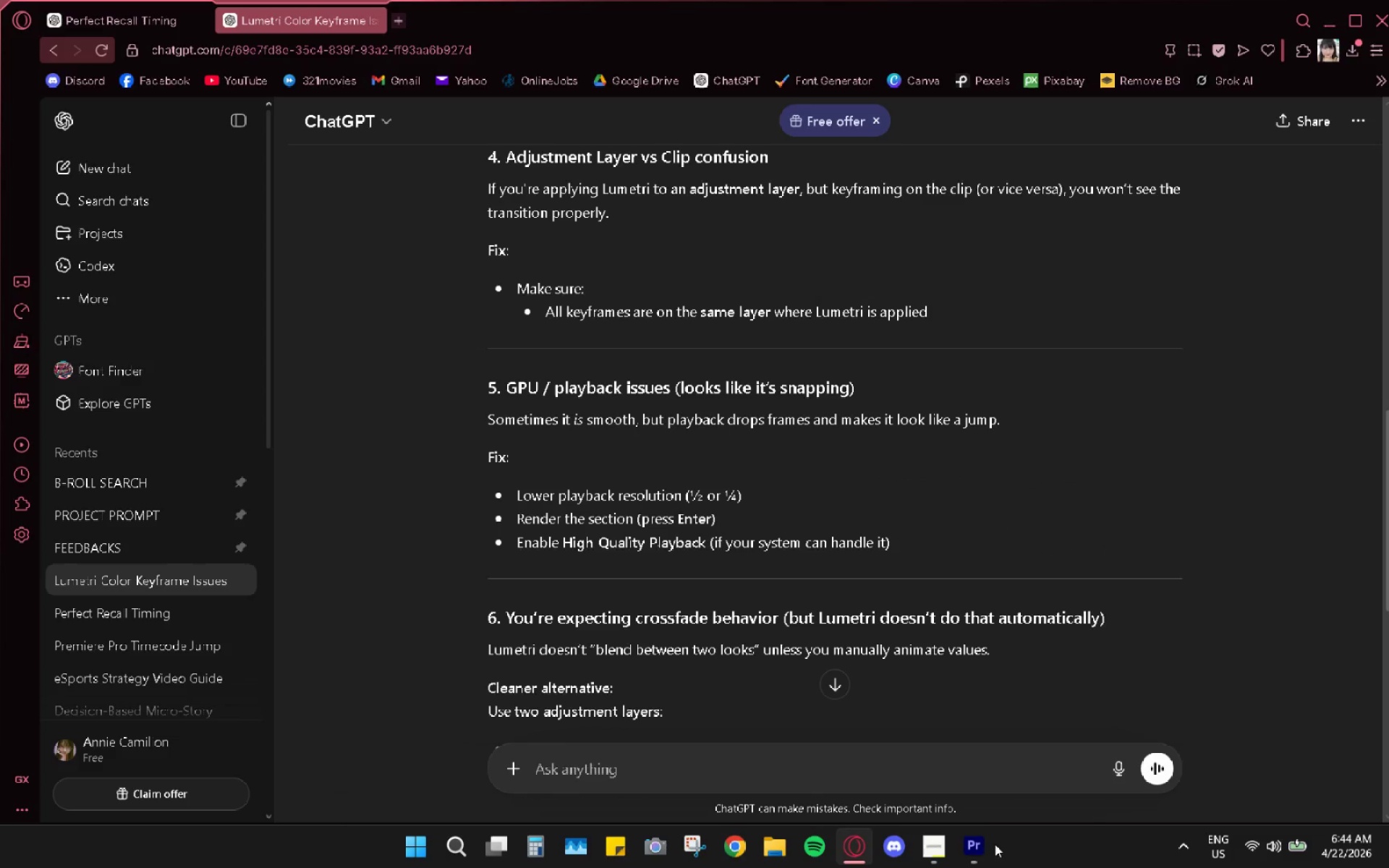 
left_click([969, 848])
 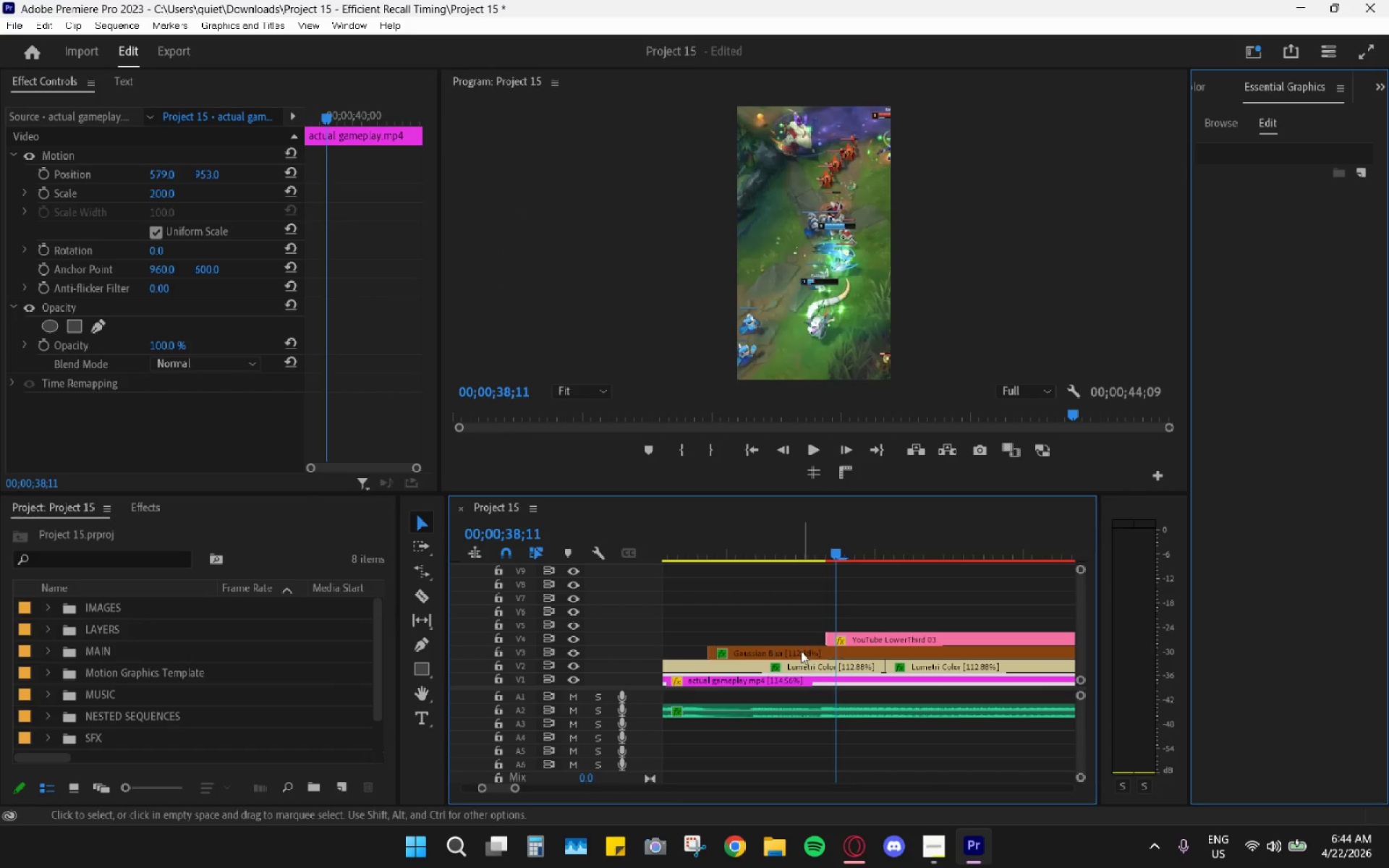 
left_click([805, 662])
 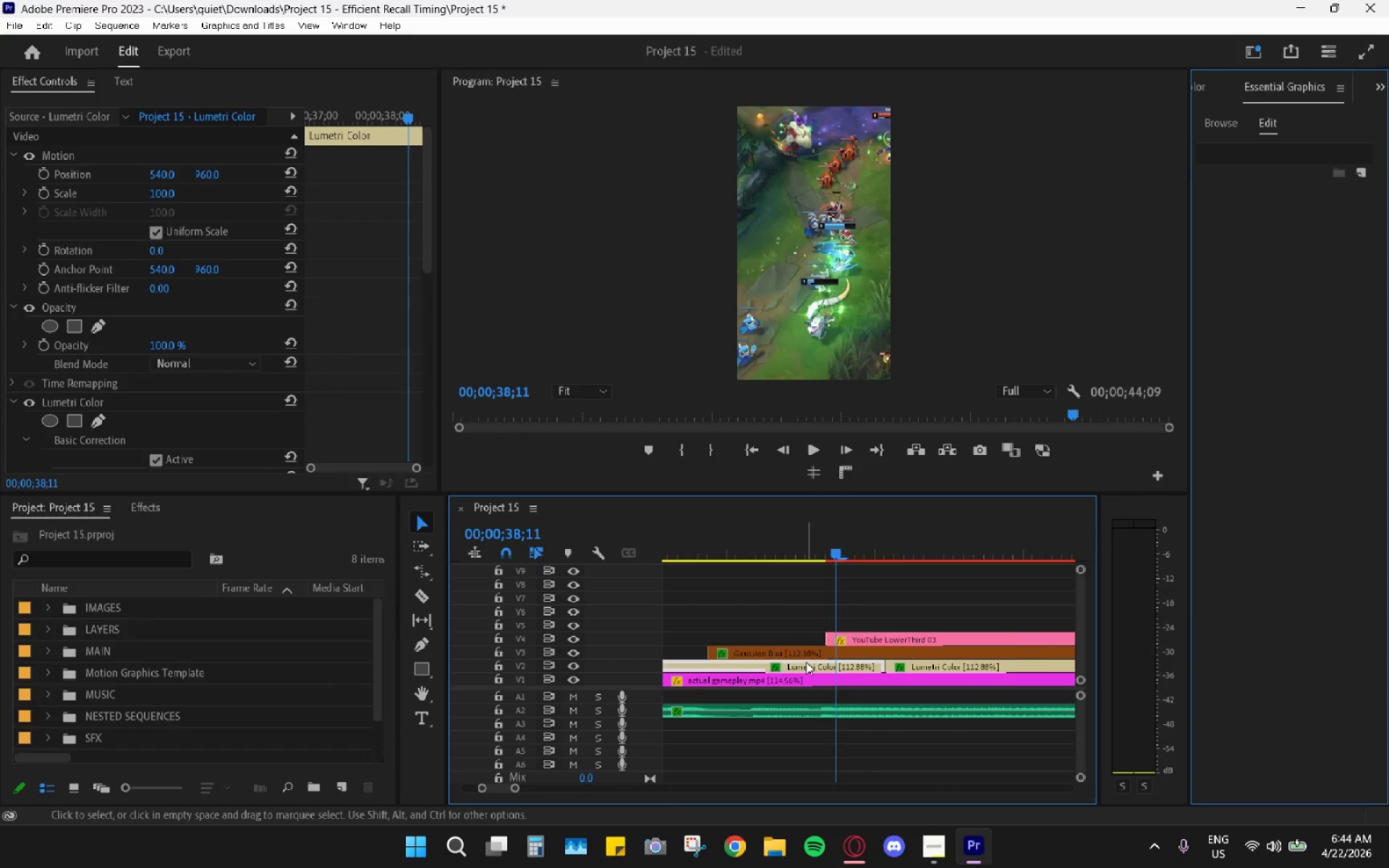 
scroll: coordinate [810, 661], scroll_direction: up, amount: 5.0
 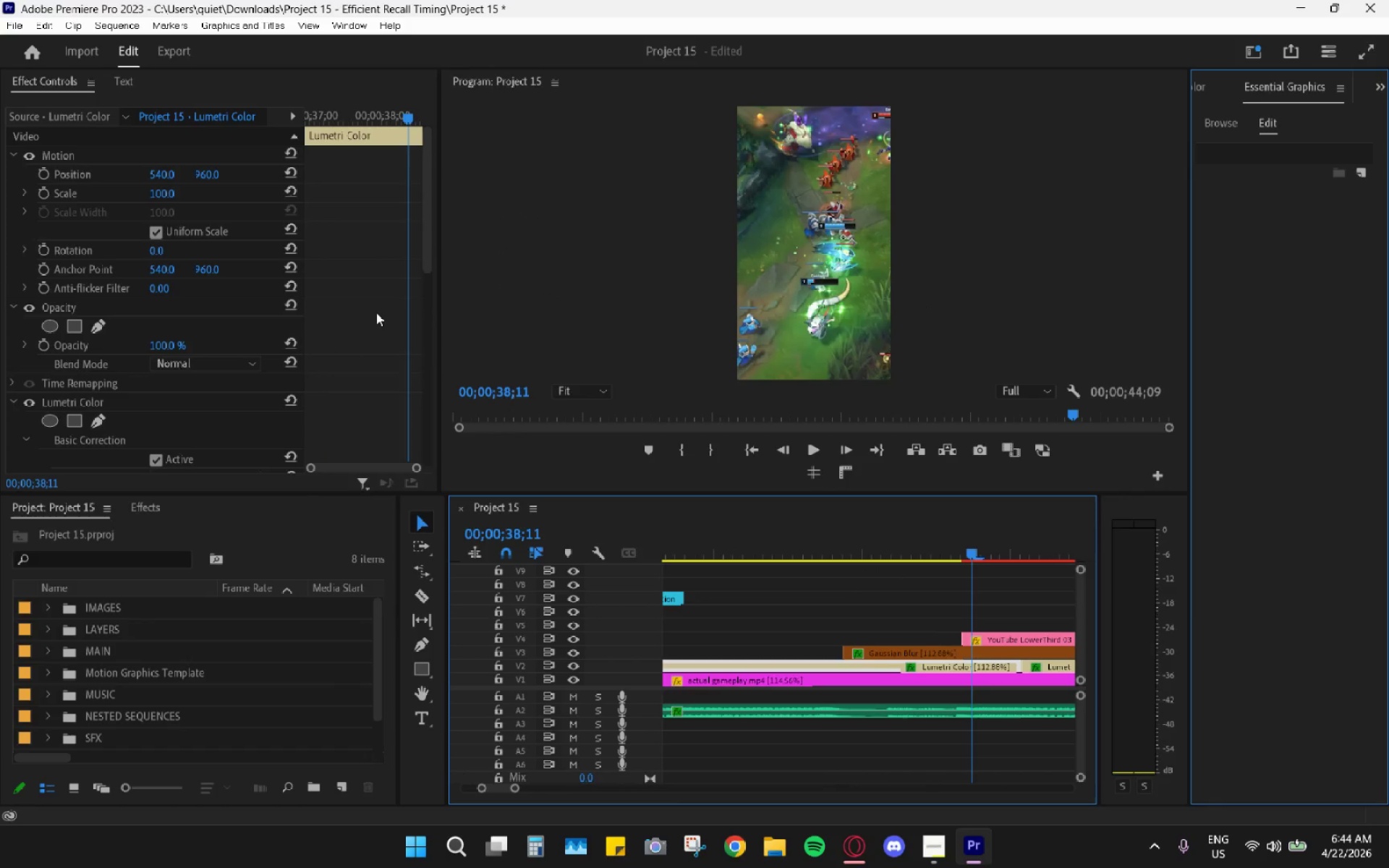 
scroll: coordinate [387, 362], scroll_direction: down, amount: 18.0
 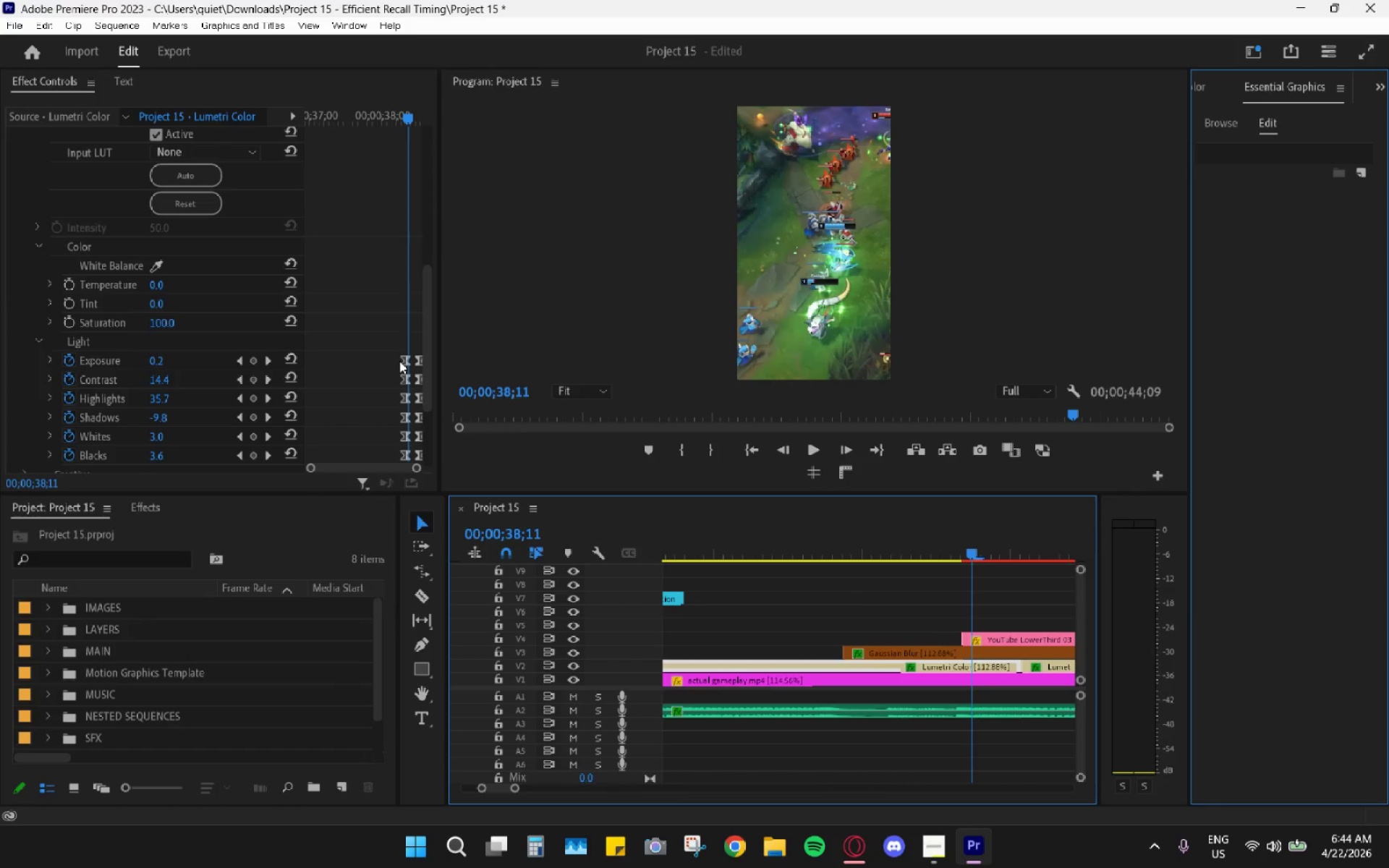 
left_click_drag(start_coordinate=[396, 340], to_coordinate=[399, 364])
 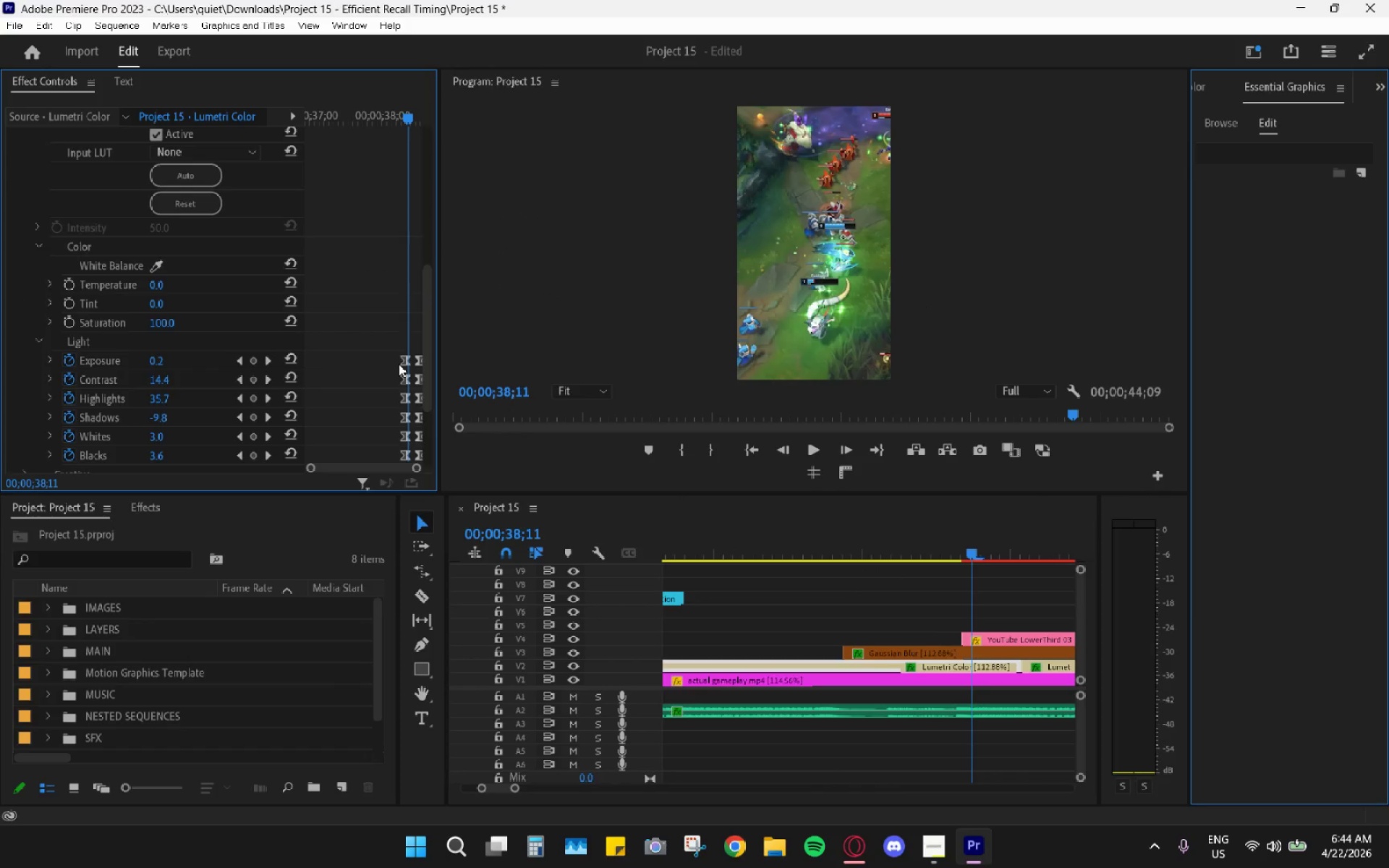 
scroll: coordinate [399, 364], scroll_direction: down, amount: 4.0
 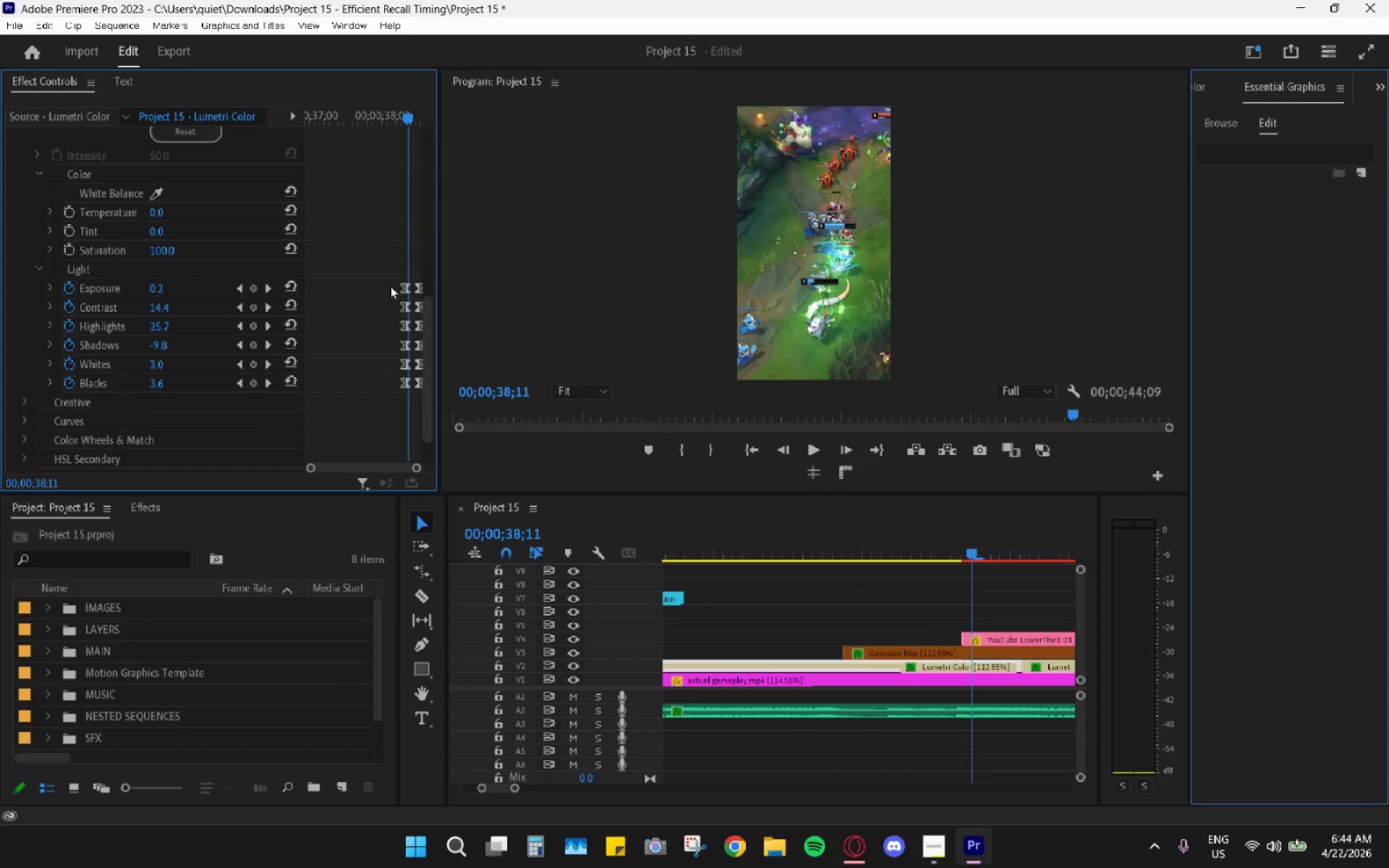 
left_click_drag(start_coordinate=[390, 284], to_coordinate=[415, 411])
 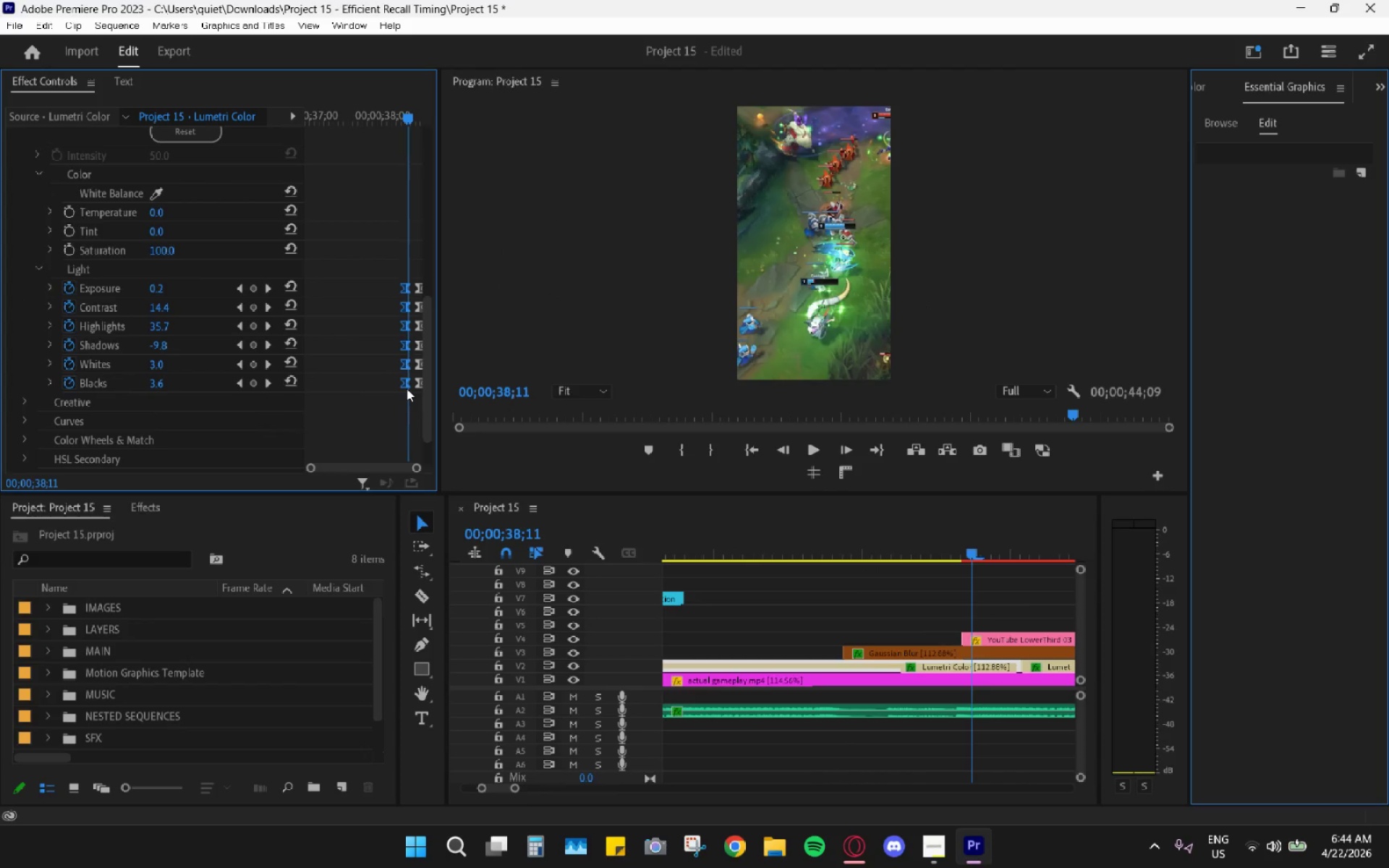 
left_click_drag(start_coordinate=[407, 388], to_coordinate=[330, 372])
 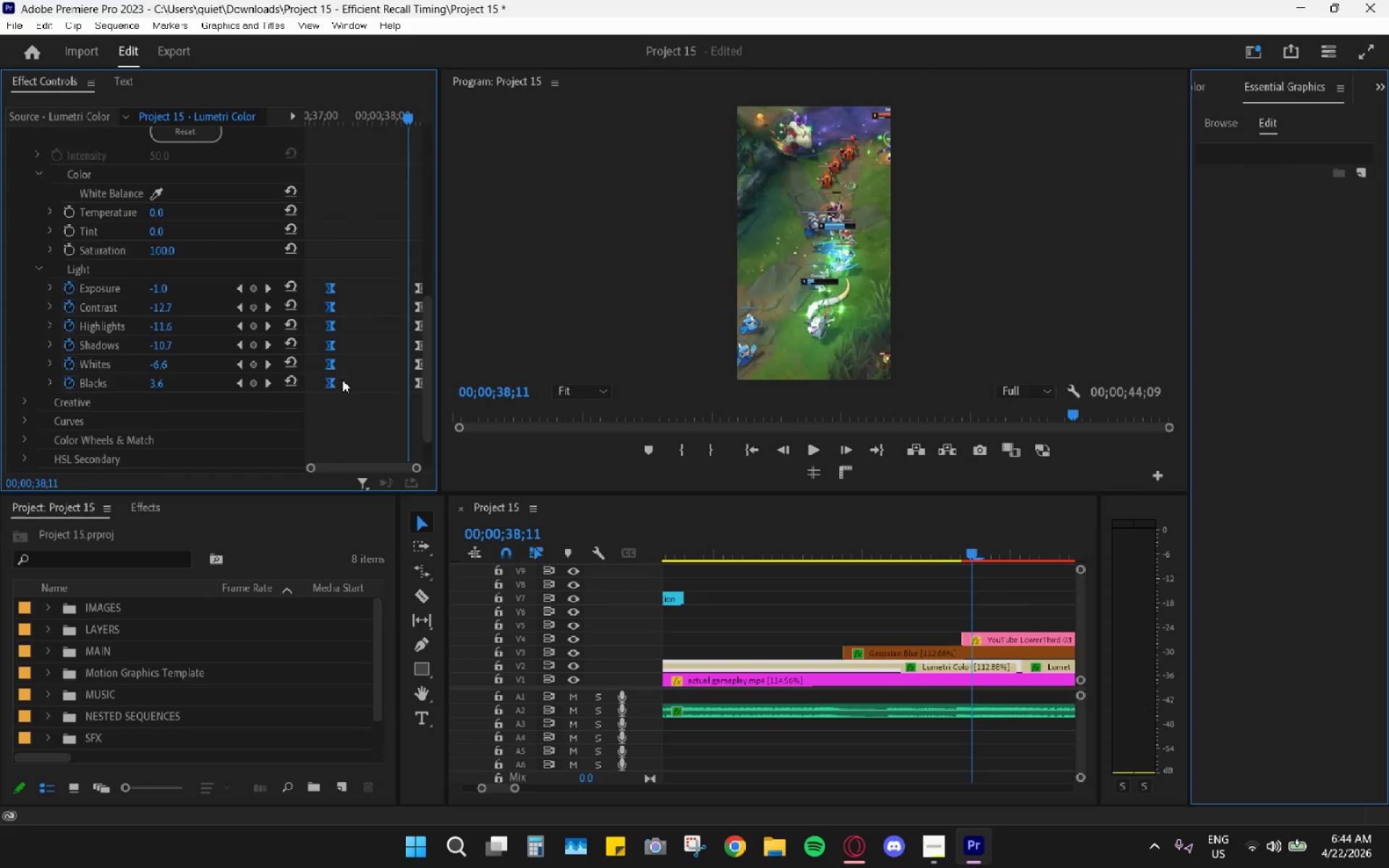 
scroll: coordinate [344, 381], scroll_direction: up, amount: 4.0
 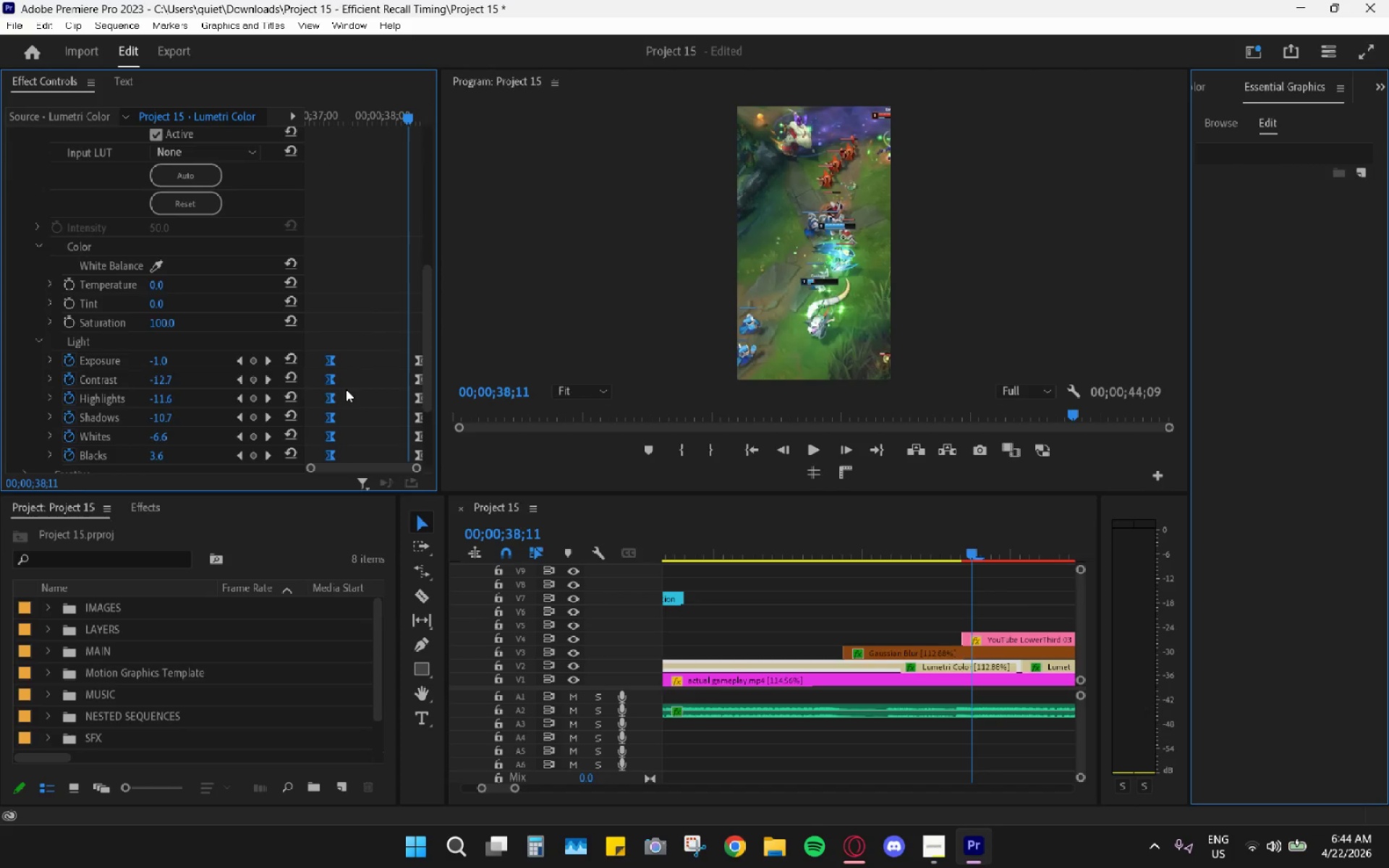 
scroll: coordinate [346, 396], scroll_direction: down, amount: 4.0
 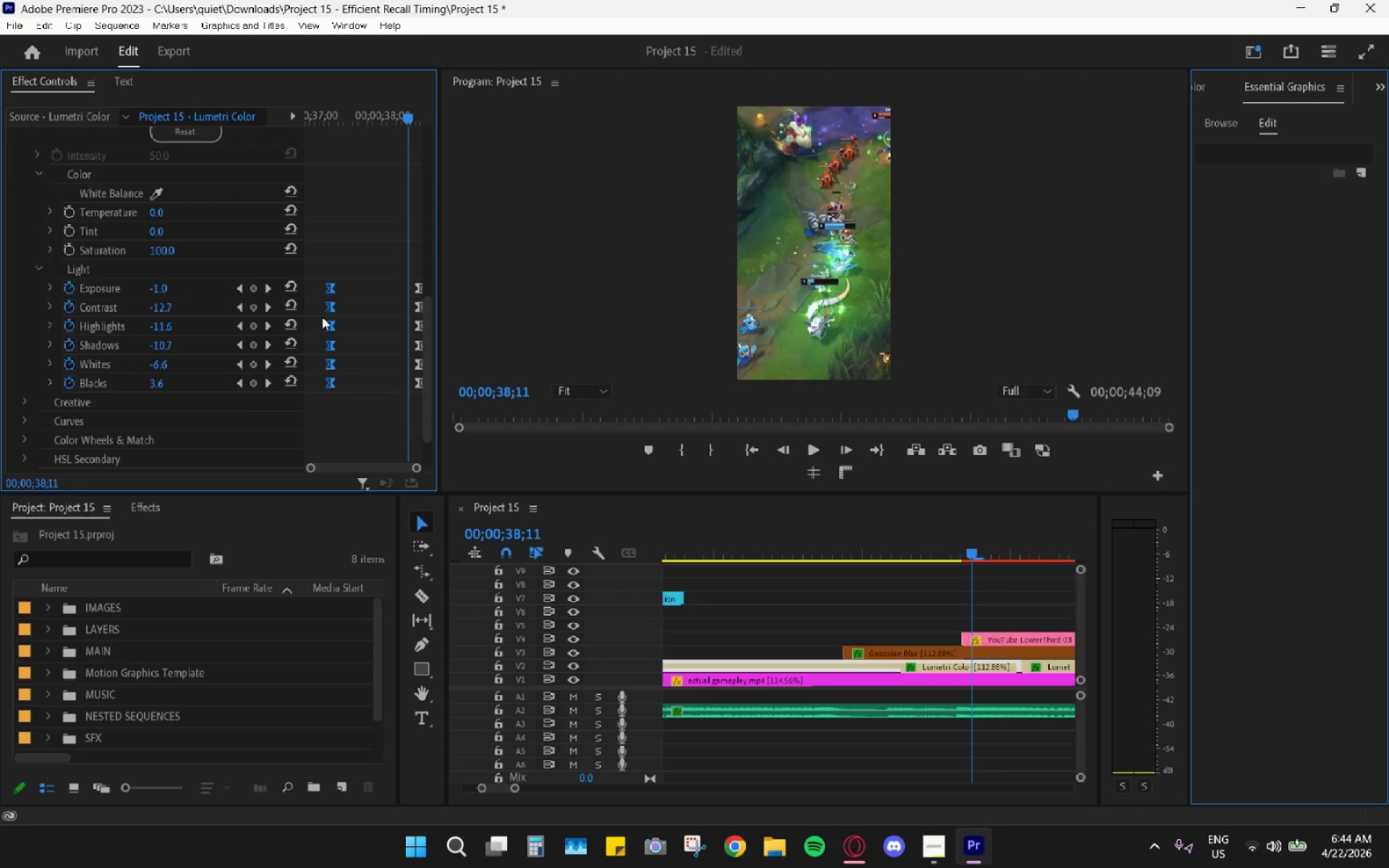 
left_click_drag(start_coordinate=[328, 323], to_coordinate=[287, 310])
 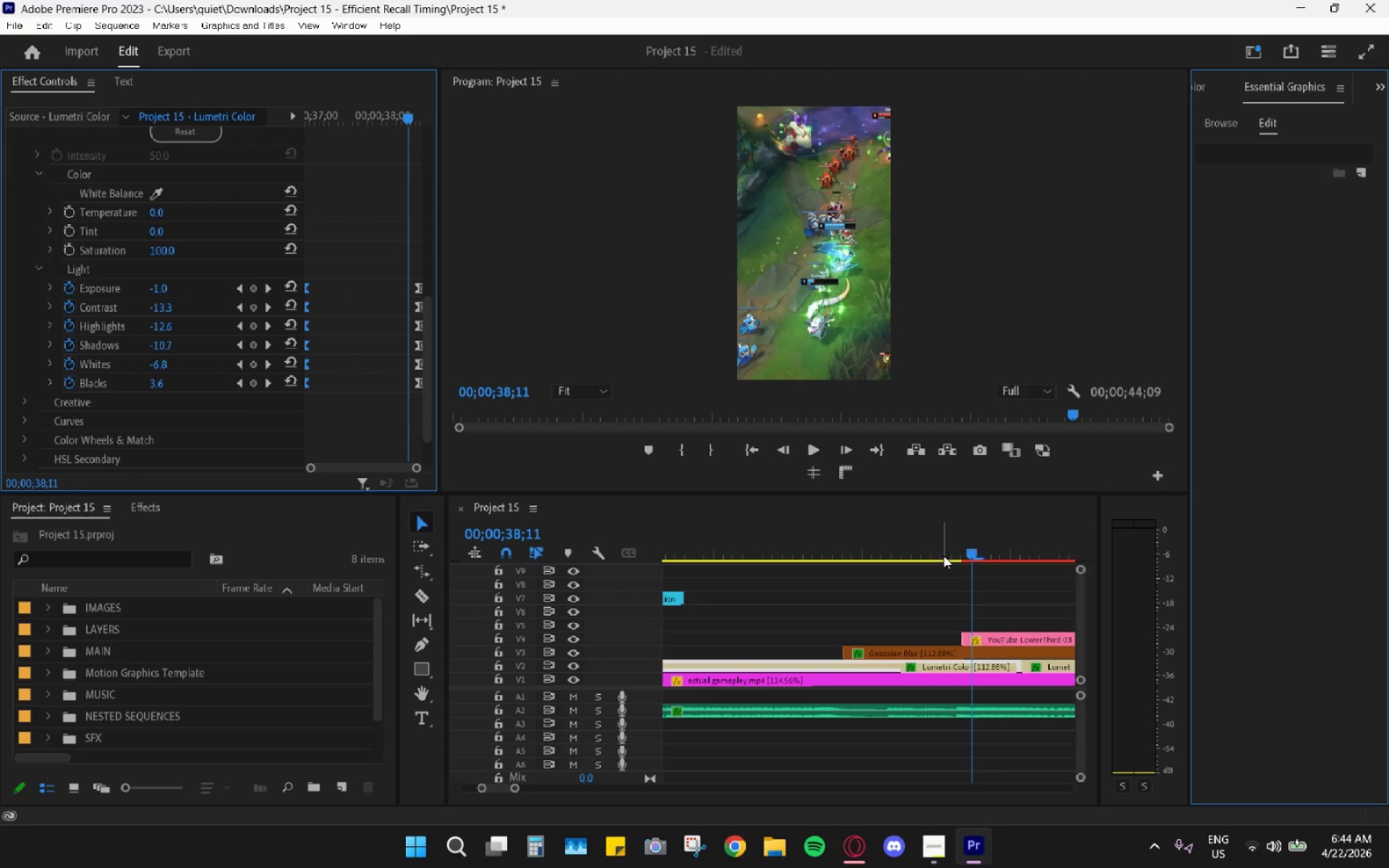 
left_click_drag(start_coordinate=[911, 537], to_coordinate=[721, 517])
 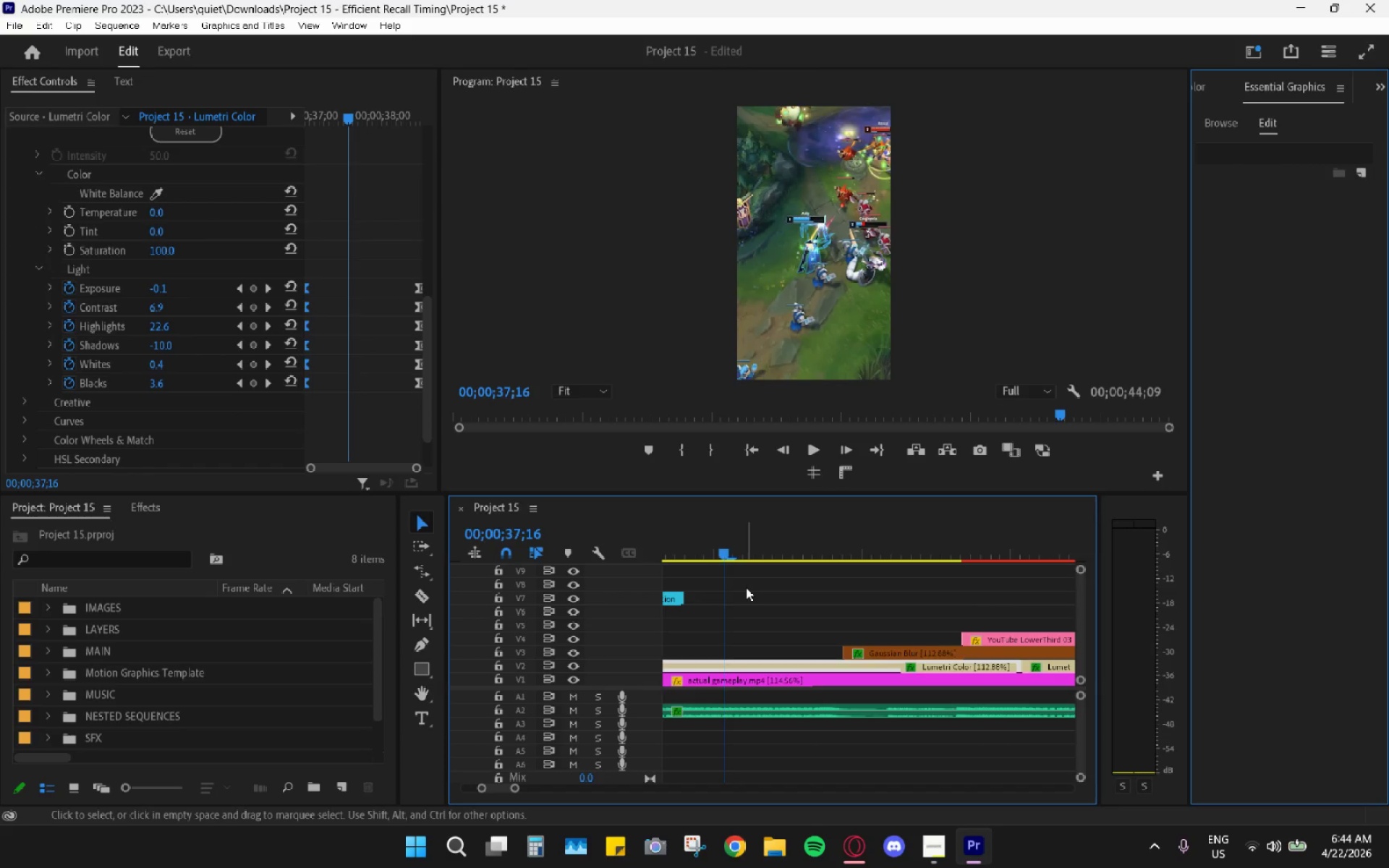 
key(Space)
 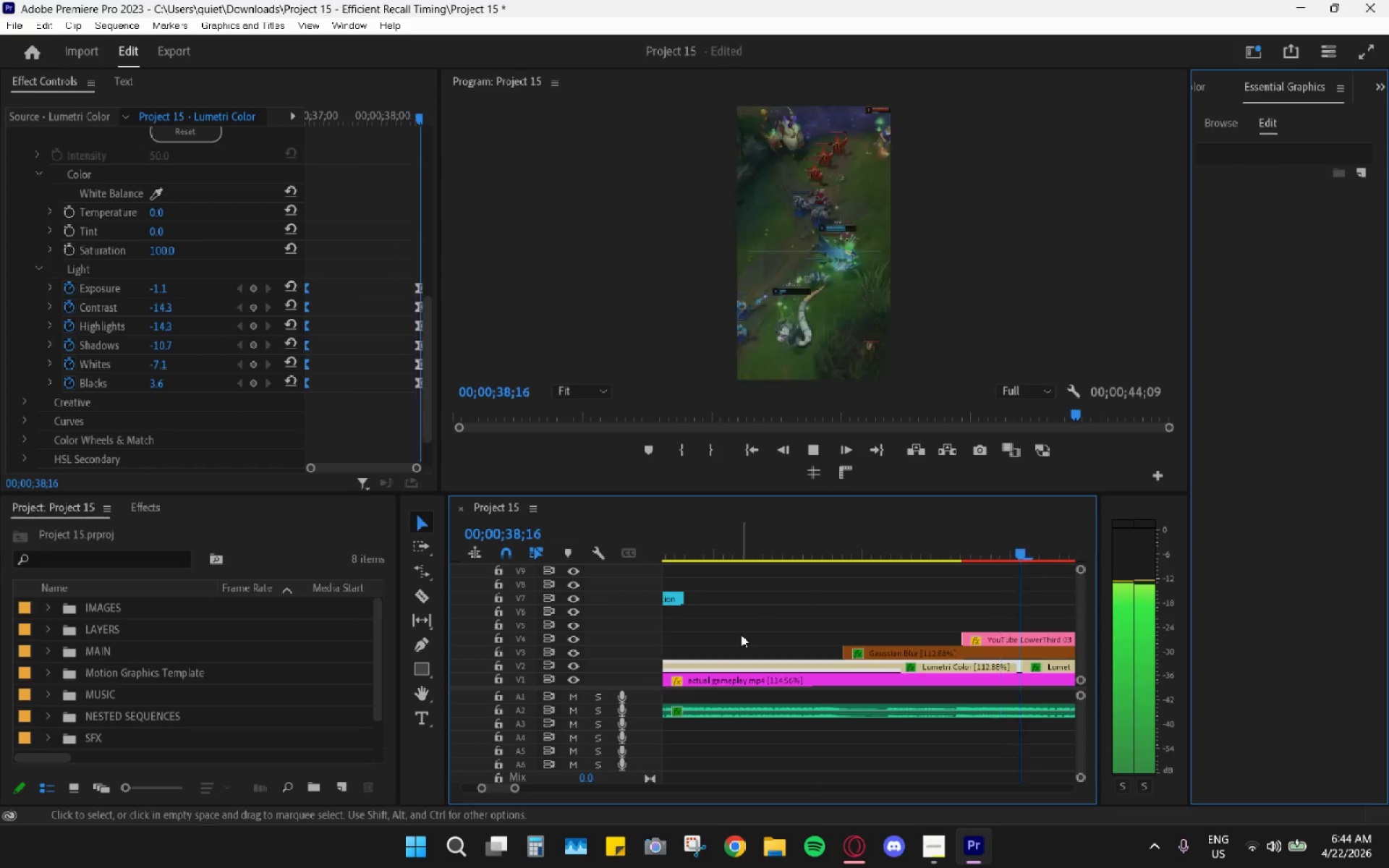 
key(Space)
 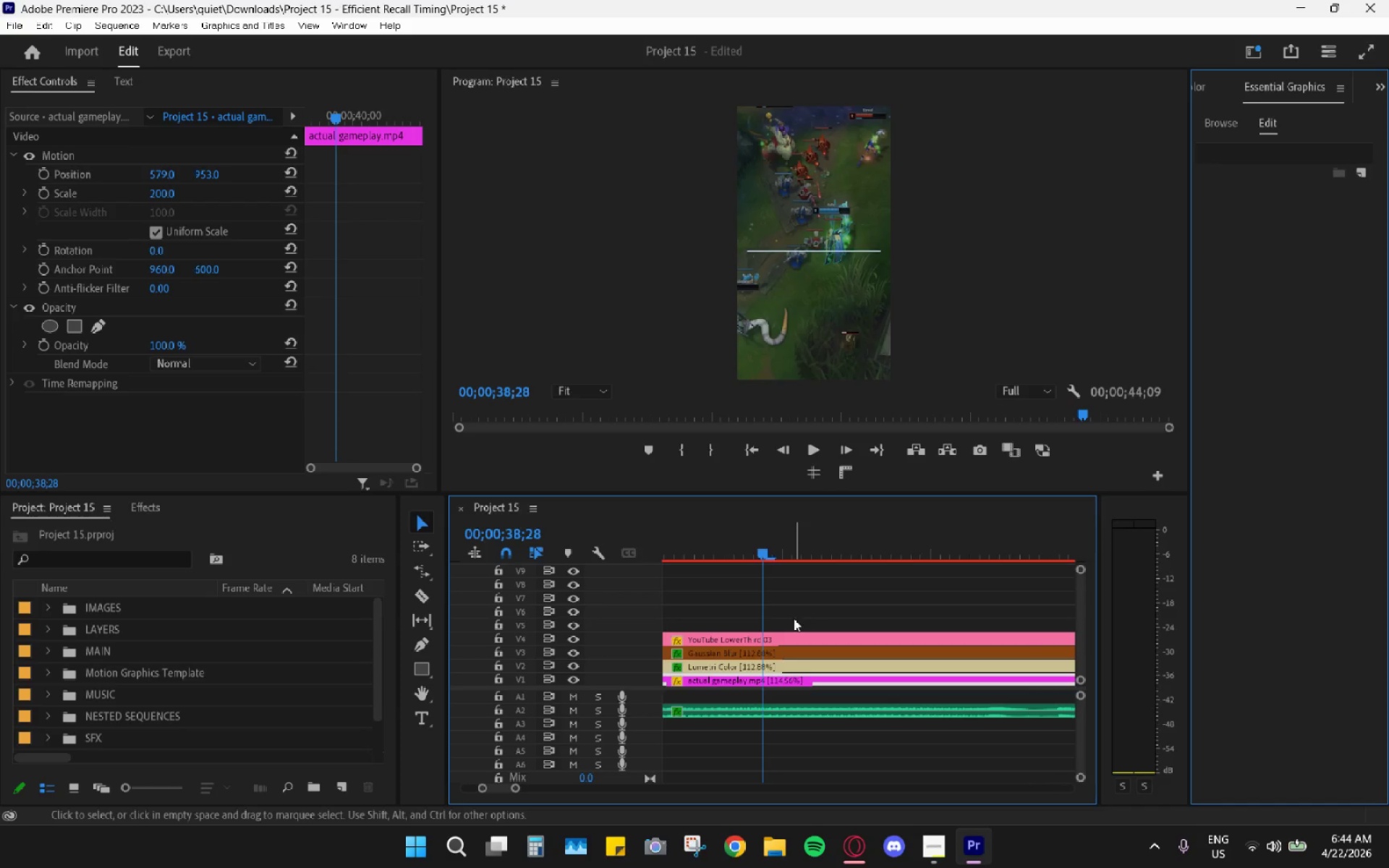 
hold_key(key=AltLeft, duration=1.06)
scroll: coordinate [783, 553], scroll_direction: down, amount: 11.0
 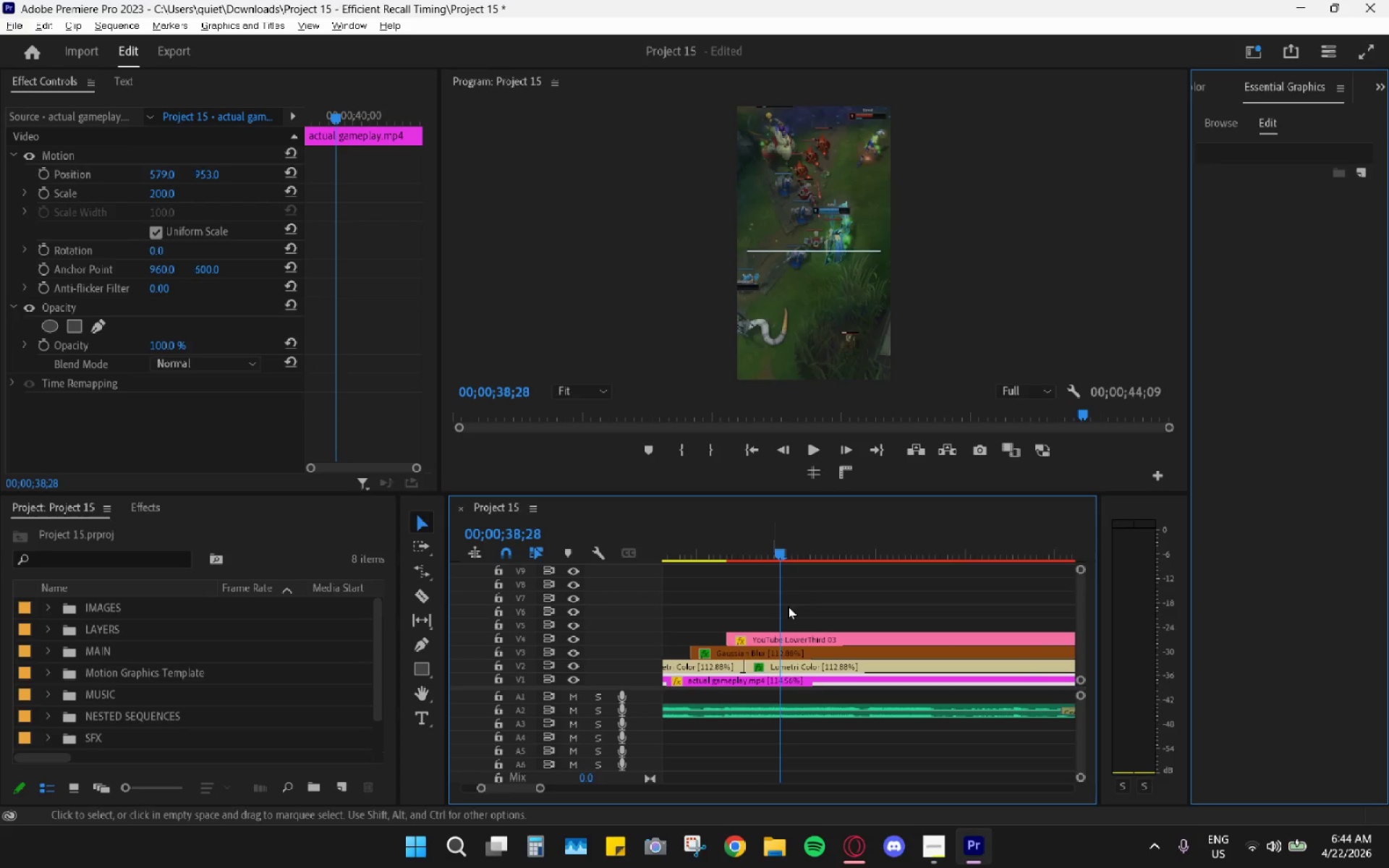 
left_click_drag(start_coordinate=[749, 541], to_coordinate=[744, 545])
 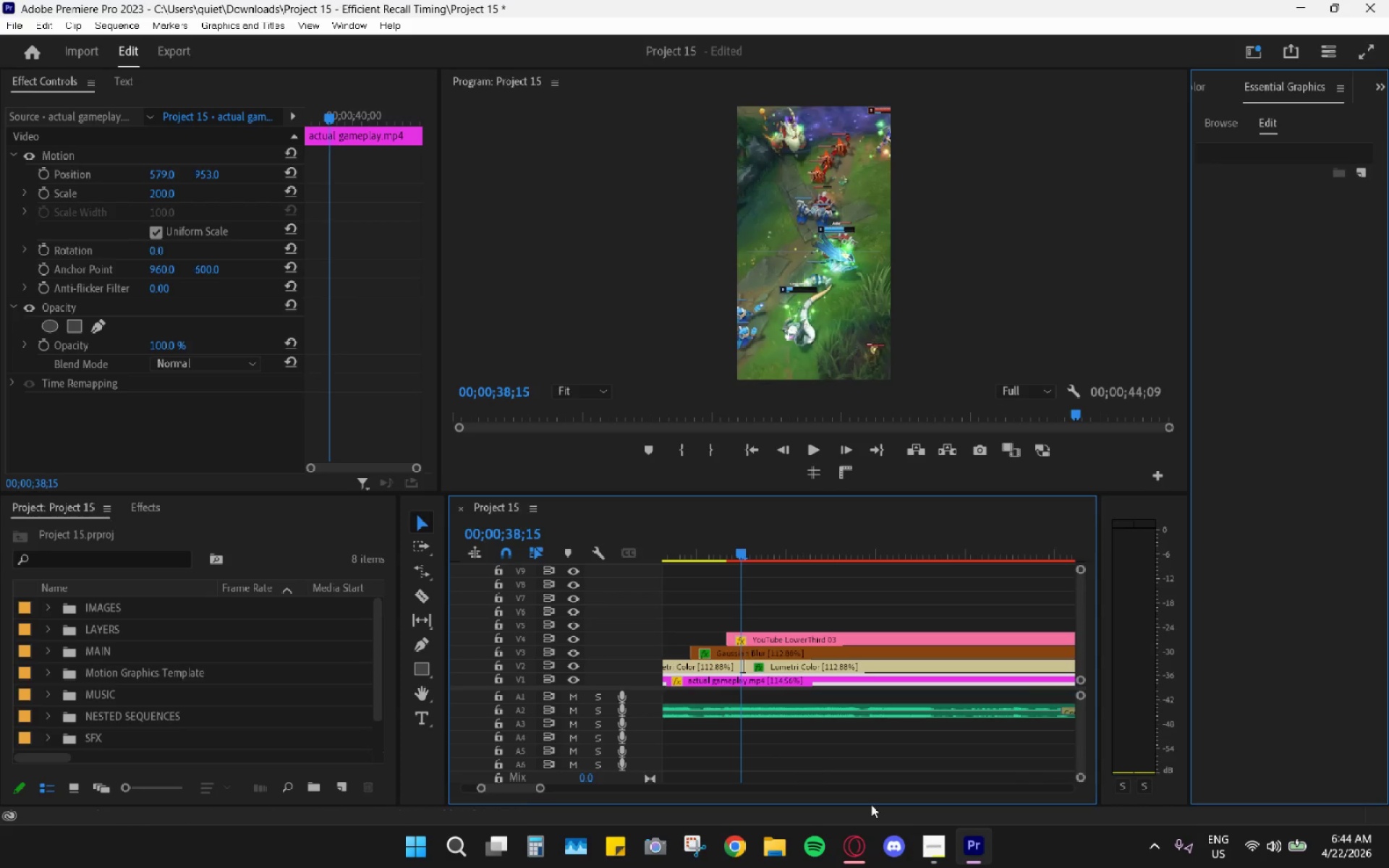 
left_click([865, 843])
 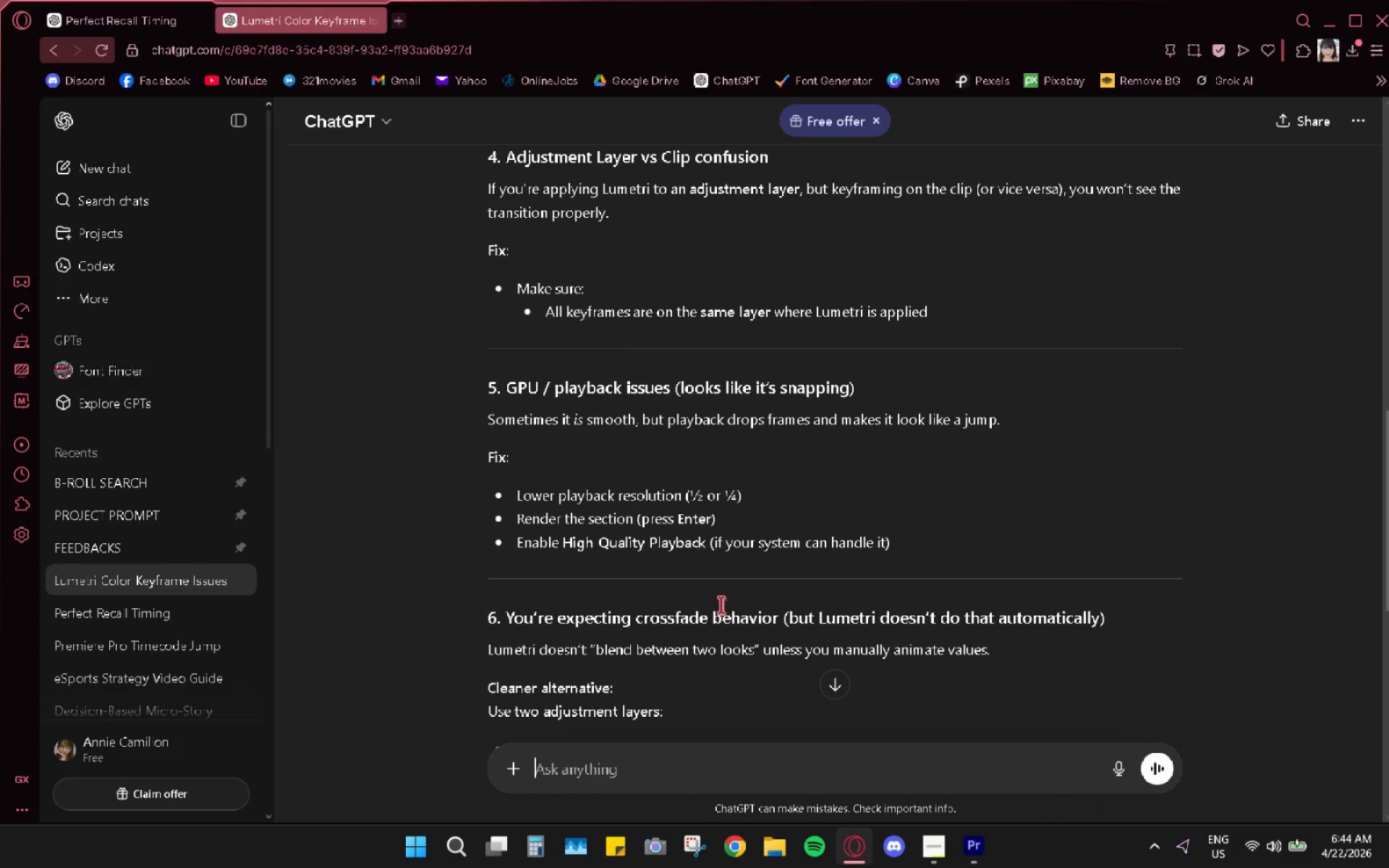 
scroll: coordinate [721, 605], scroll_direction: down, amount: 5.0
 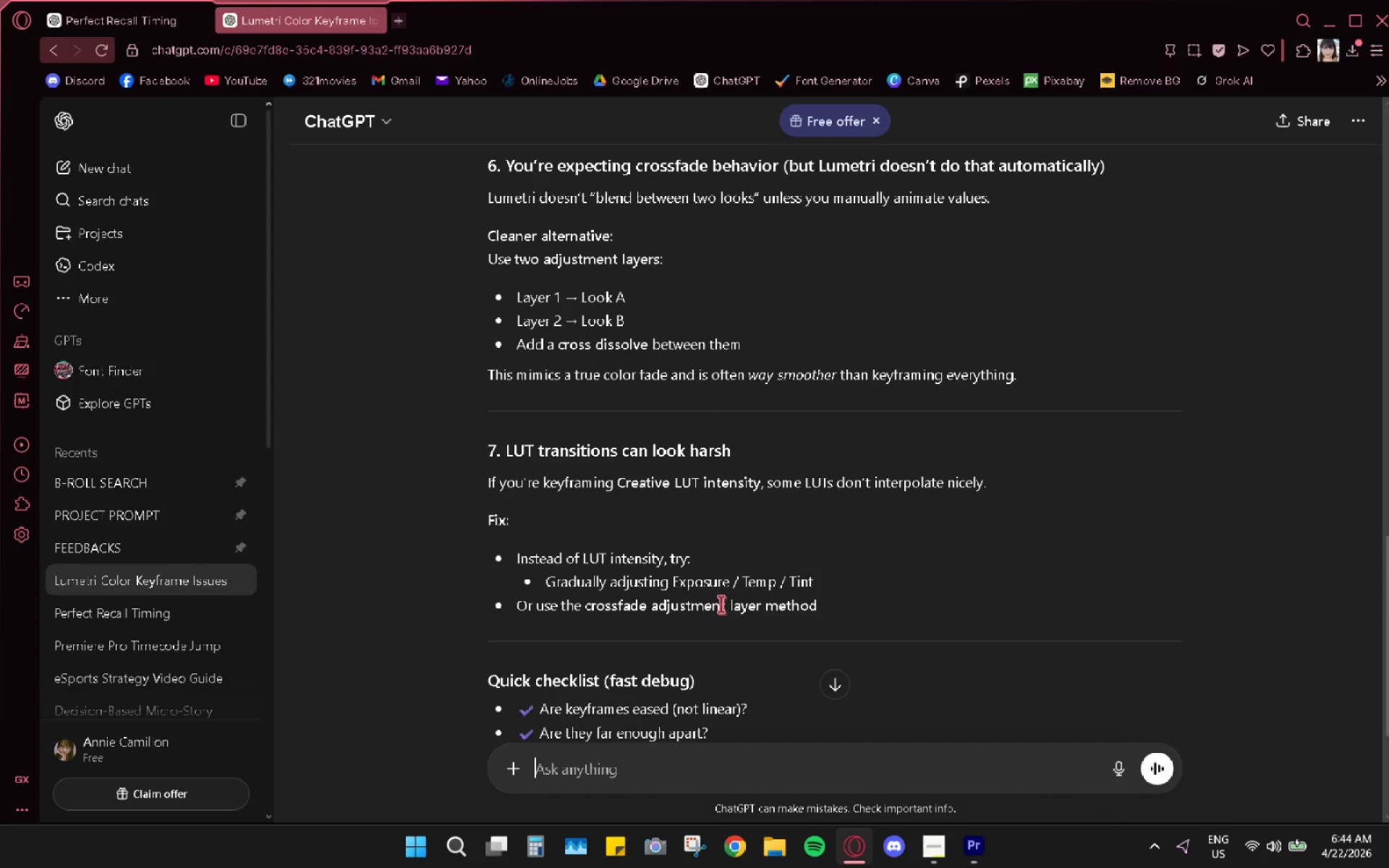 
scroll: coordinate [721, 604], scroll_direction: up, amount: 1.0
 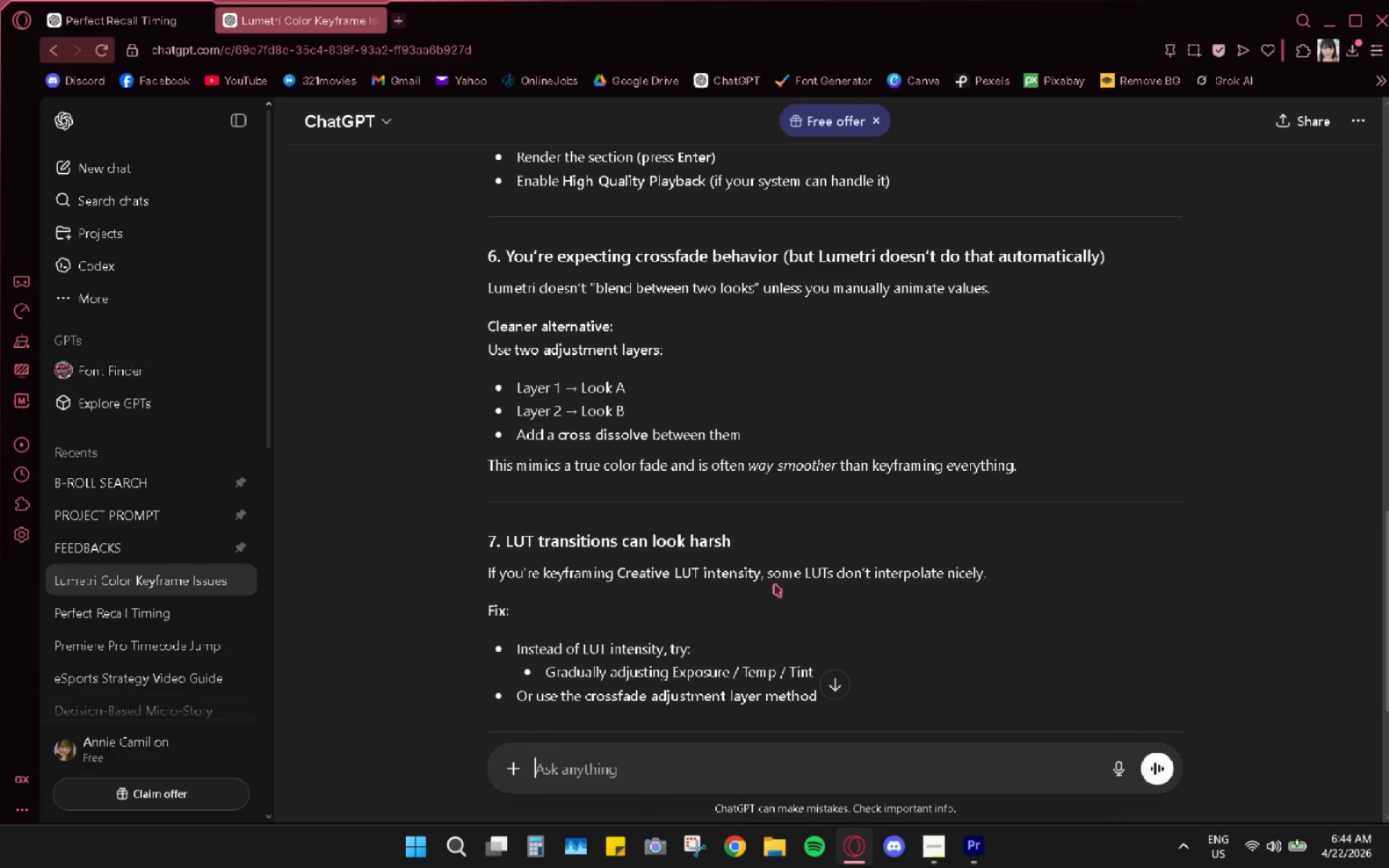 
wait(9.93)
 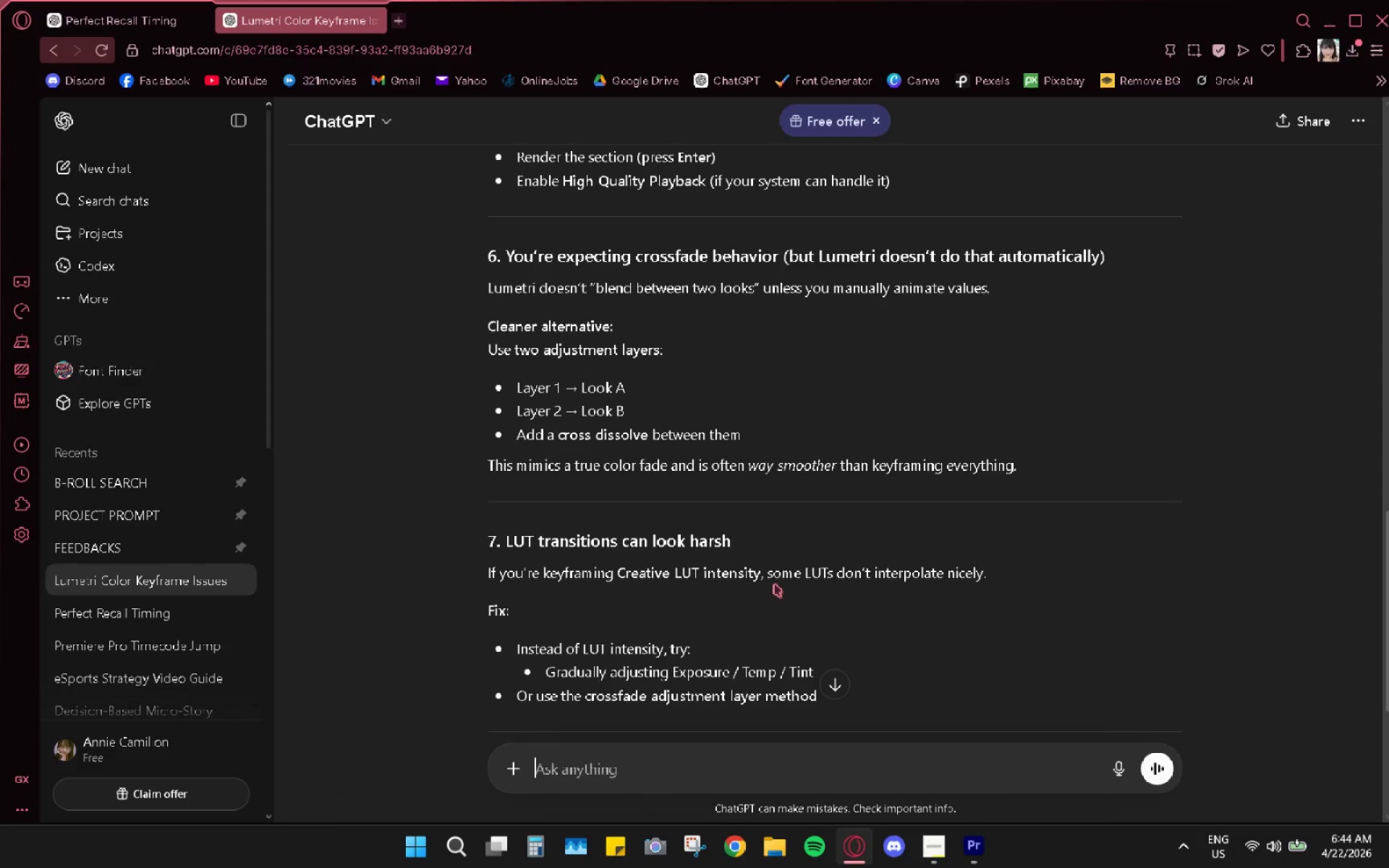 
key(Space)
 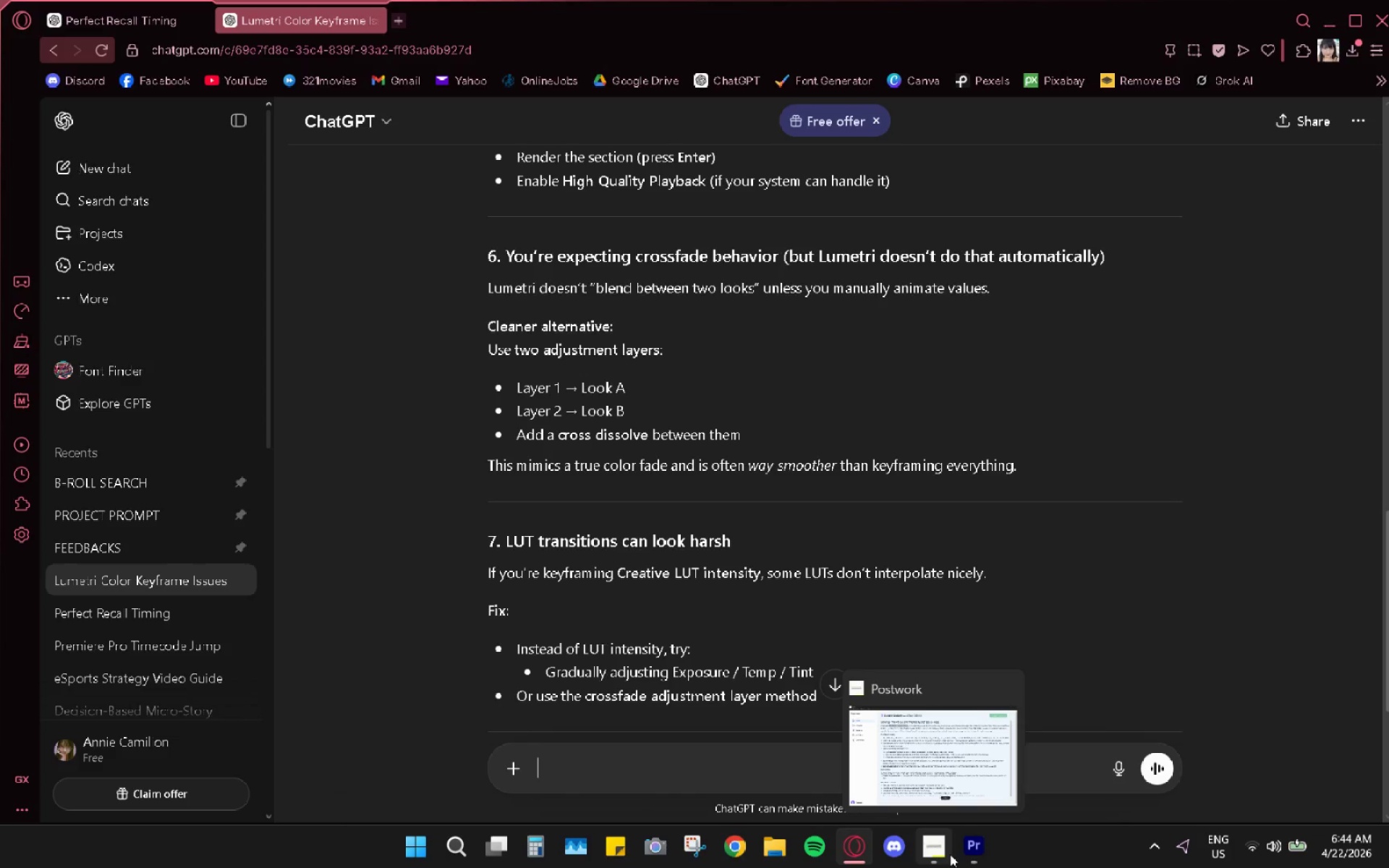 
left_click([950, 854])